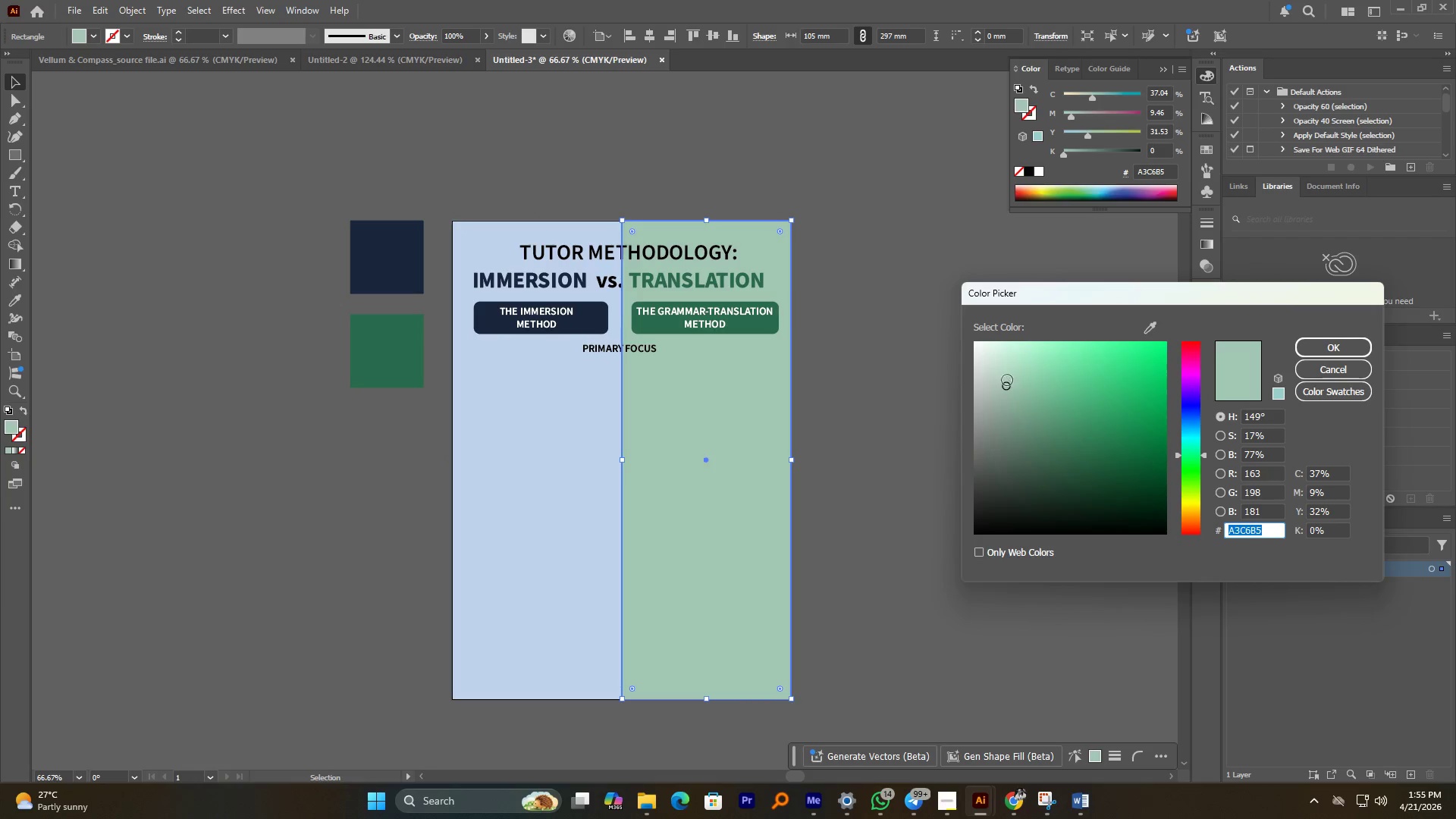 
left_click_drag(start_coordinate=[1004, 379], to_coordinate=[984, 362])
 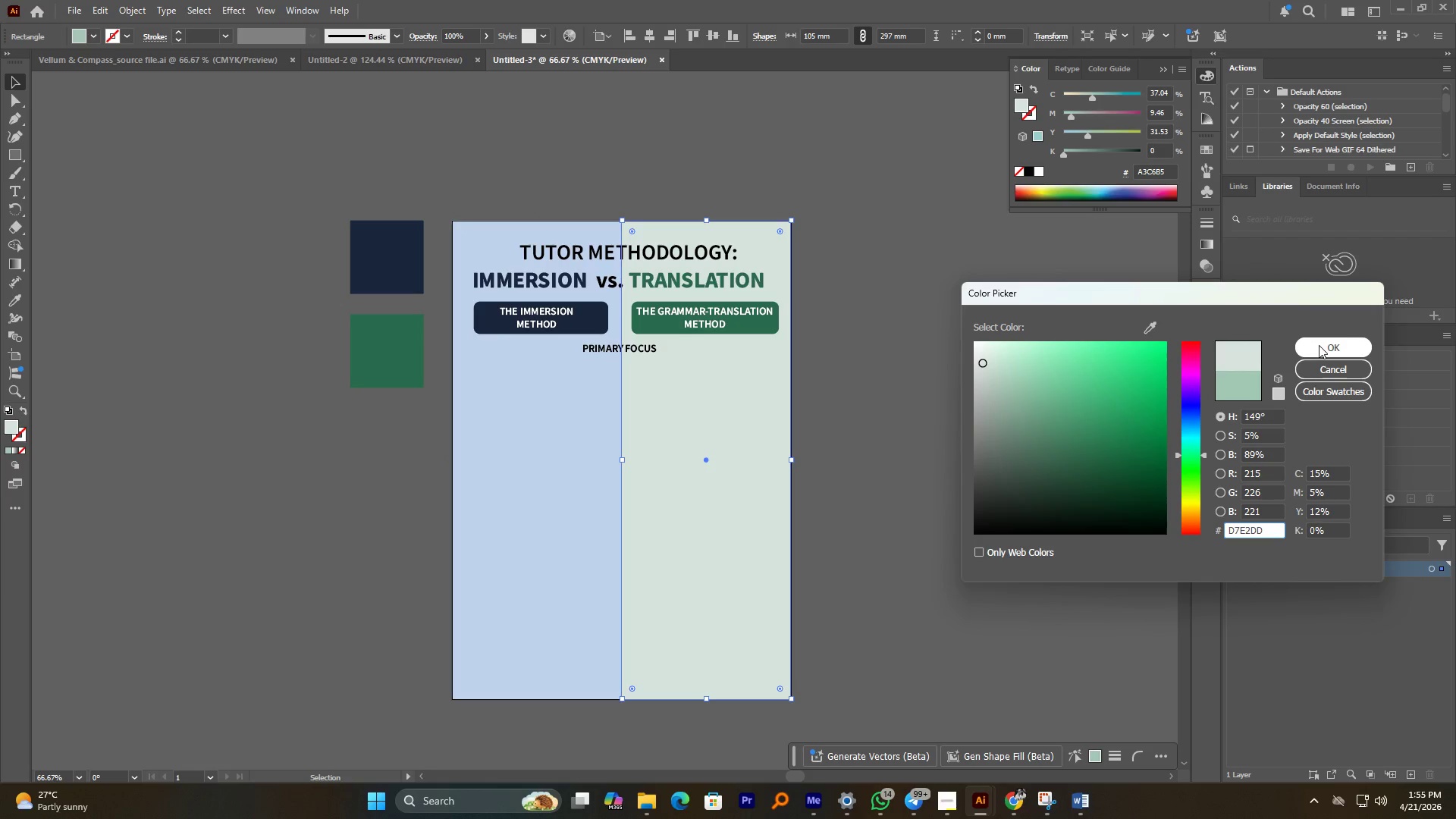 
left_click([1321, 347])
 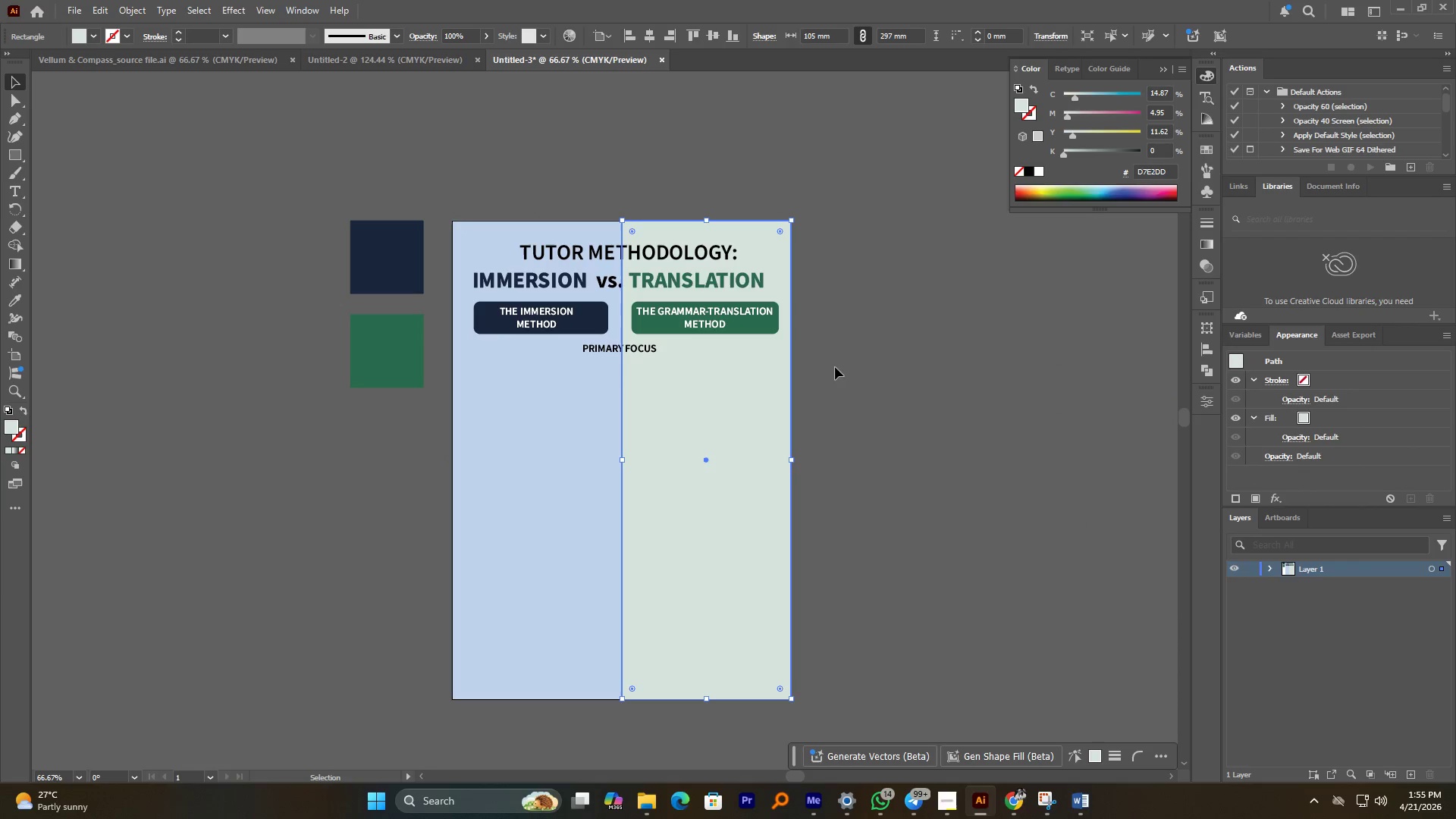 
left_click([846, 373])
 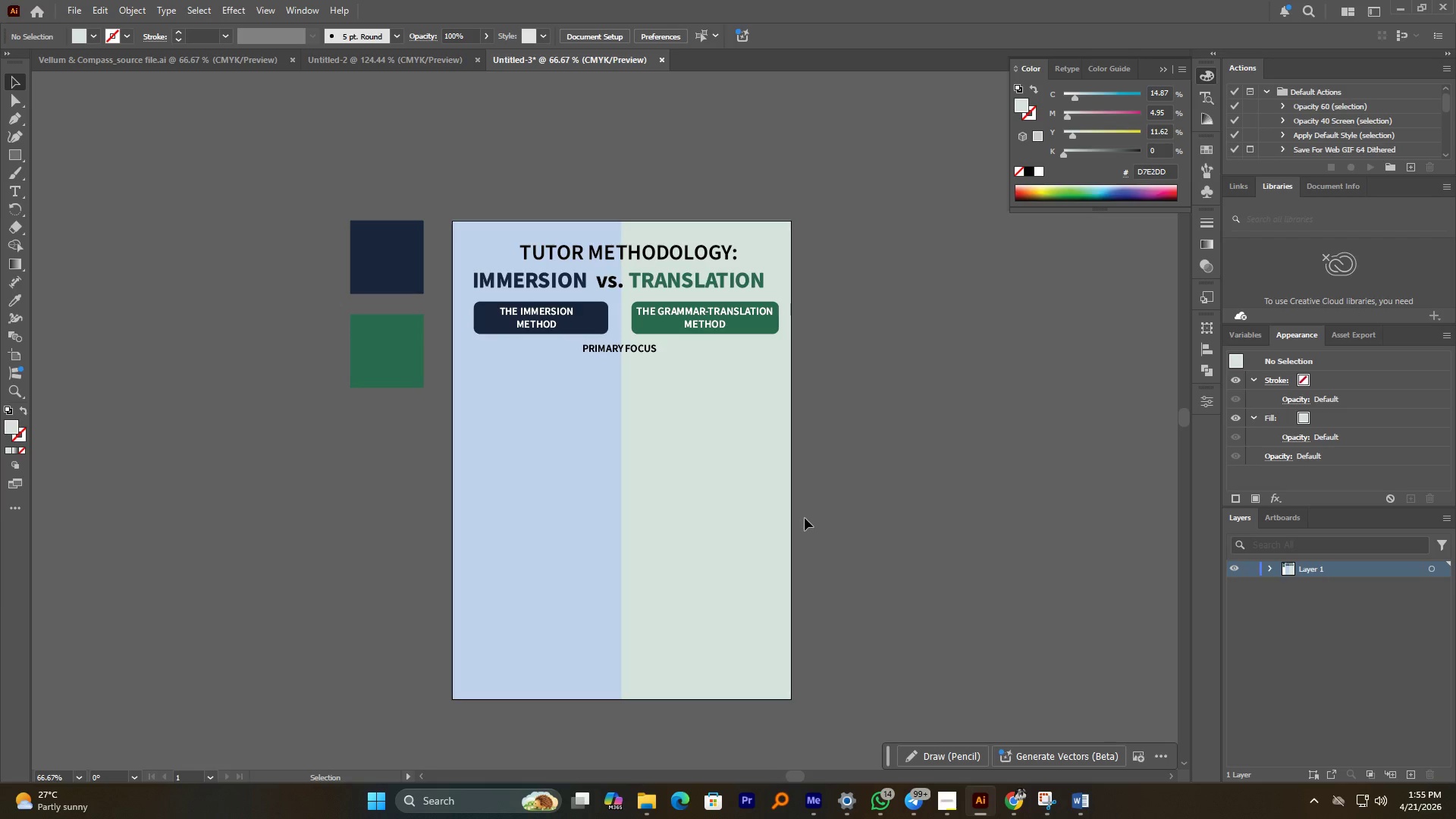 
hold_key(key=AltLeft, duration=2.7)
scroll: coordinate [738, 468], scroll_direction: up, amount: 1.0
 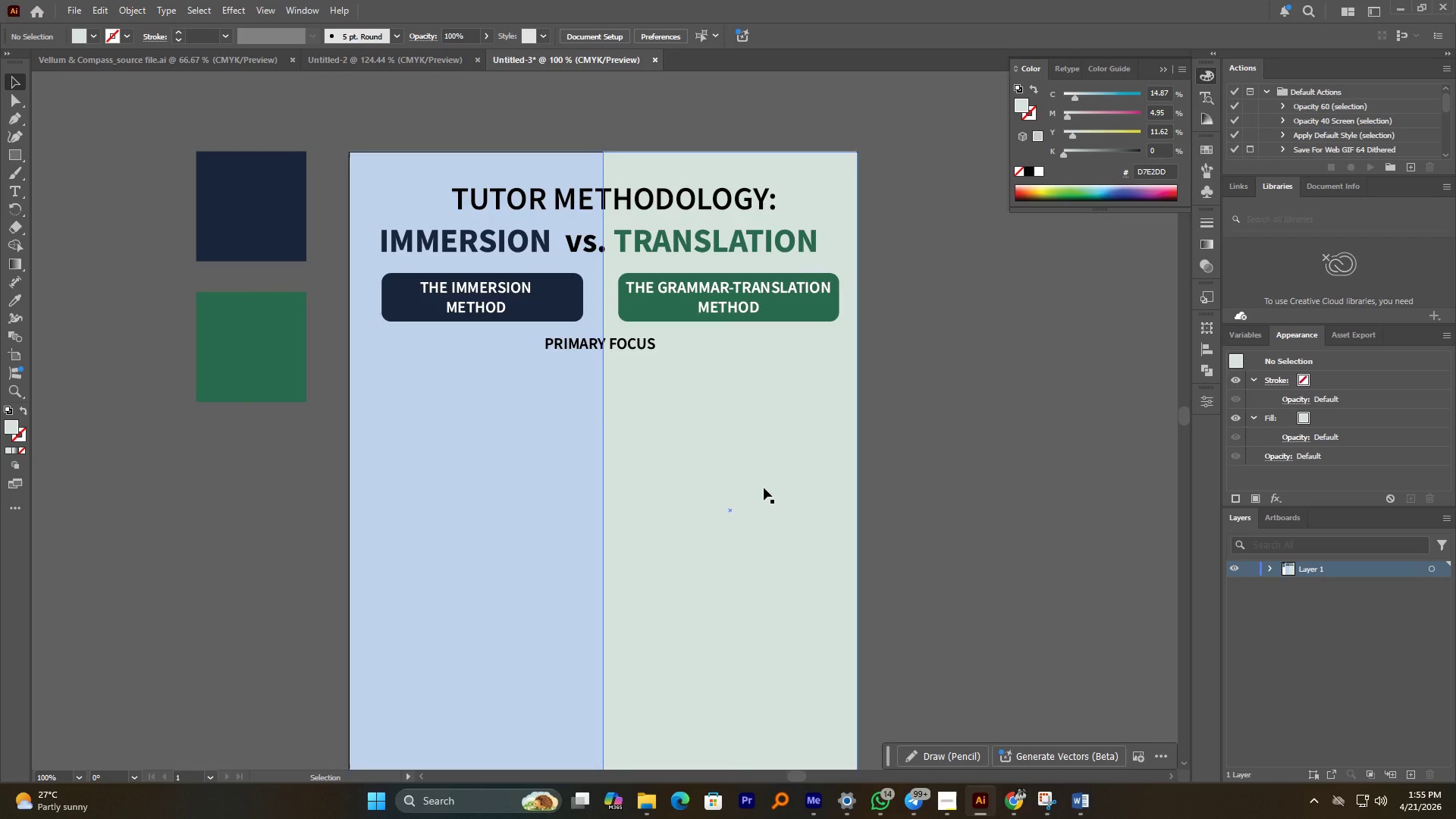 
wait(10.16)
 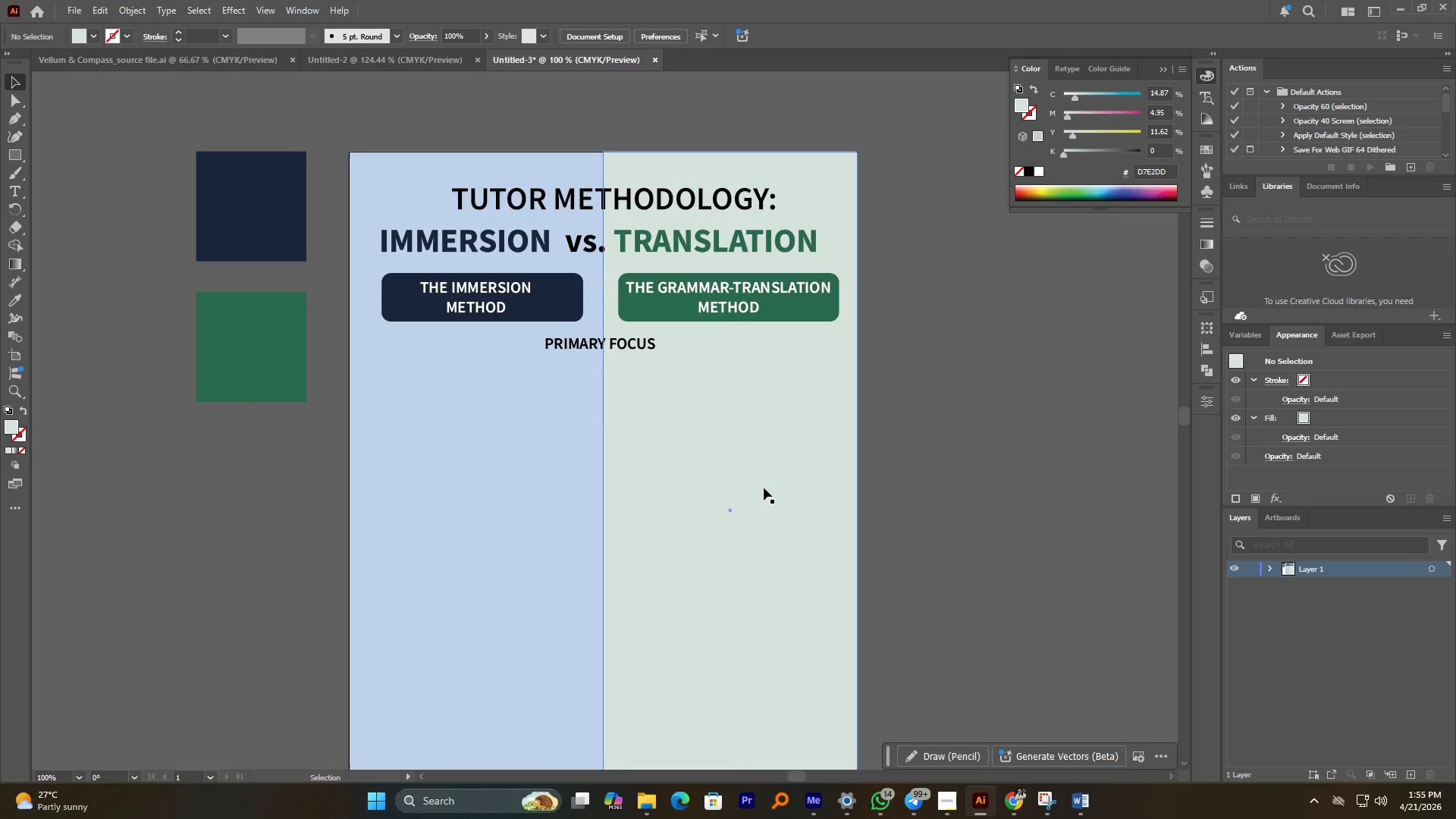 
left_click_drag(start_coordinate=[573, 131], to_coordinate=[628, 154])
 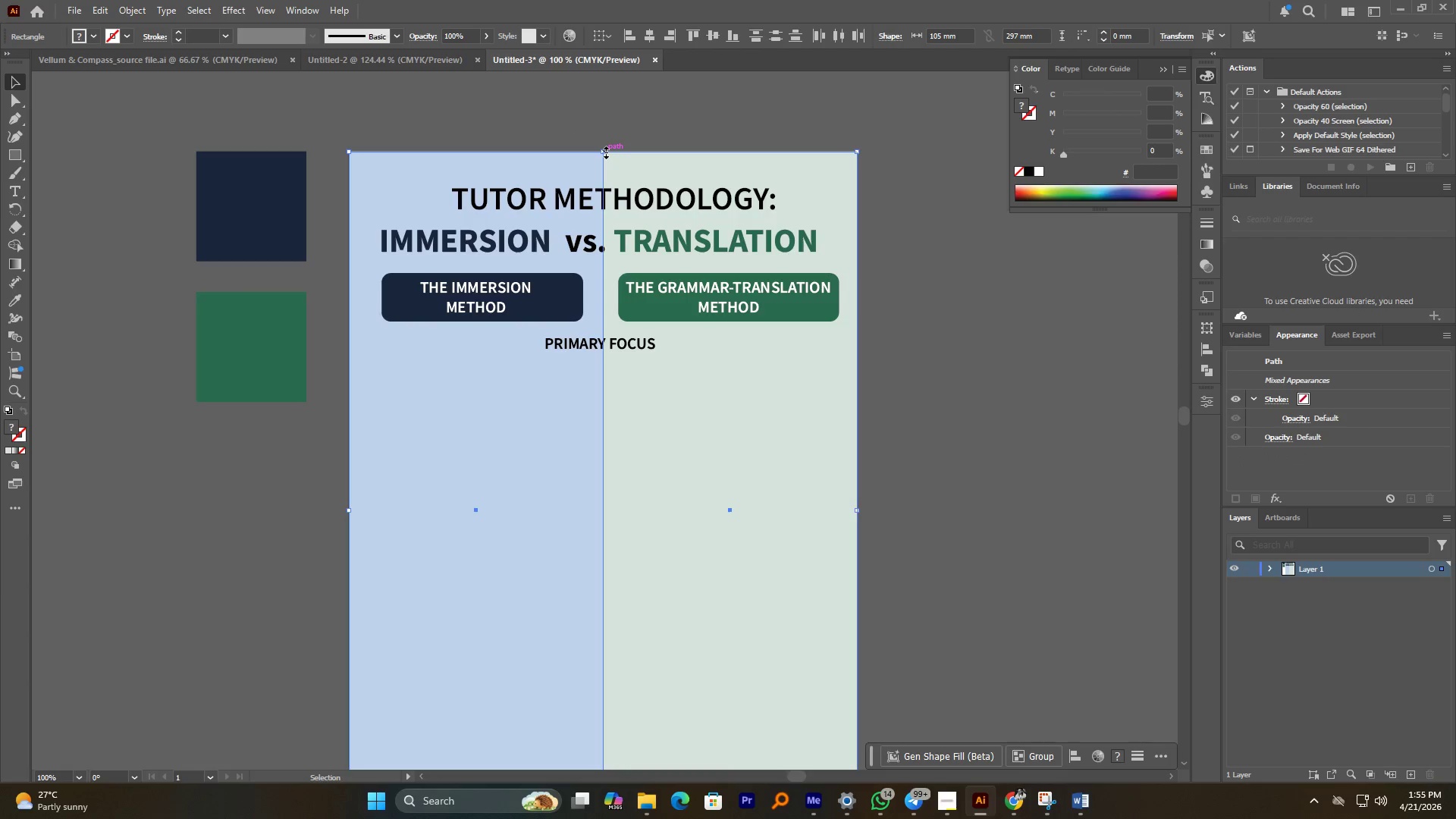 
left_click_drag(start_coordinate=[604, 151], to_coordinate=[609, 298])
 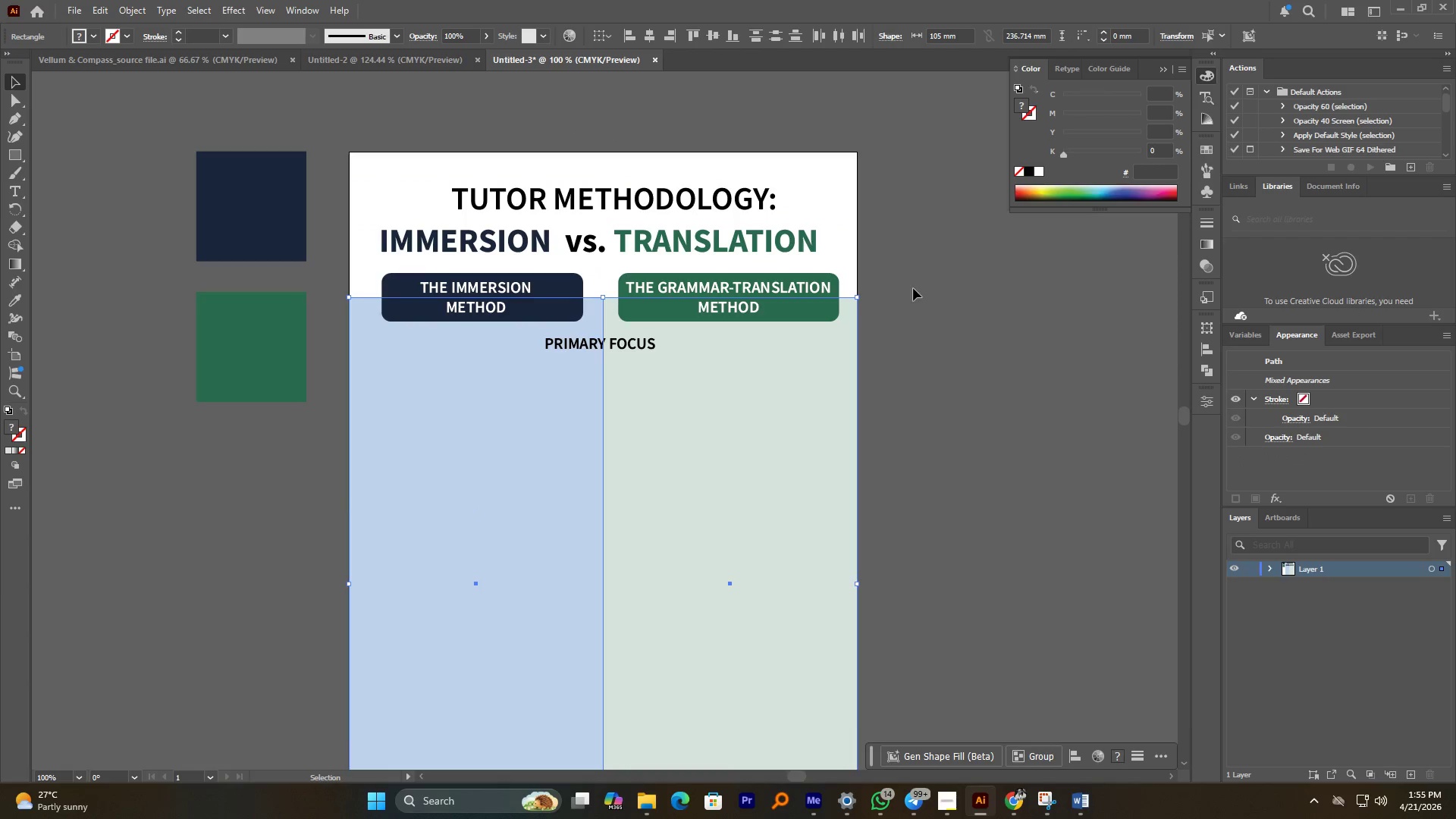 
left_click([913, 288])
 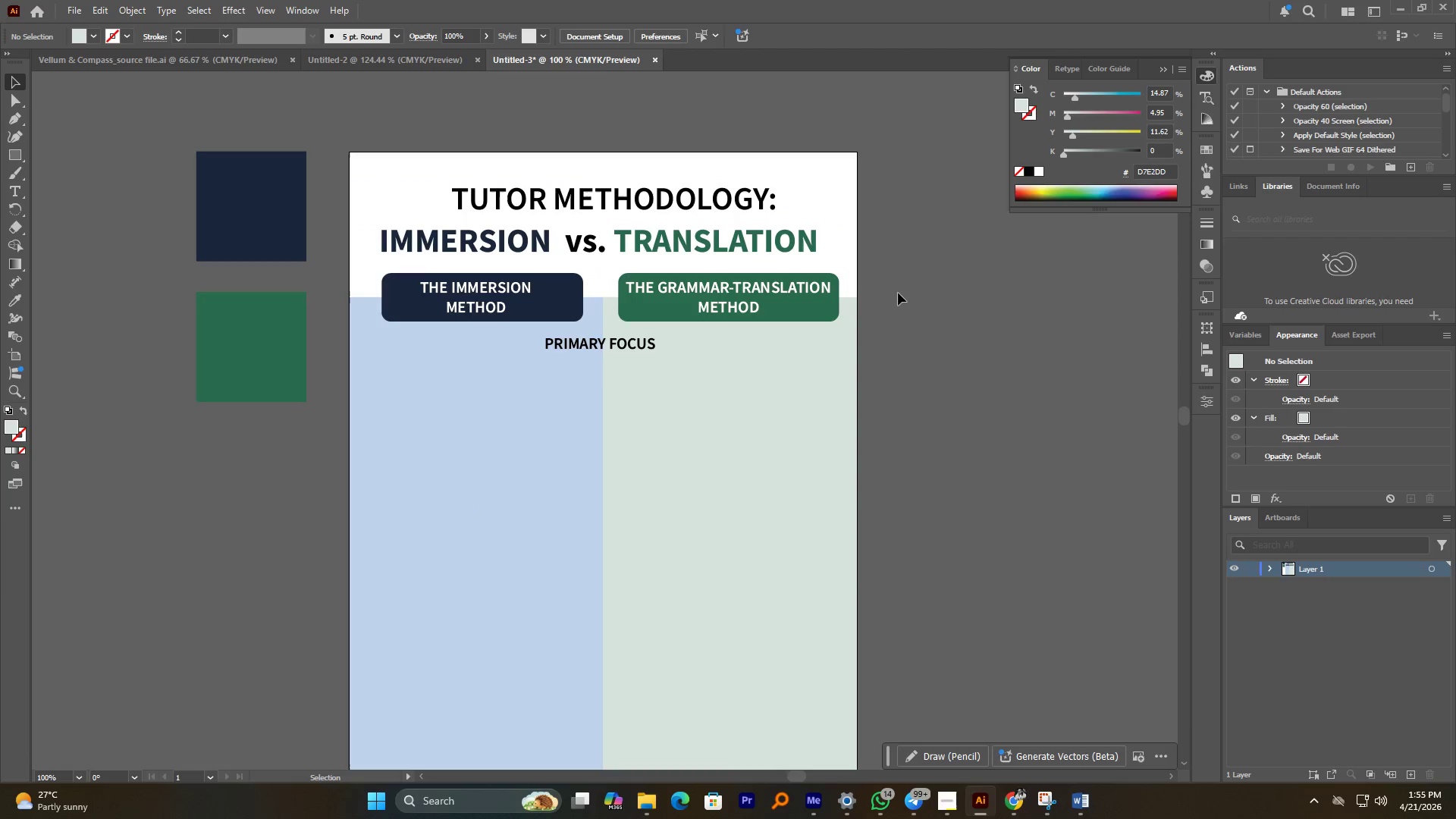 
hold_key(key=AltLeft, duration=7.08)
scroll: coordinate [877, 293], scroll_direction: down, amount: 2.0
 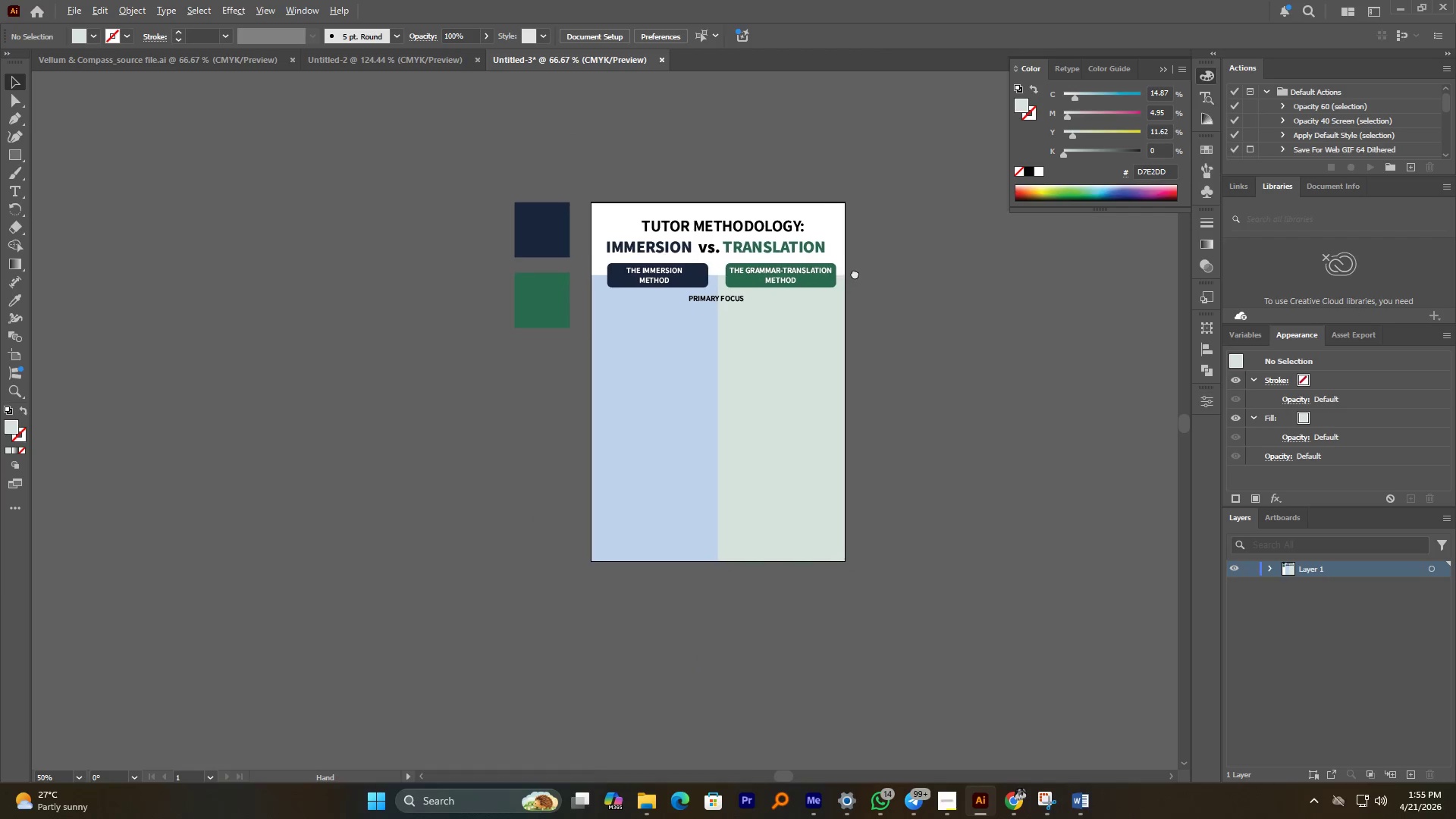 
scroll: coordinate [820, 274], scroll_direction: up, amount: 2.0
 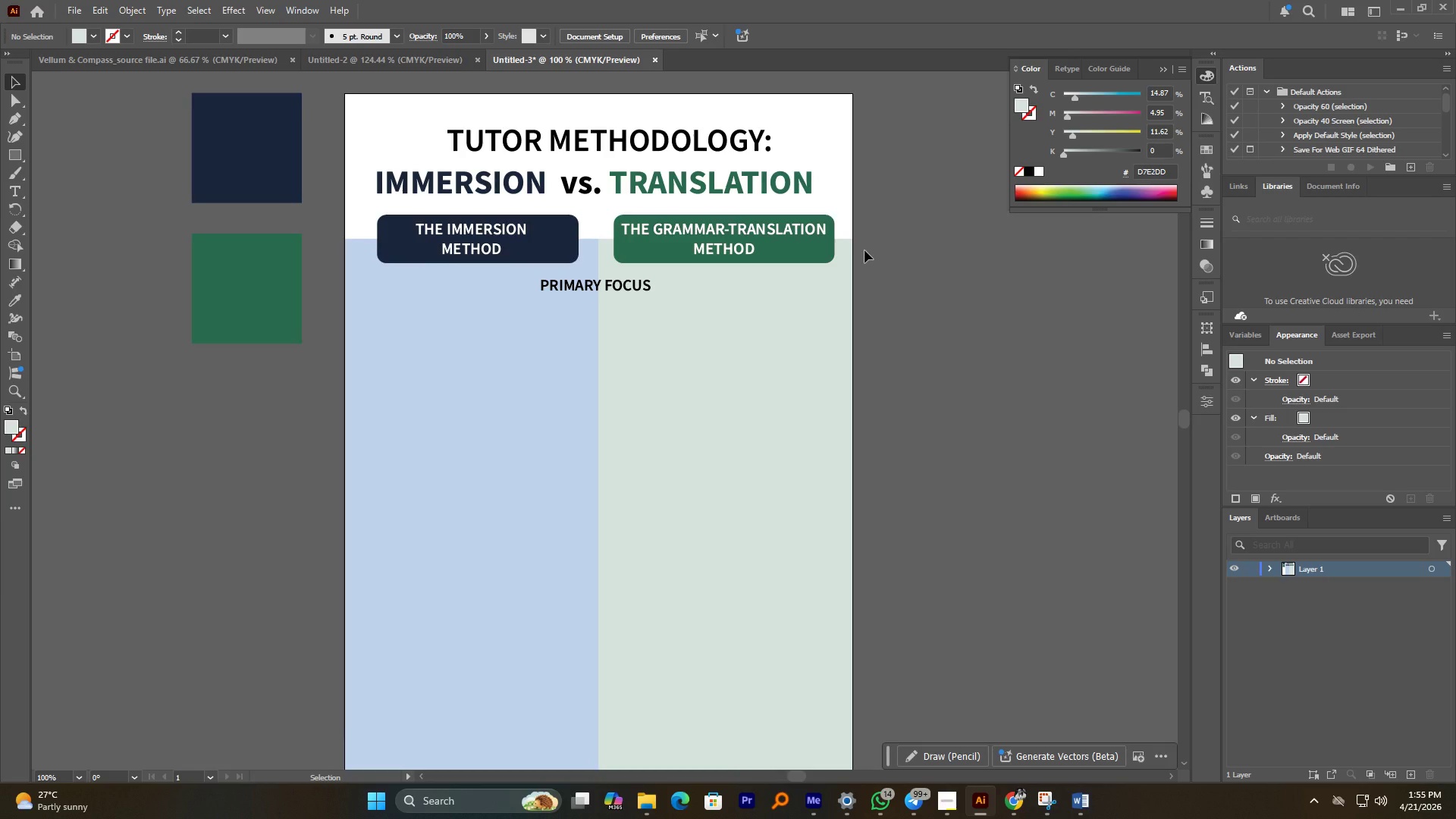 
wait(9.64)
 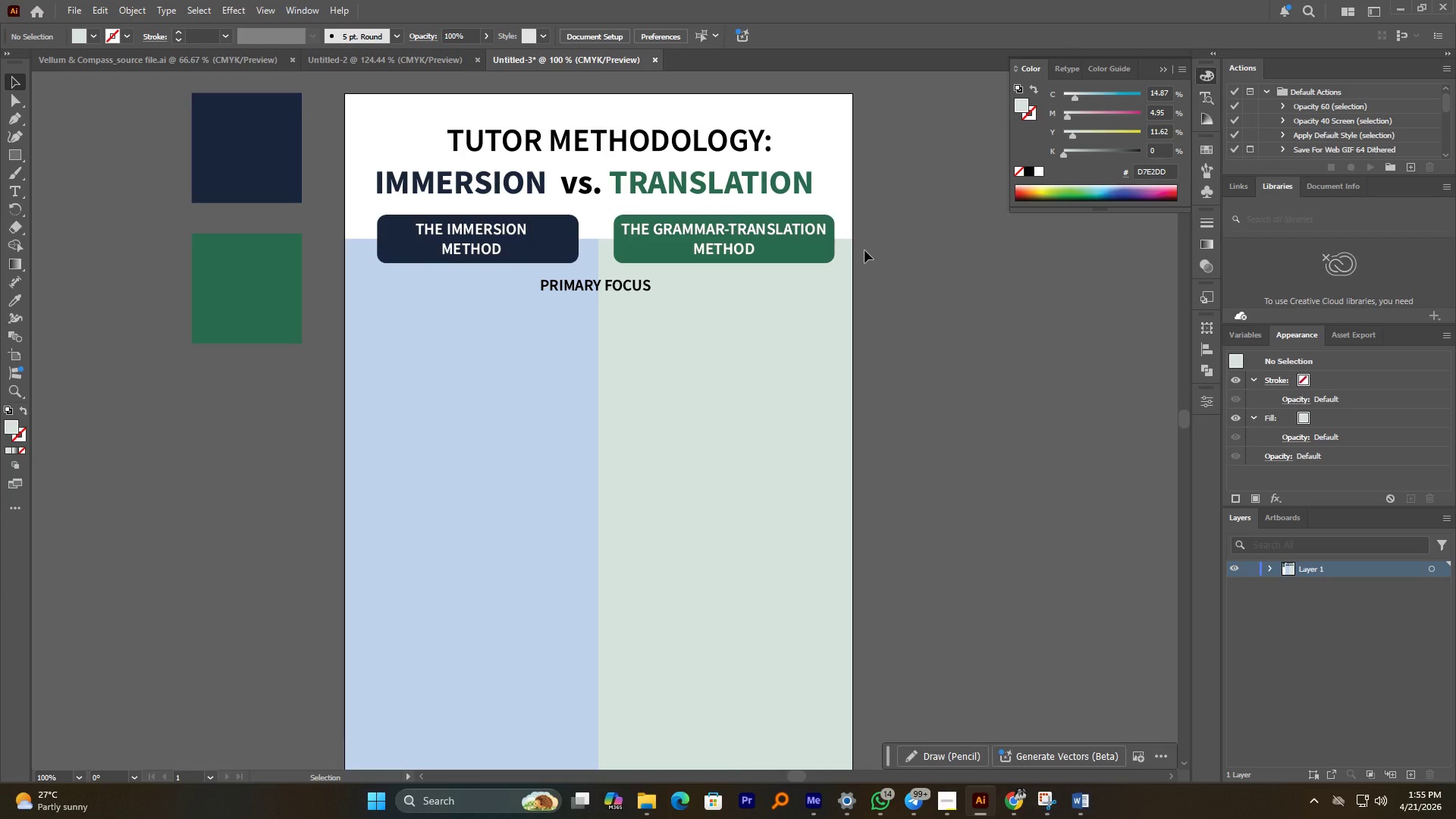 
left_click_drag(start_coordinate=[584, 286], to_coordinate=[444, 453])
 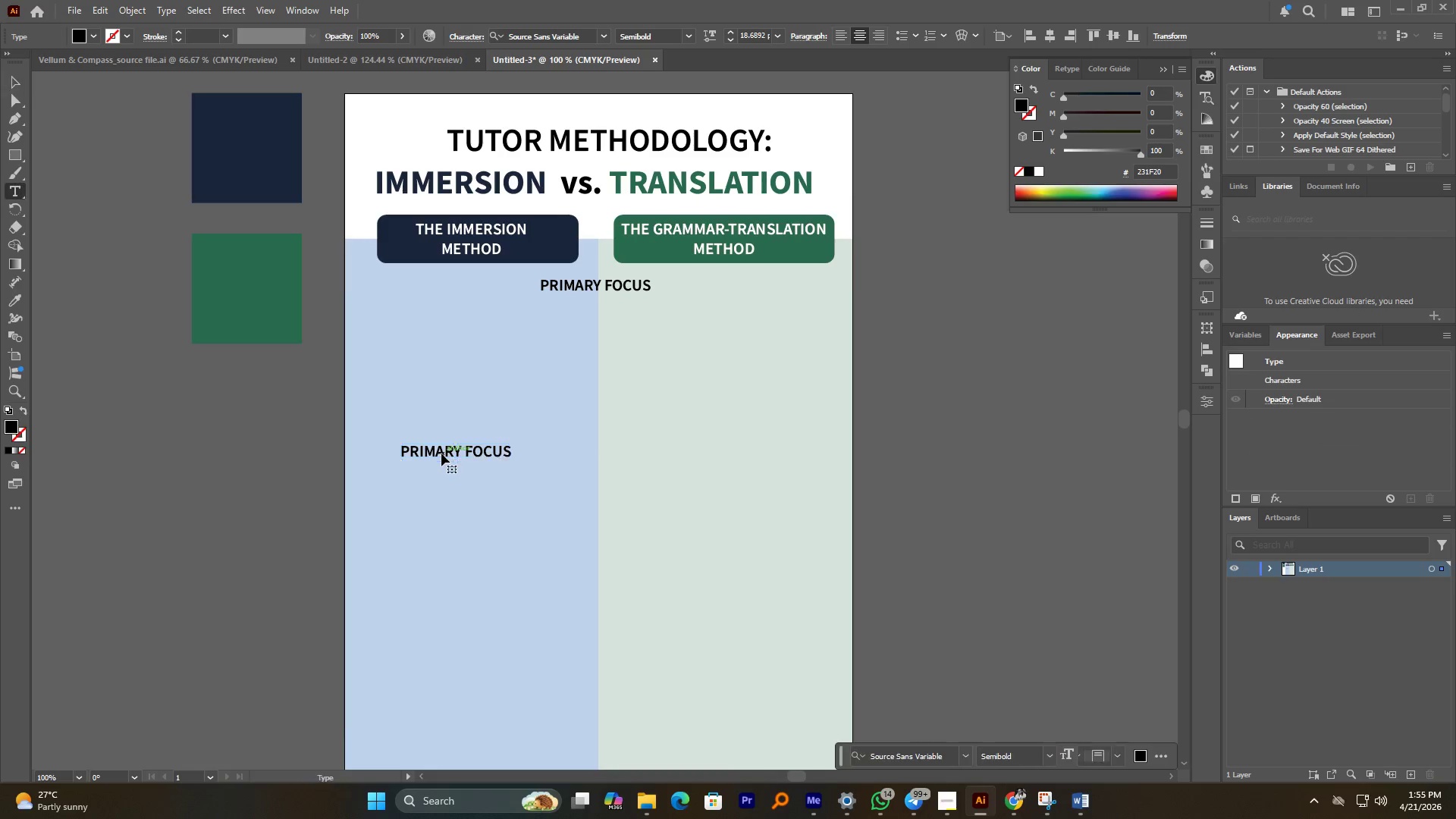 
hold_key(key=AltLeft, duration=1.36)
 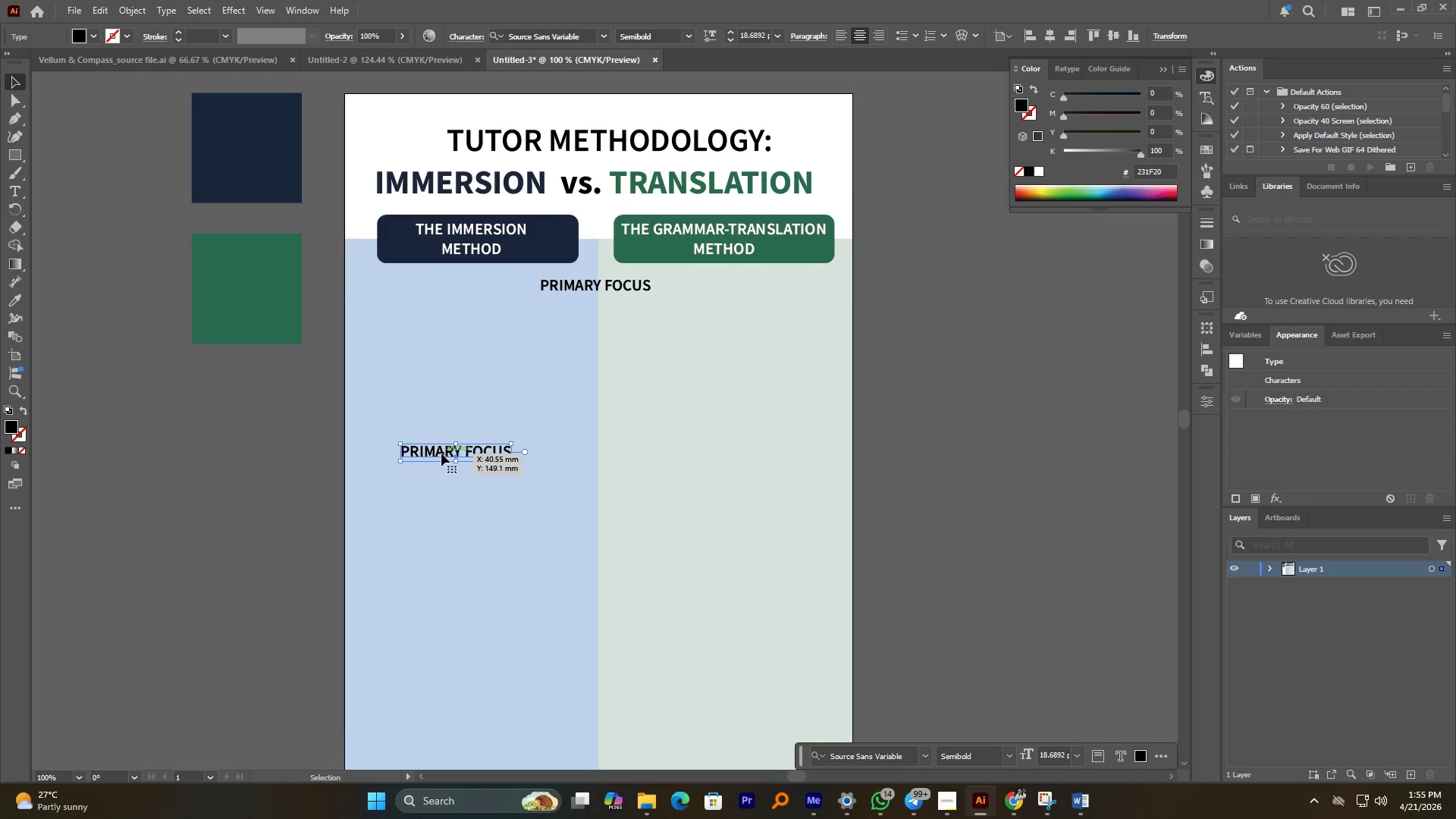 
left_click([441, 453])
 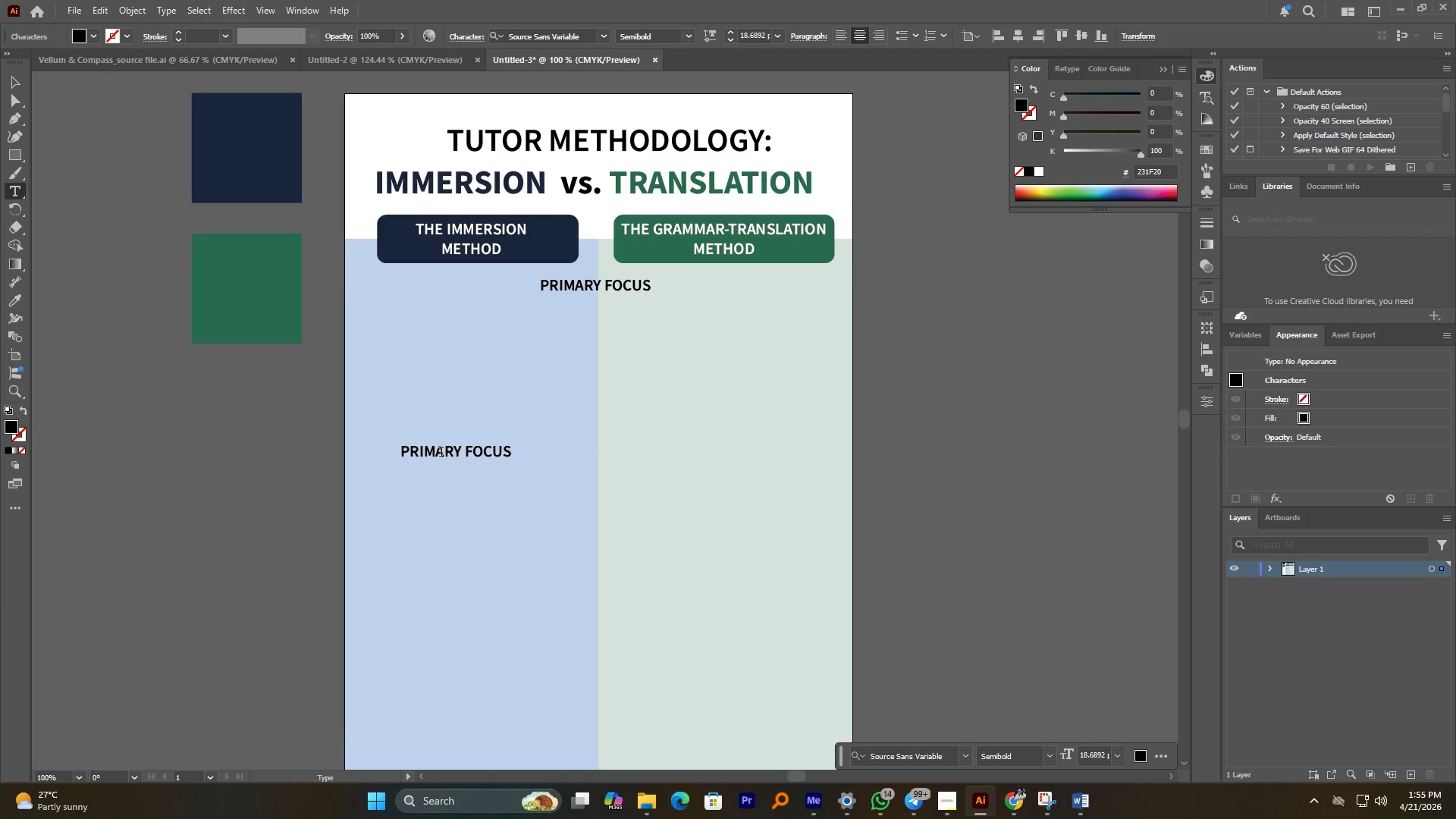 
key(Control+A)
 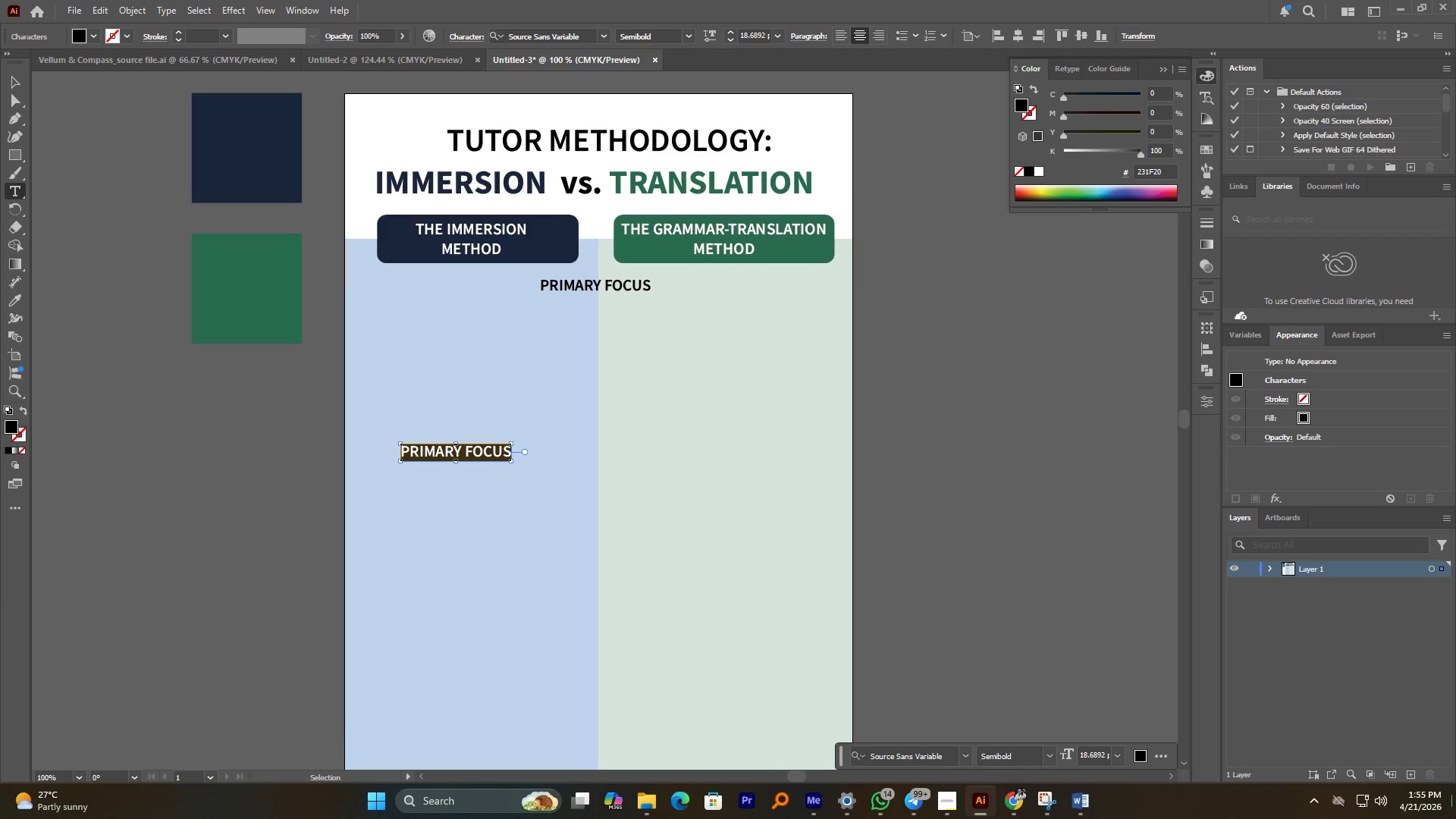 
type(Speaking)
 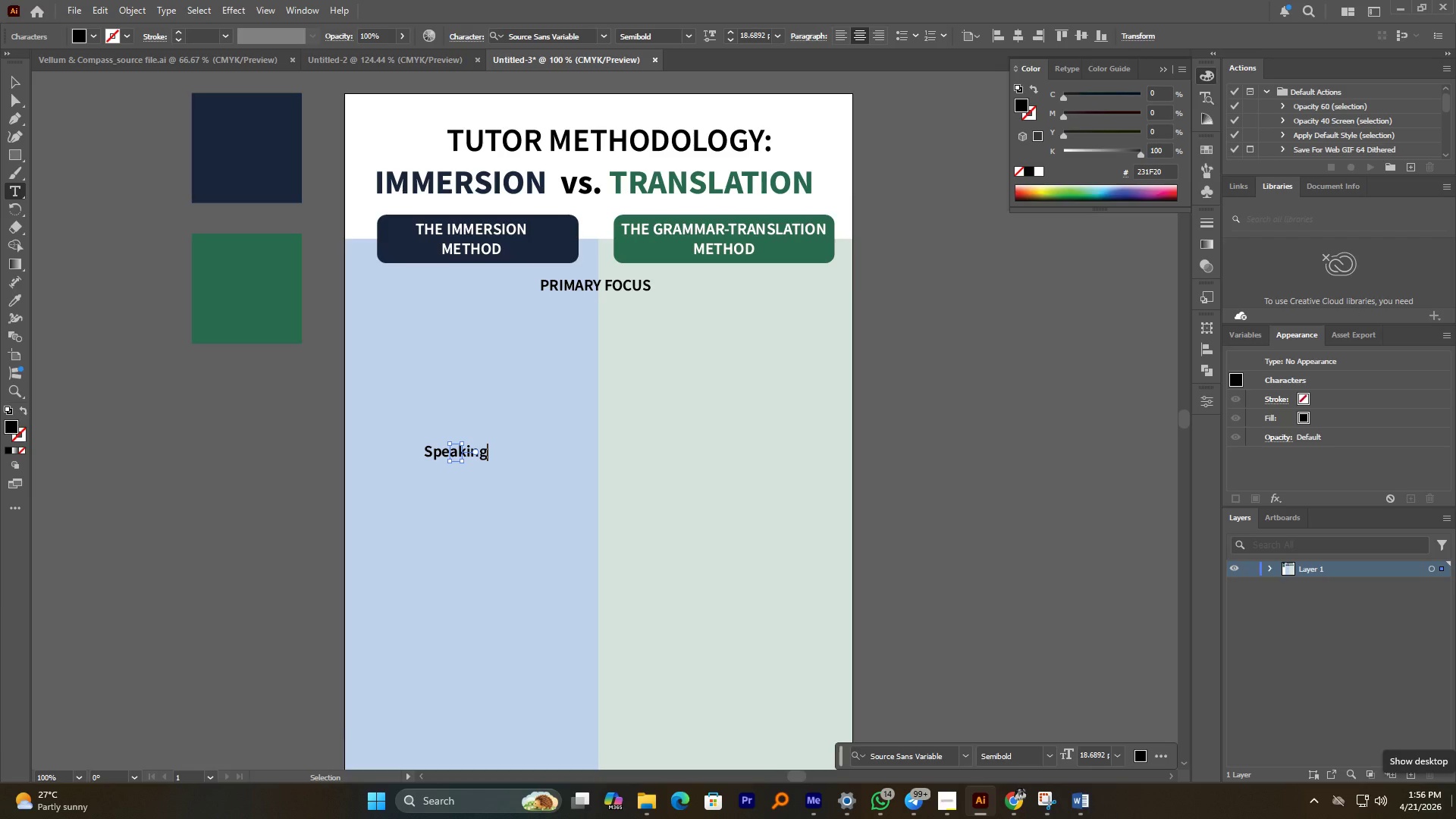 
type(/listening)
 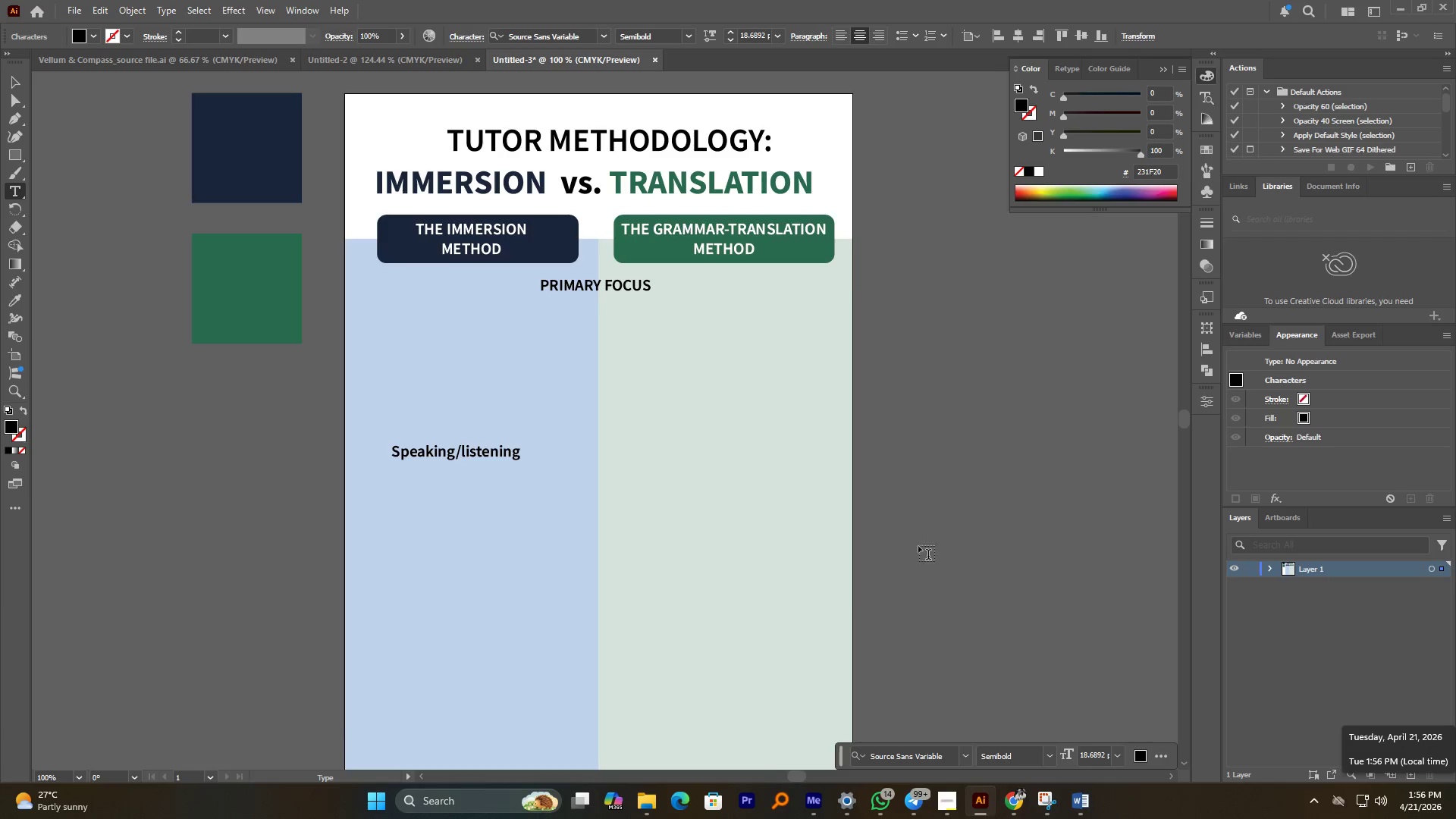 
left_click([15, 84])
 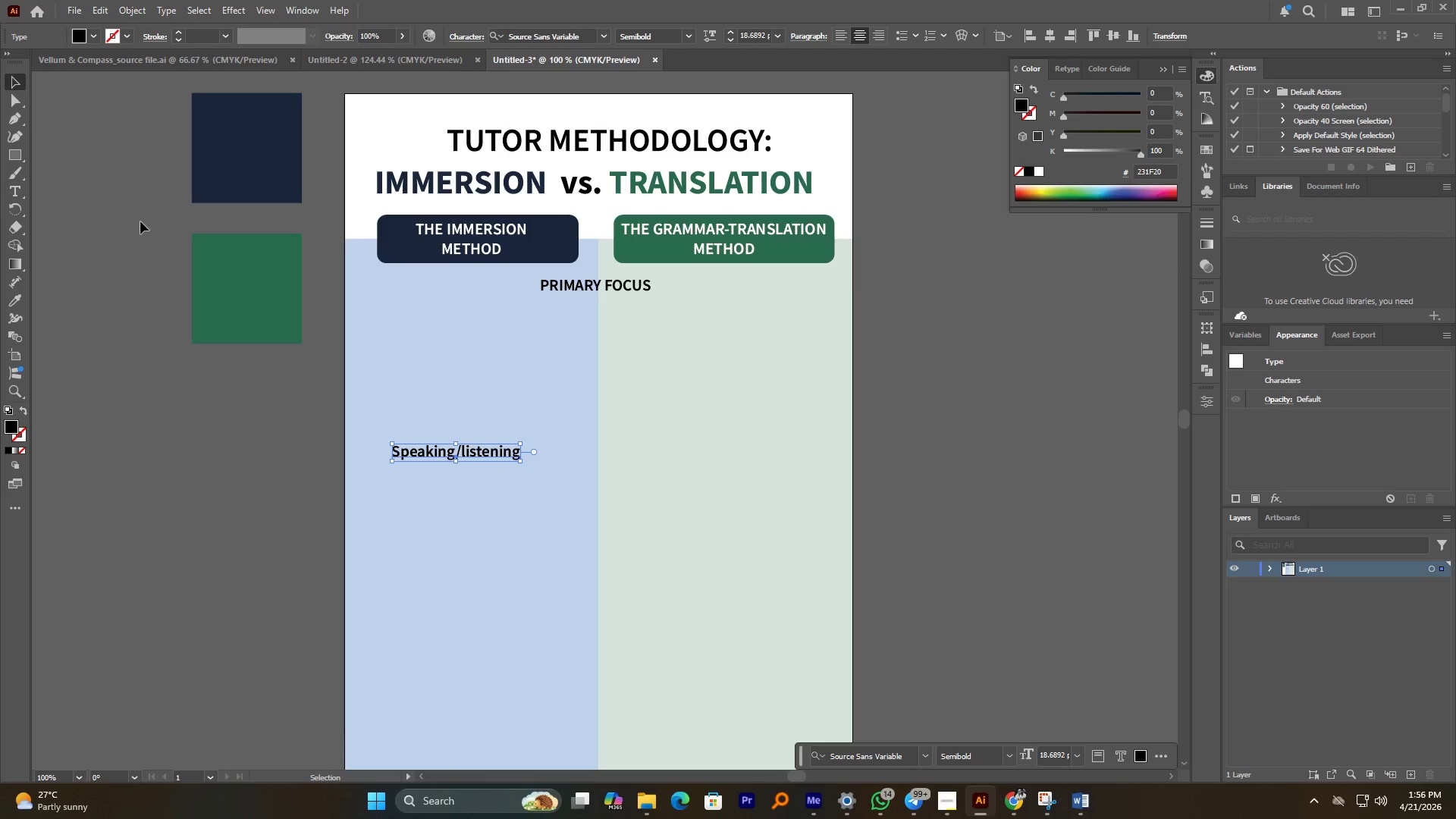 
hold_key(key=AltLeft, duration=0.81)
 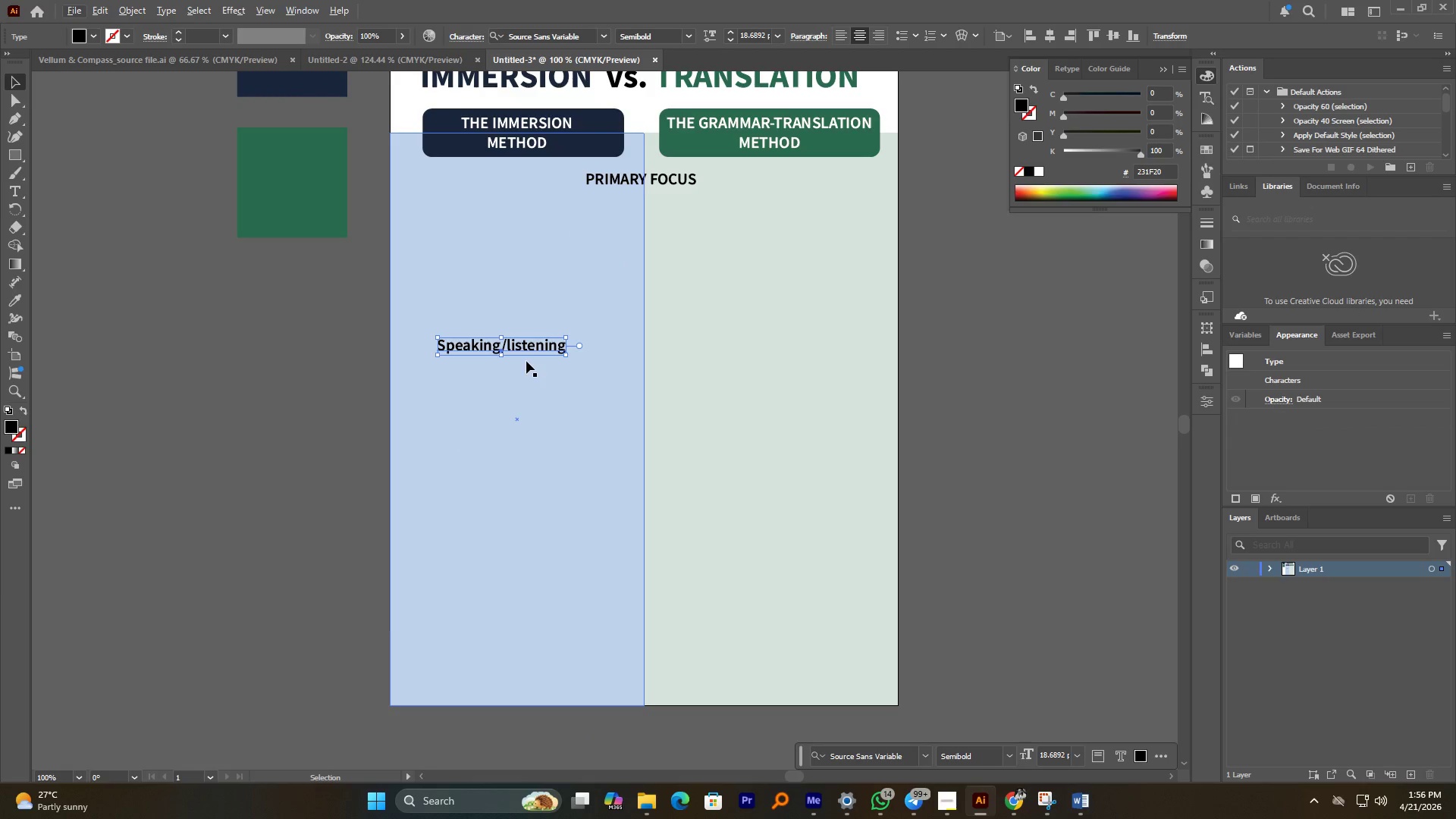 
hold_key(key=AltLeft, duration=1.28)
left_click_drag(start_coordinate=[529, 350], to_coordinate=[526, 377])
 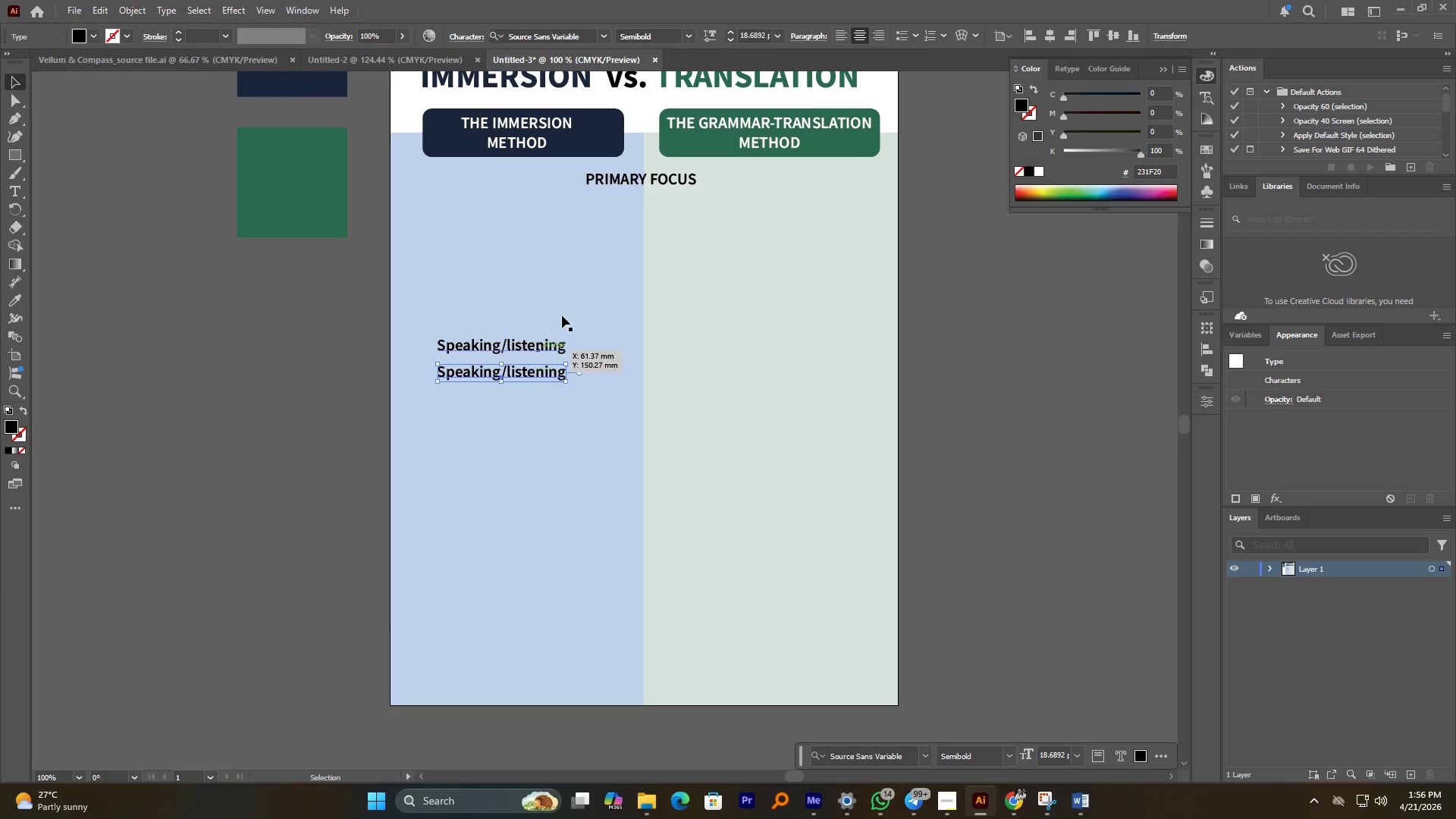 
hold_key(key=ShiftLeft, duration=0.94)
 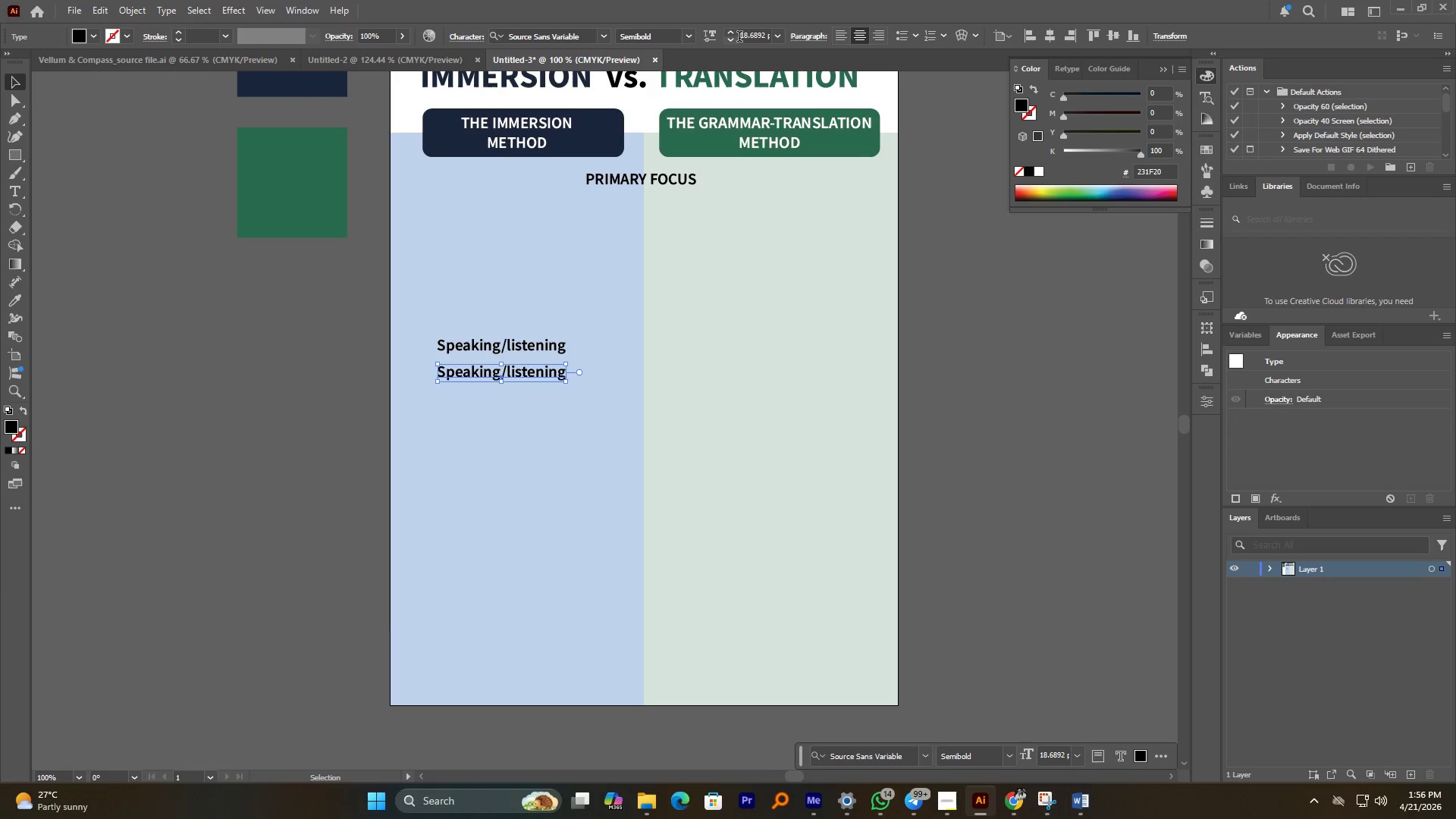 
double_click([740, 36])
 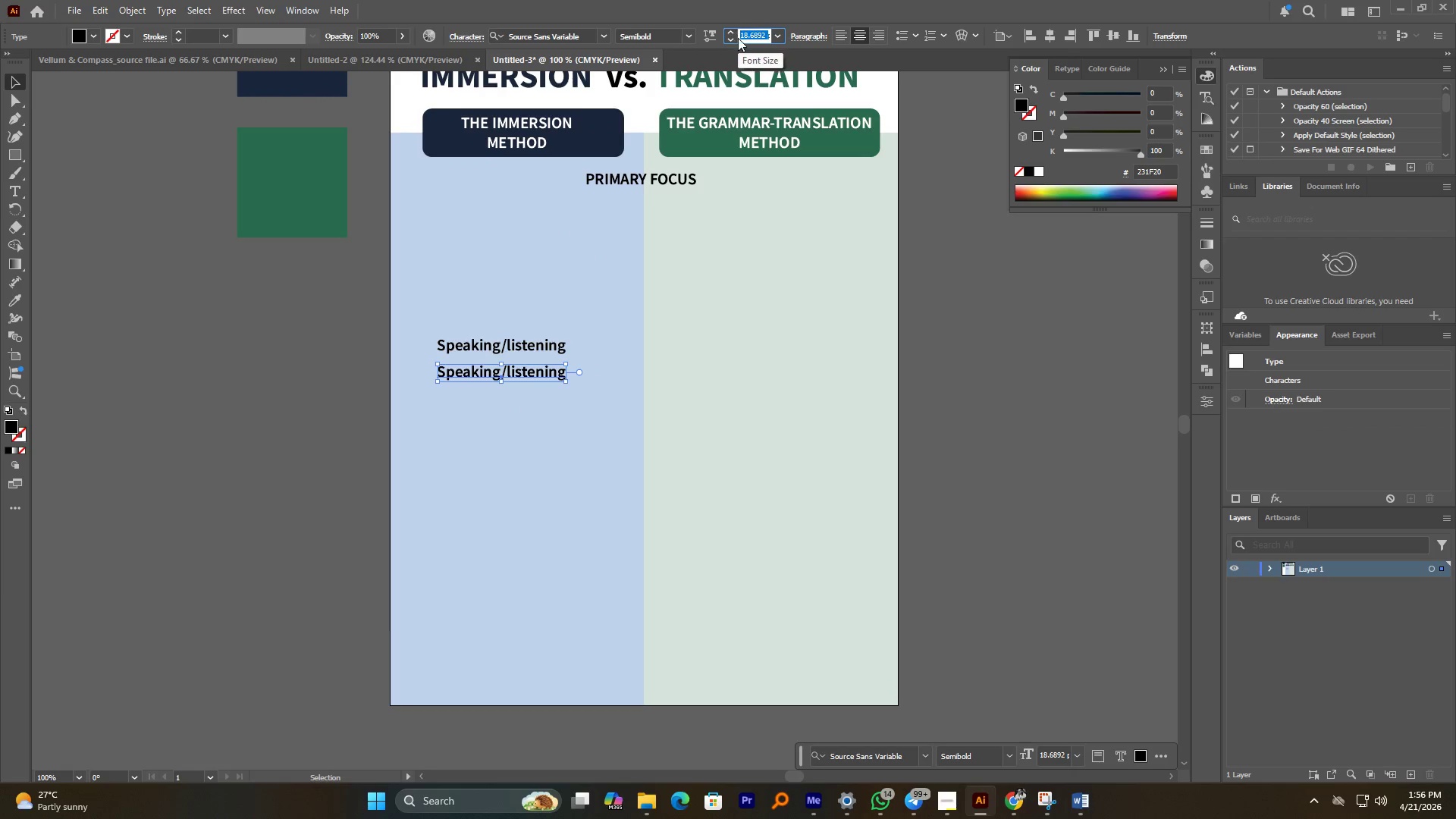 
type(14)
 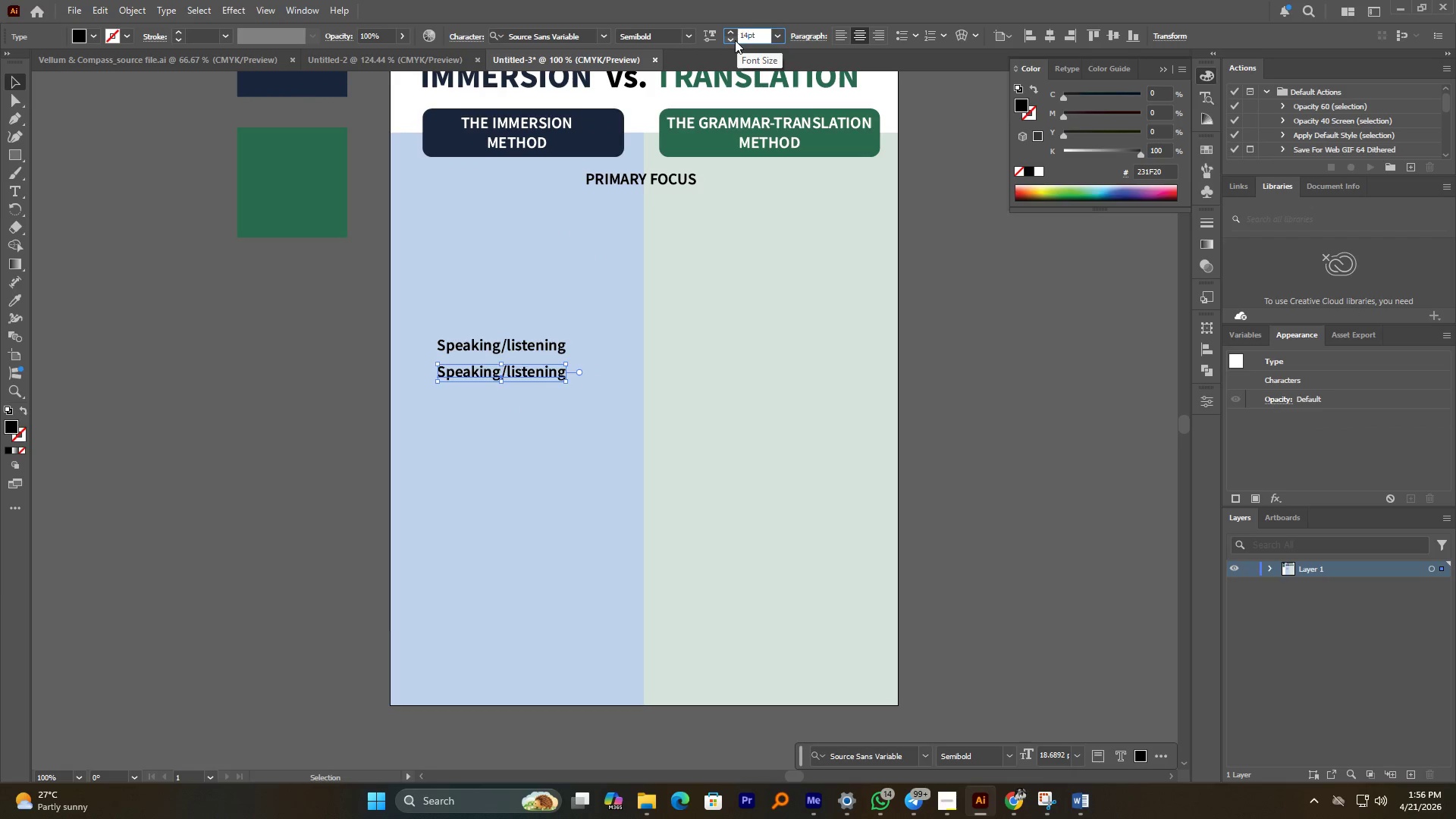 
key(Enter)
 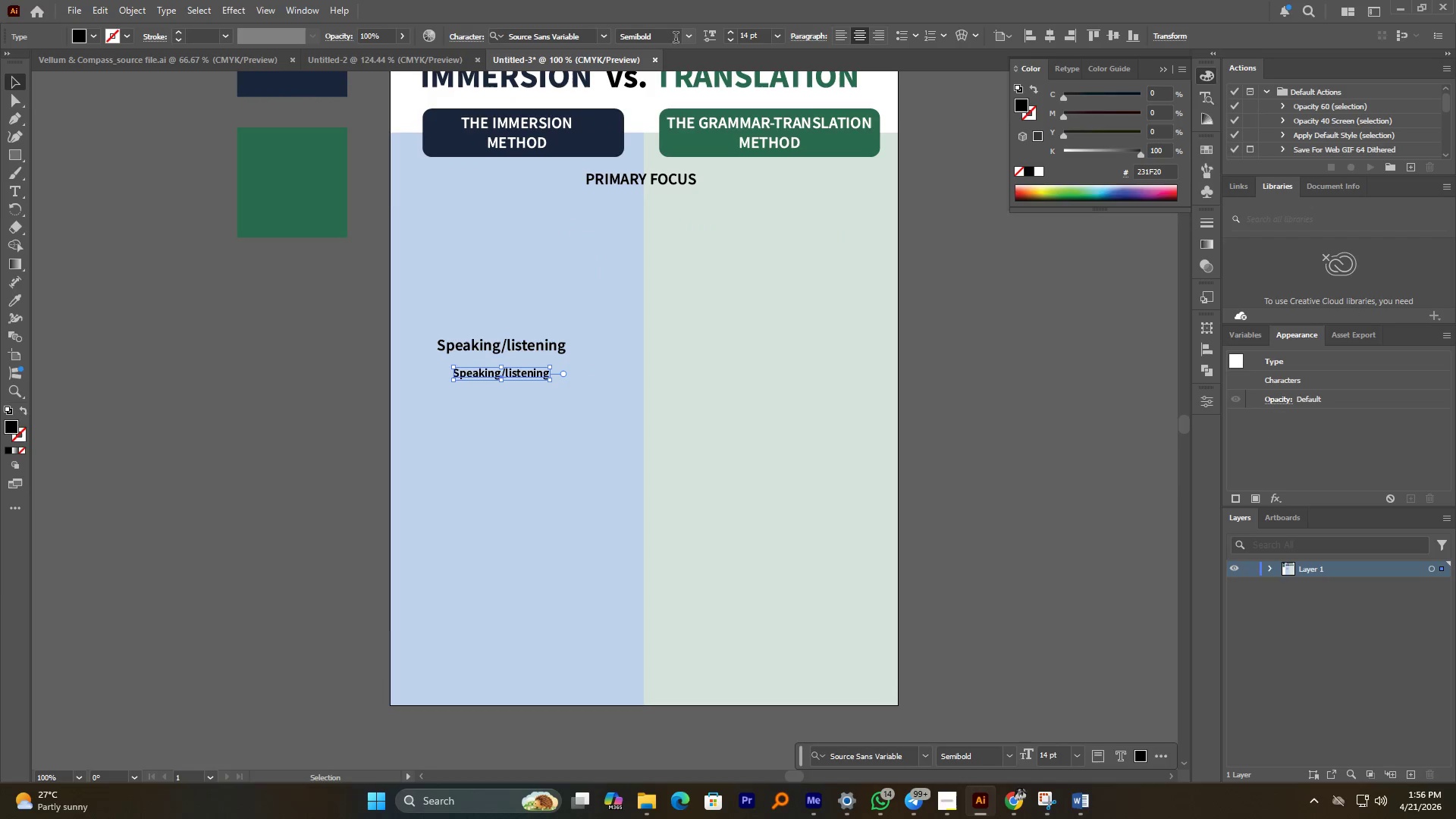 
left_click([693, 42])
 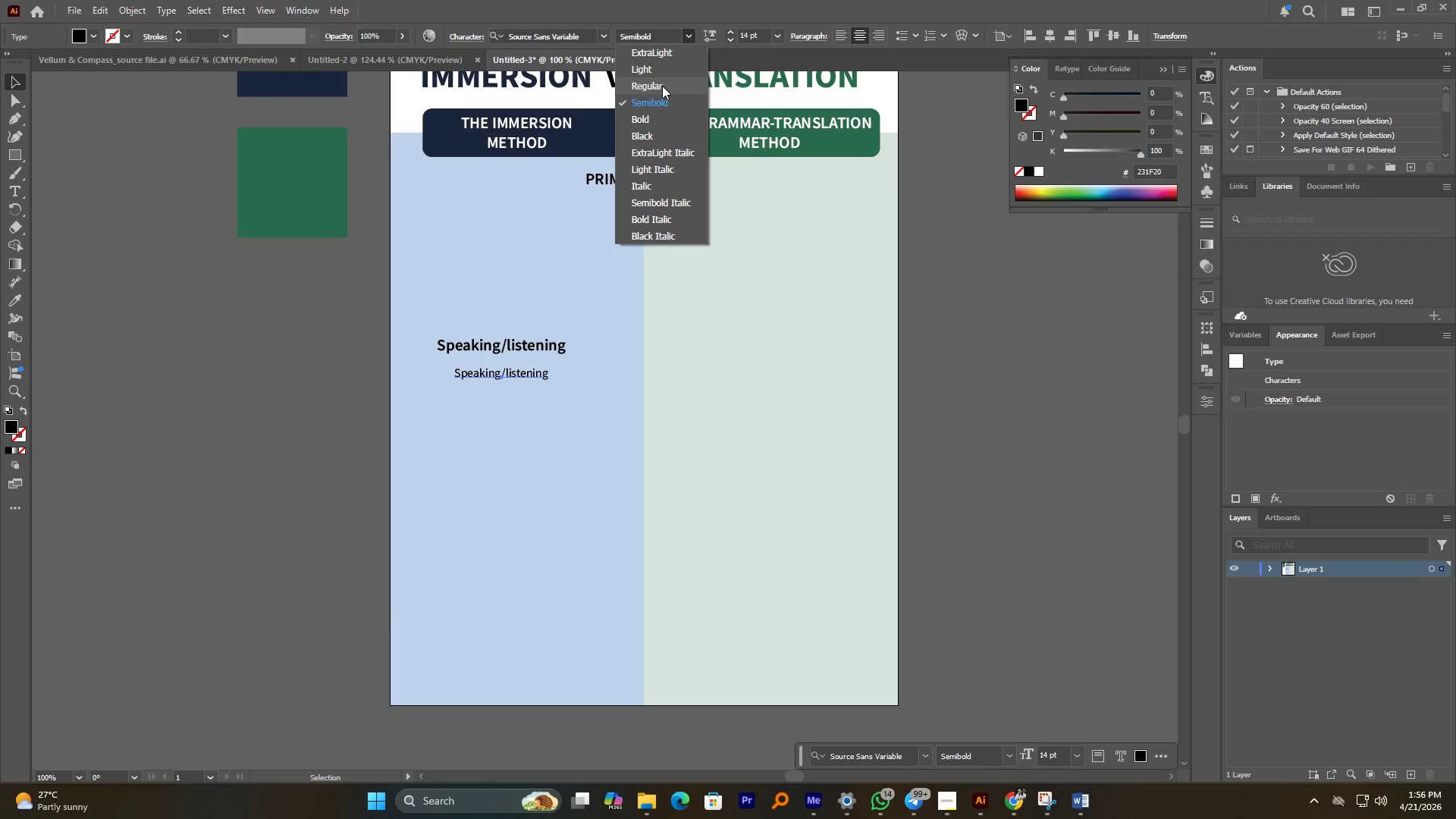 
left_click([662, 86])
 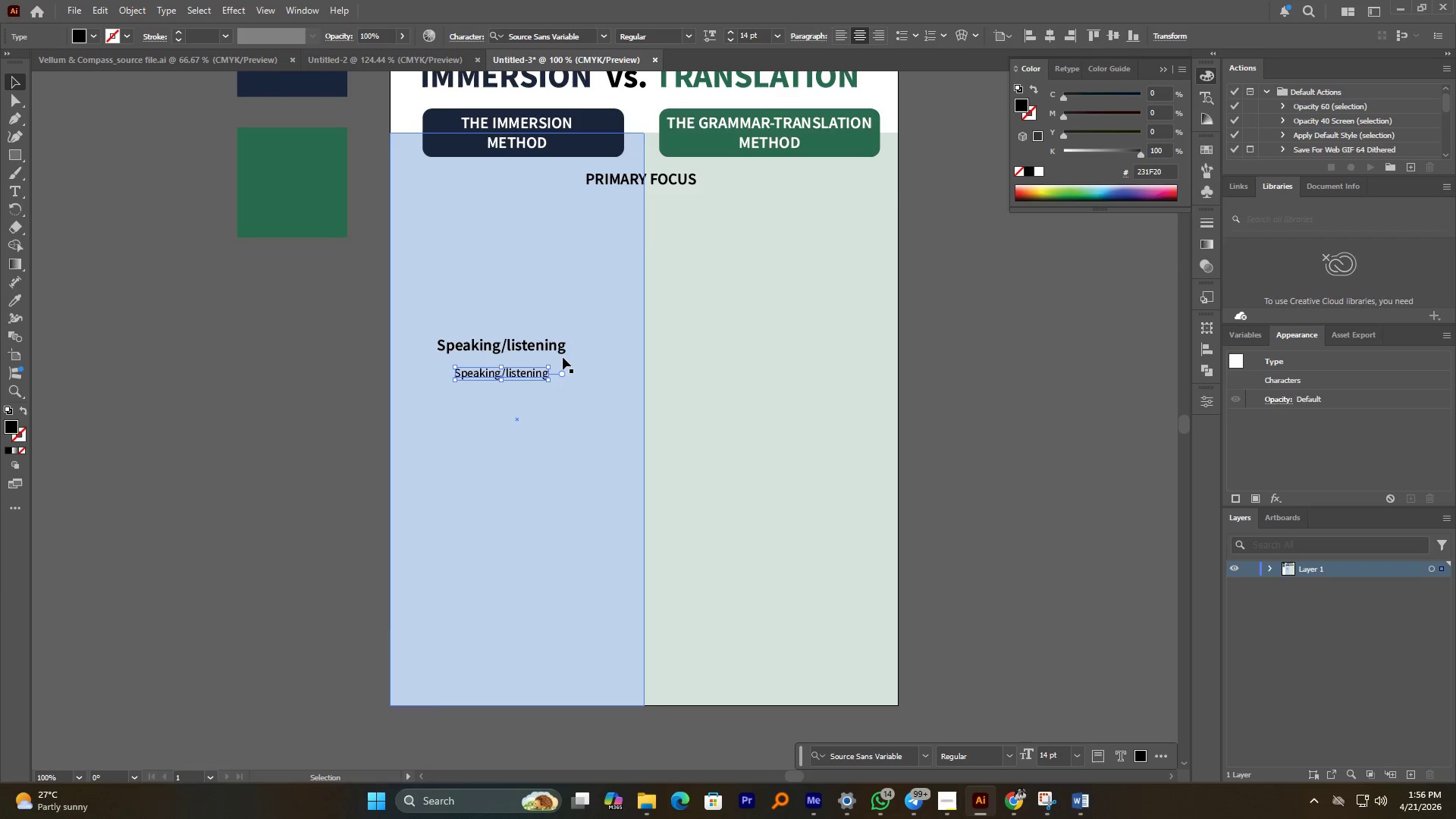 
hold_key(key=AltLeft, duration=0.55)
scroll: coordinate [511, 389], scroll_direction: up, amount: 1.0
 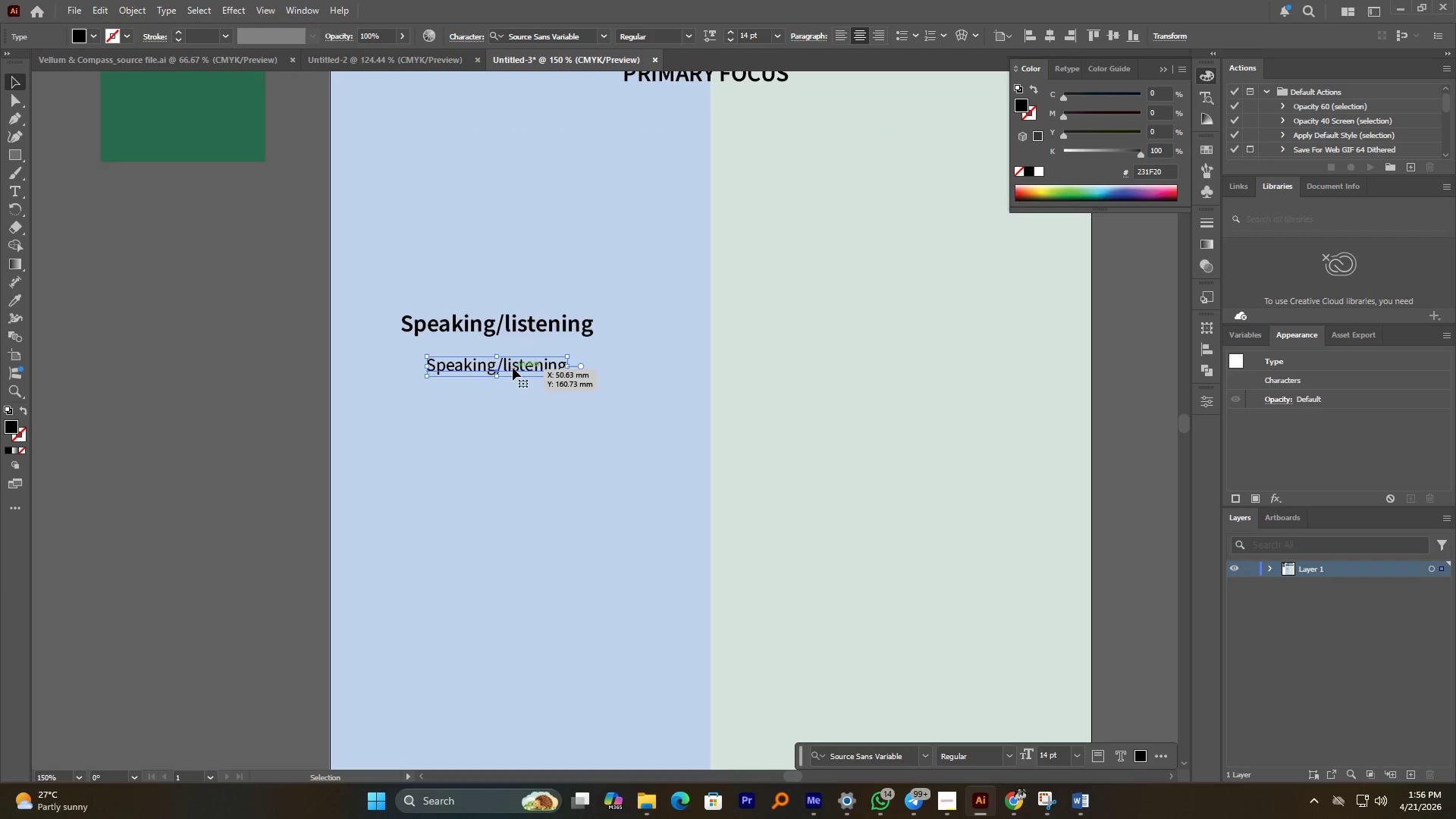 
double_click([513, 368])
 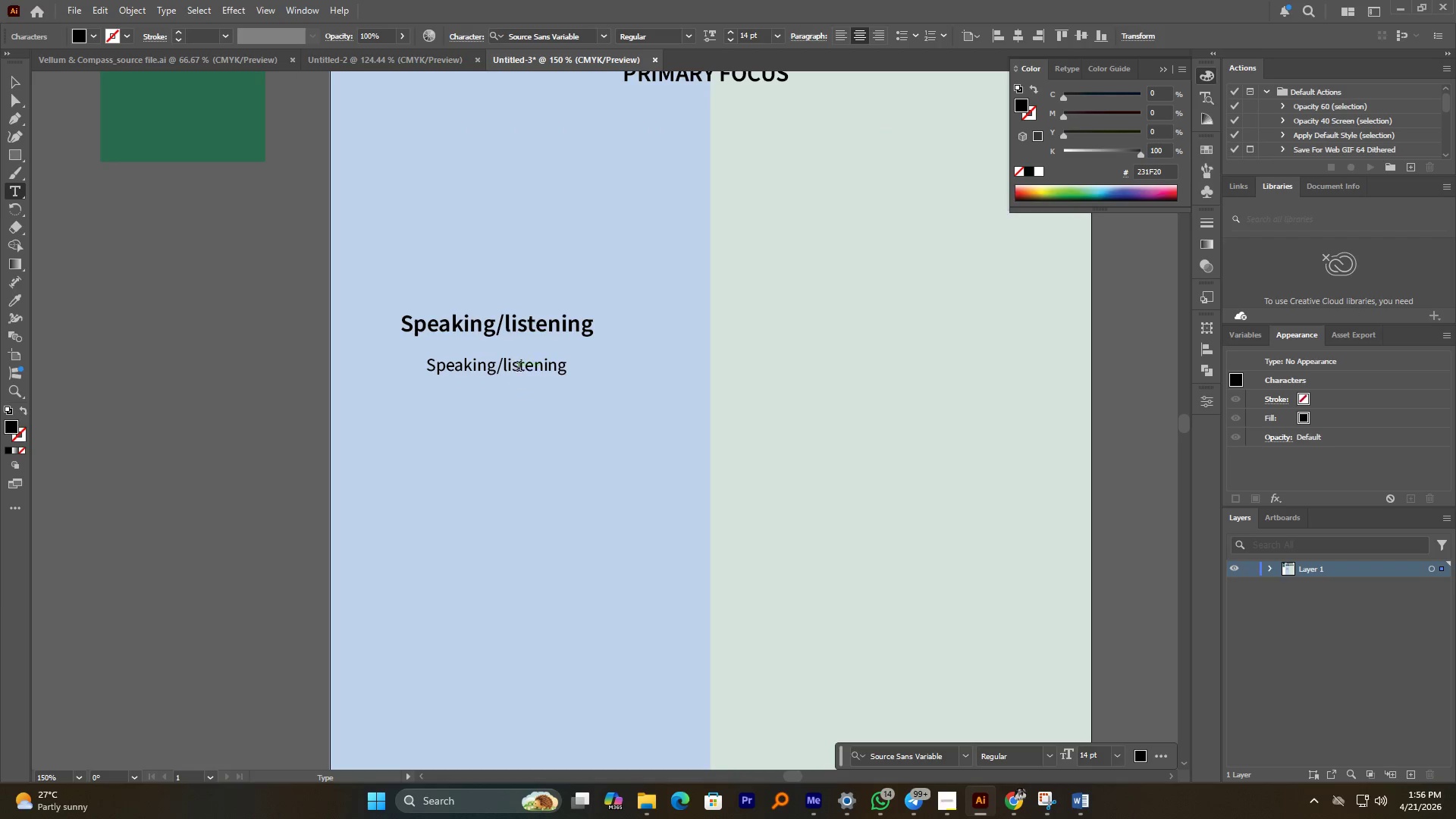 
key(Control+A)
 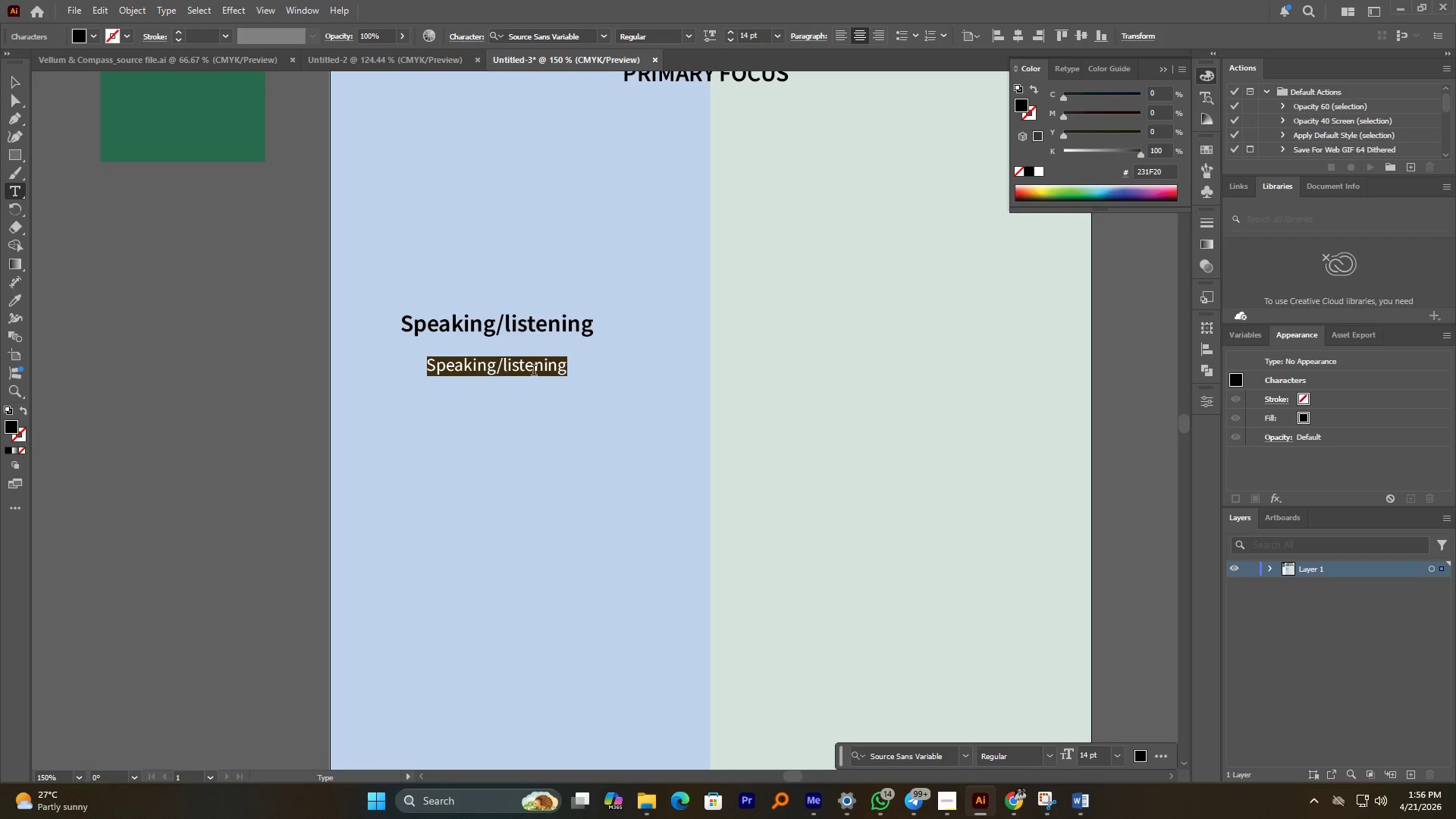 
type(Focuses)
 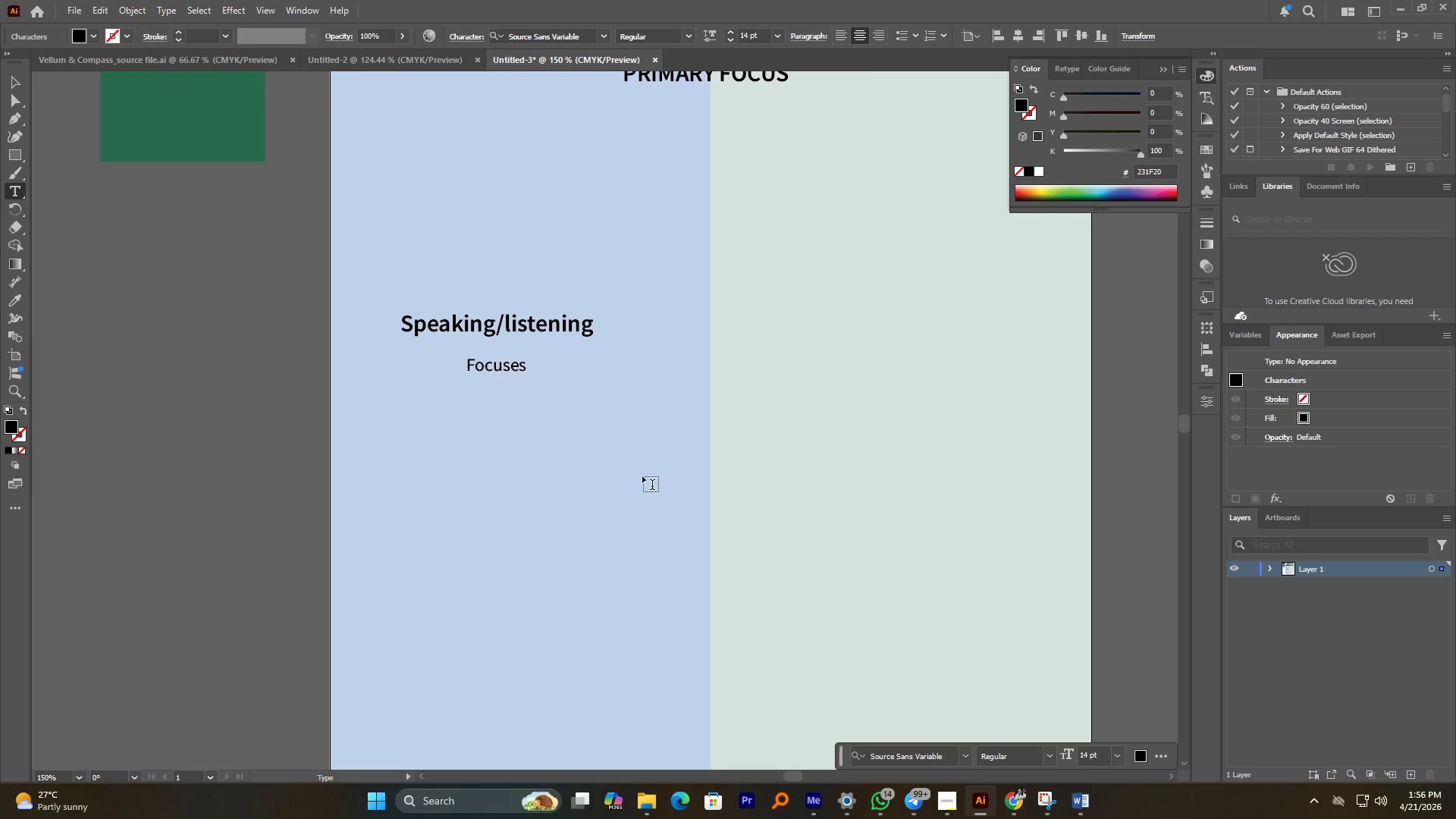 
type( on functional communication,)
 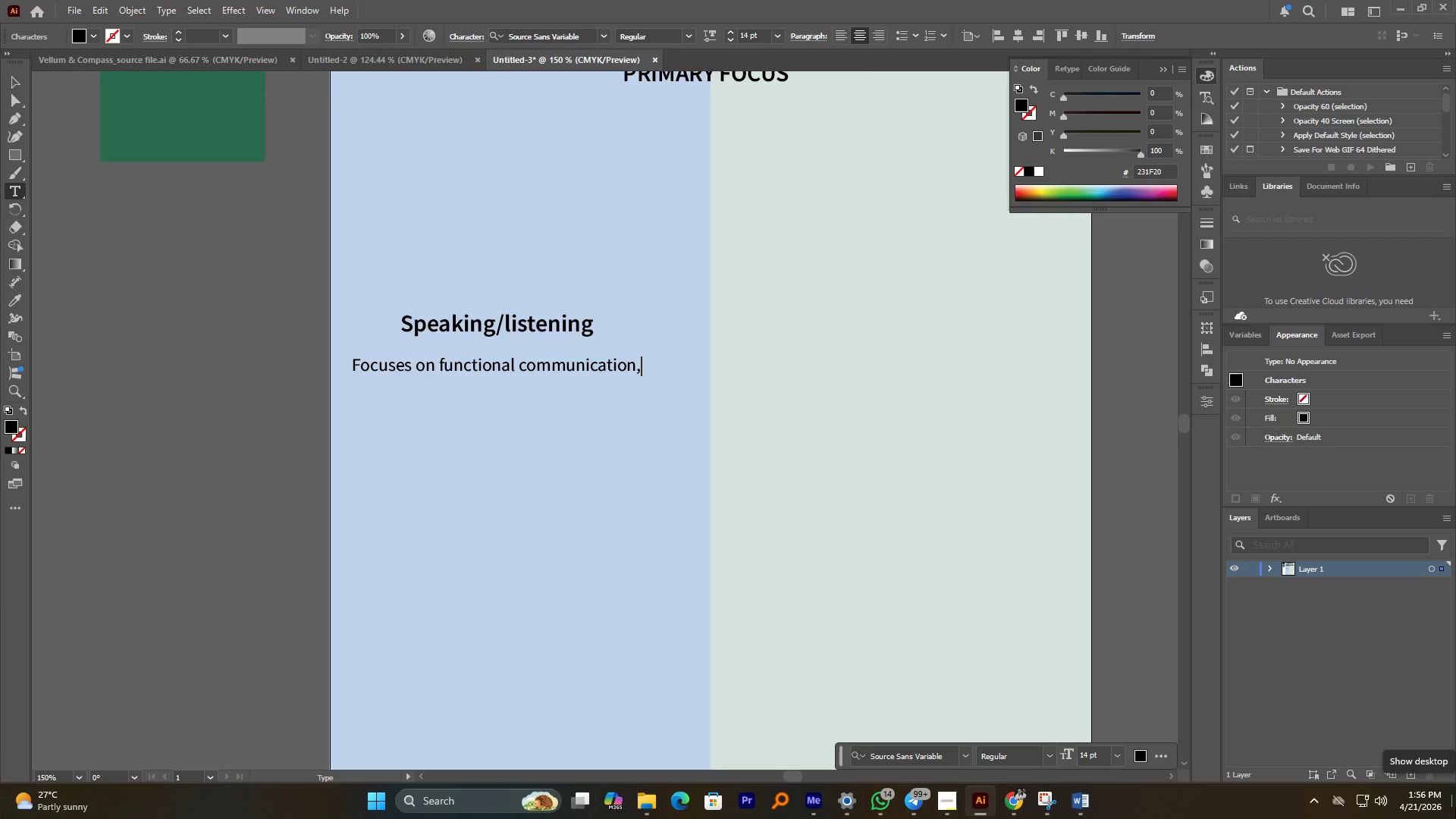 
key(Enter)
 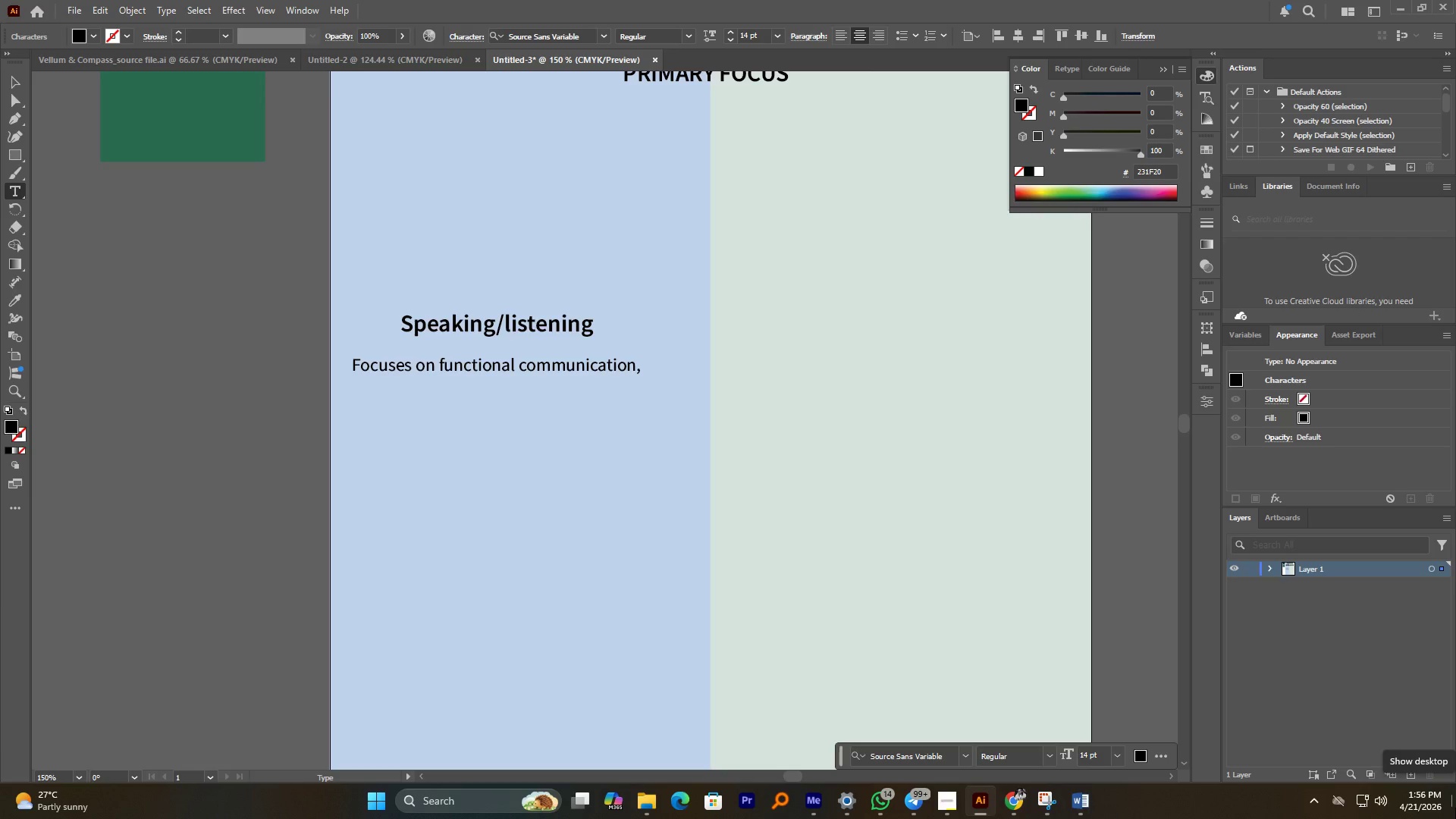 
type(conversation, and auditory)
 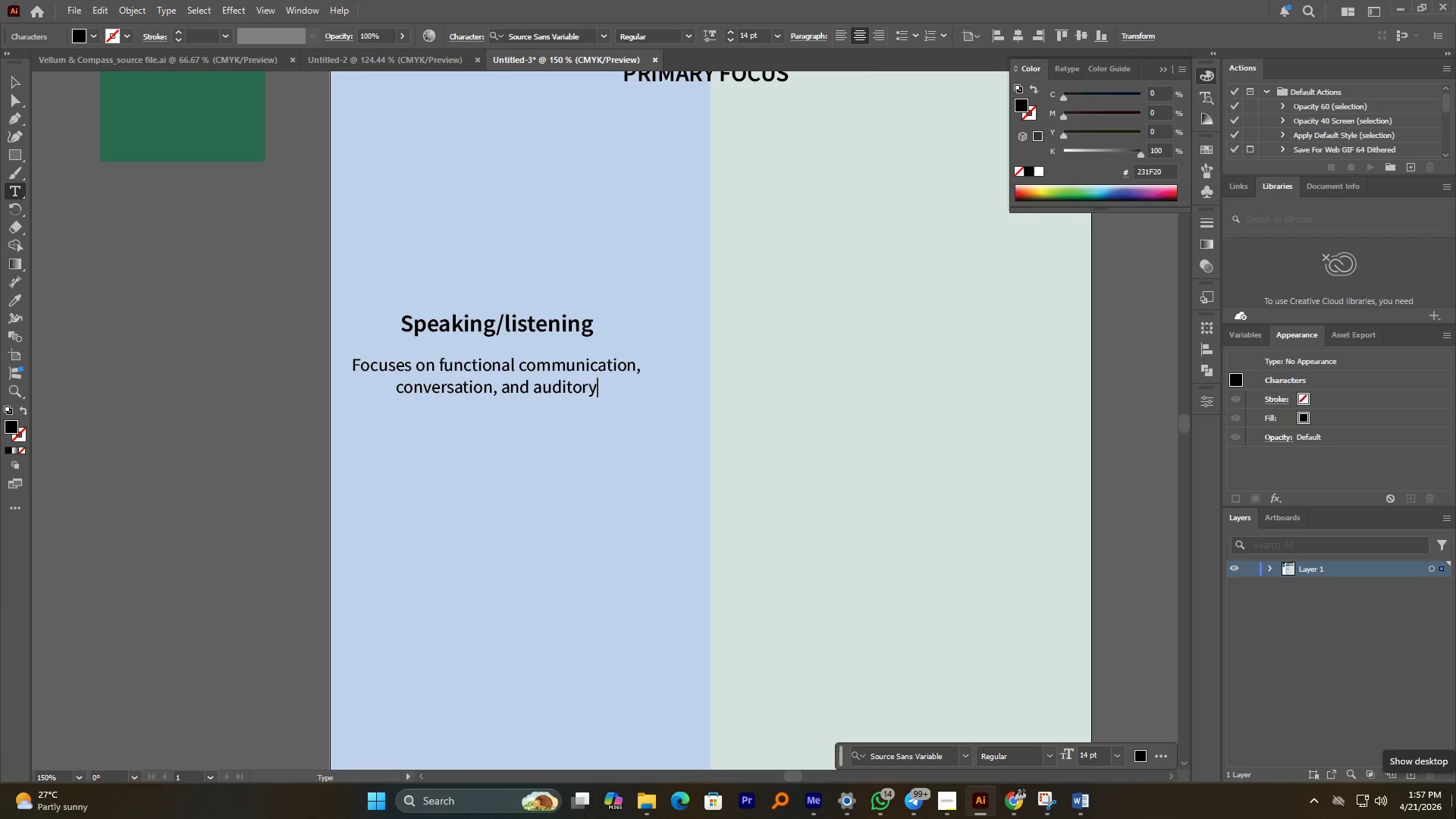 
key(Enter)
 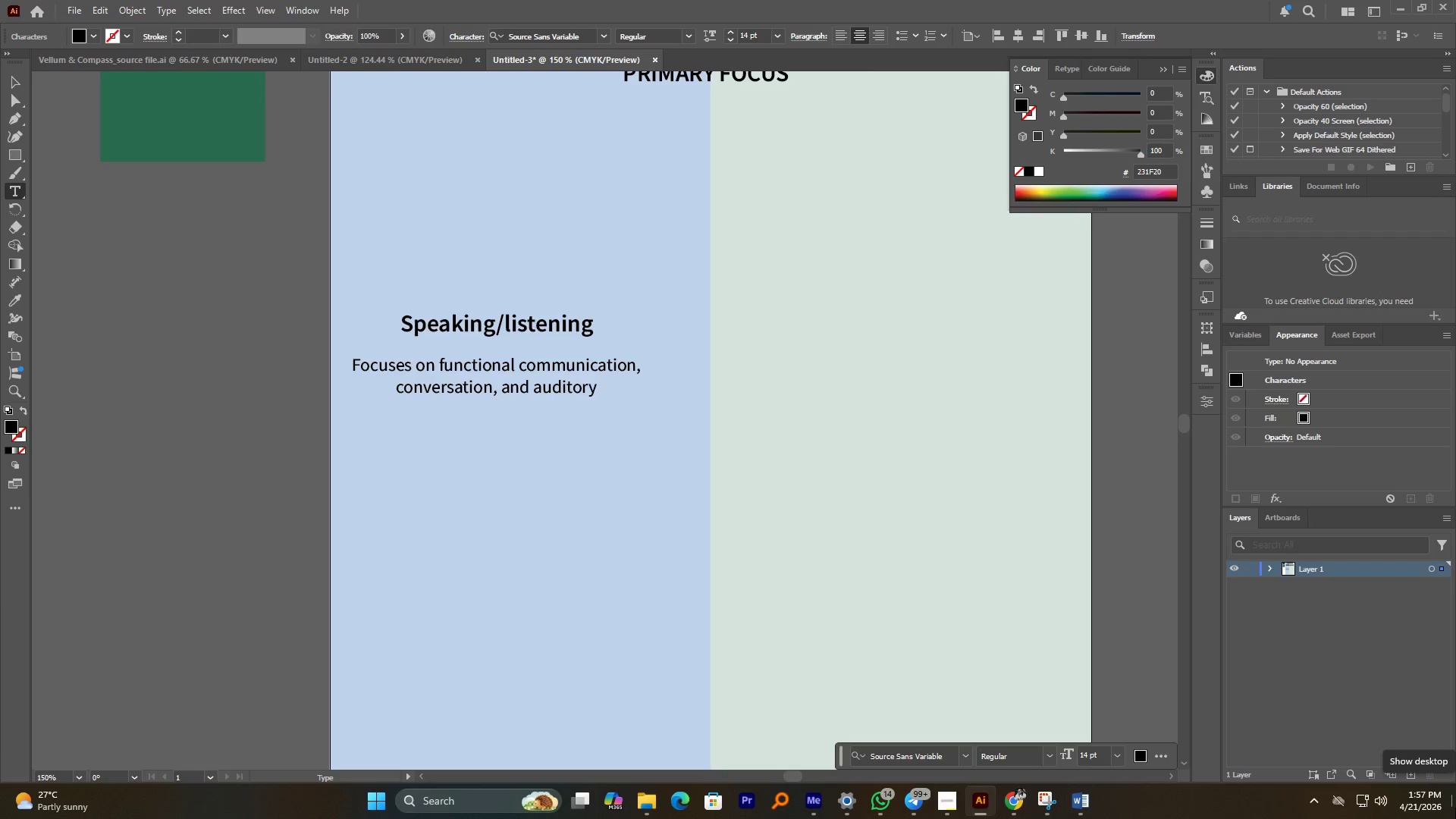 
type(understanding through natural)
 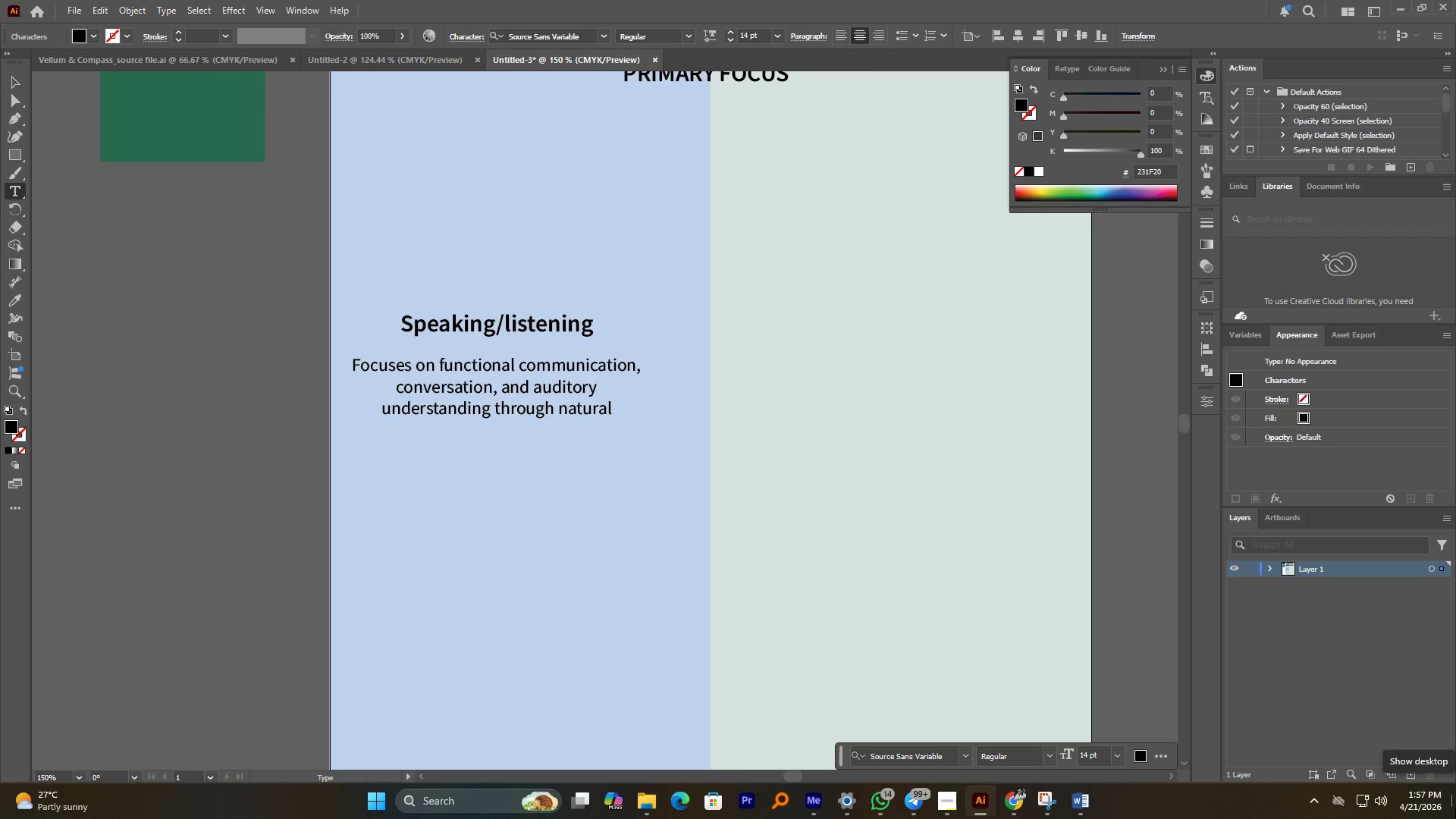 
key(Enter)
 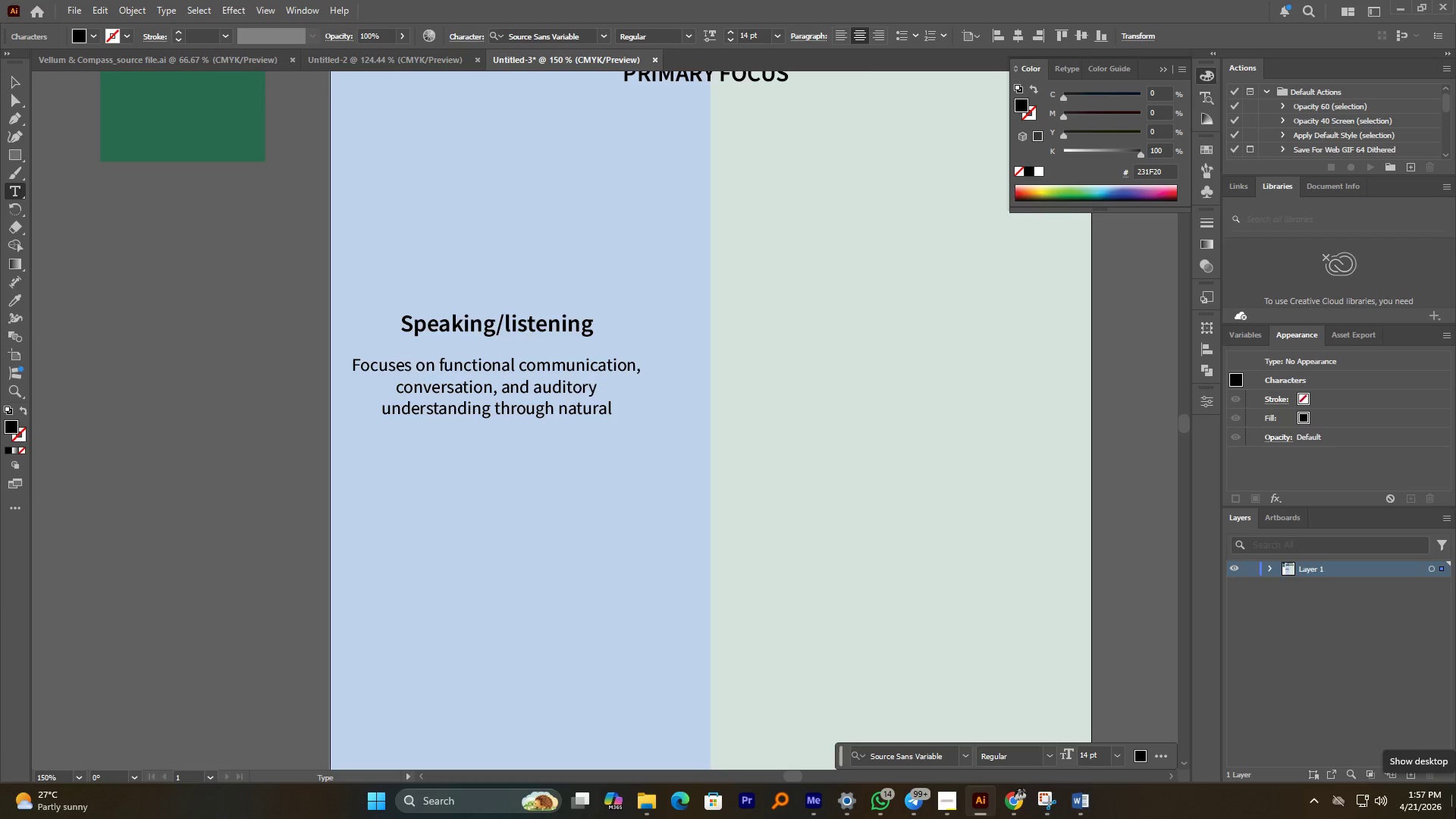 
type(acquisition.)
 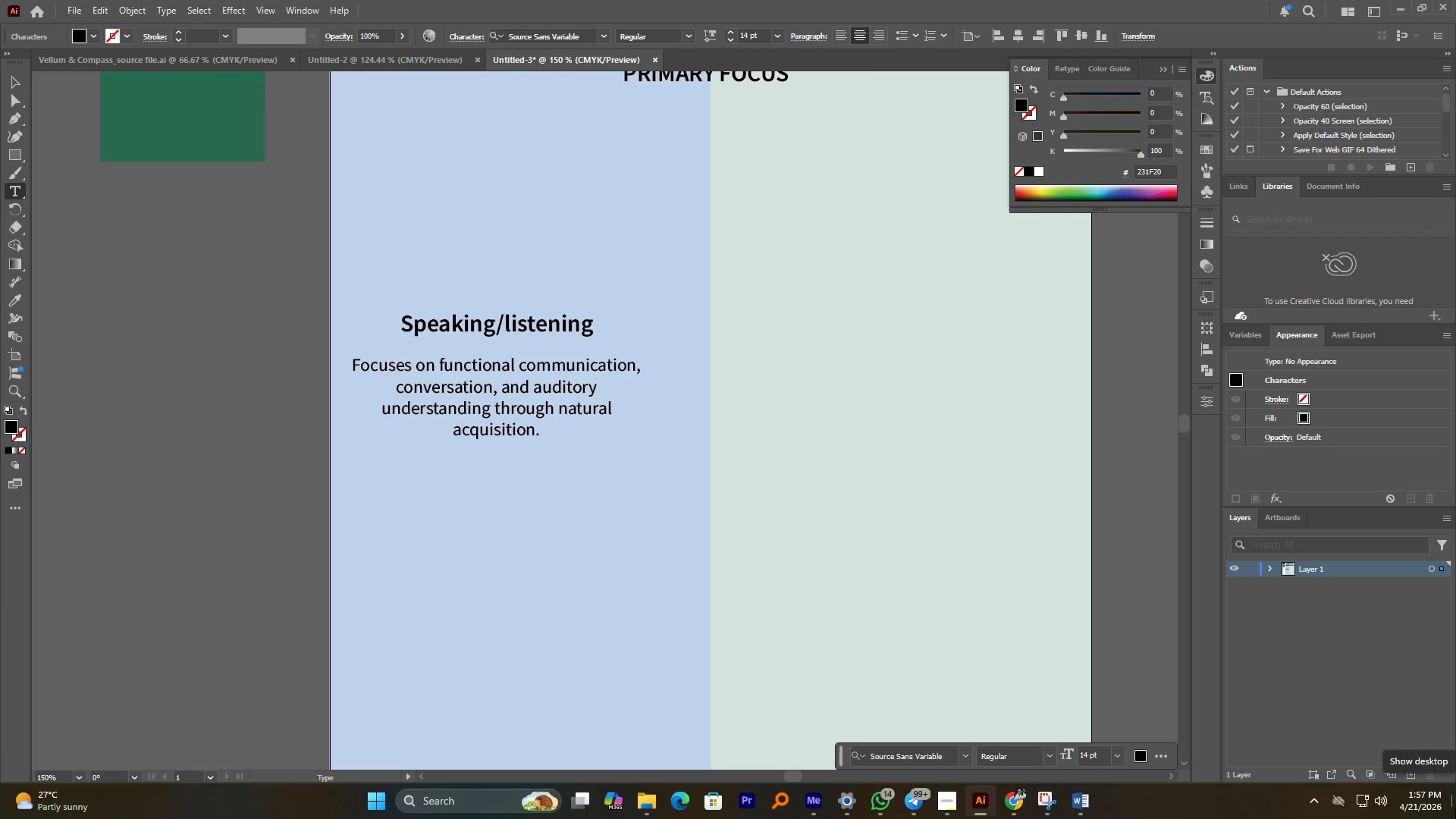 
wait(12.49)
 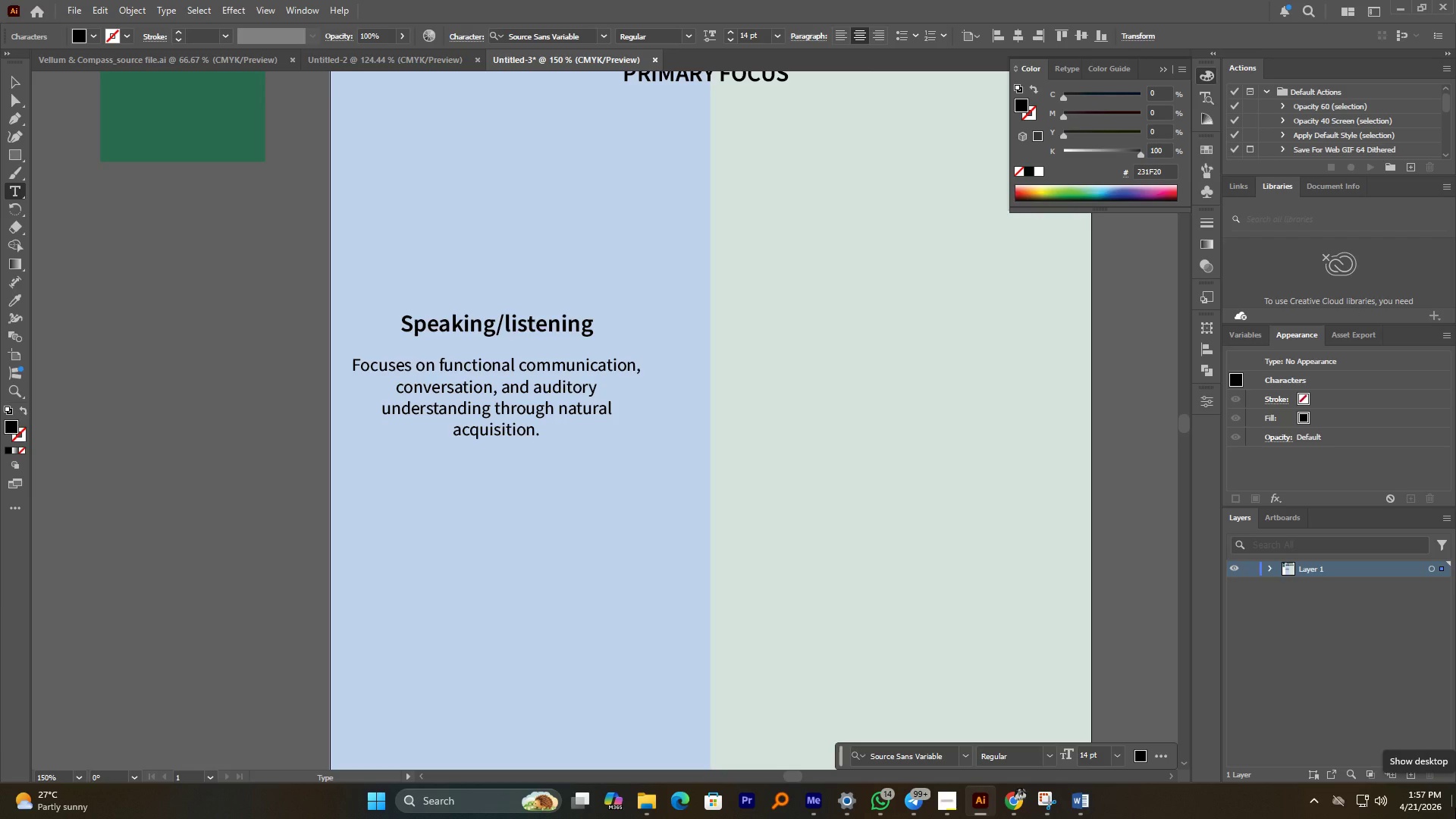 
left_click([5, 84])
 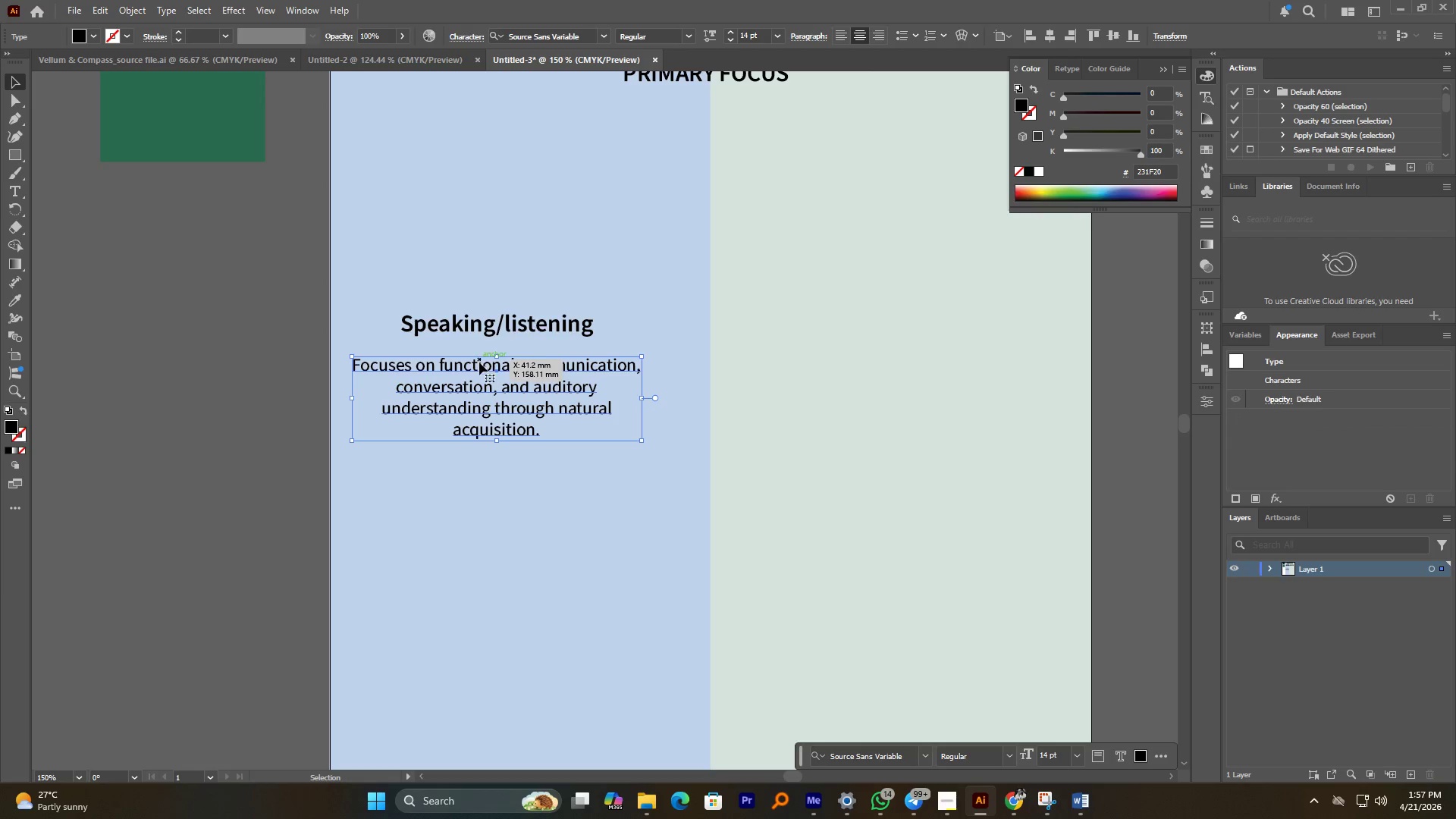 
left_click_drag(start_coordinate=[480, 367], to_coordinate=[482, 352])
 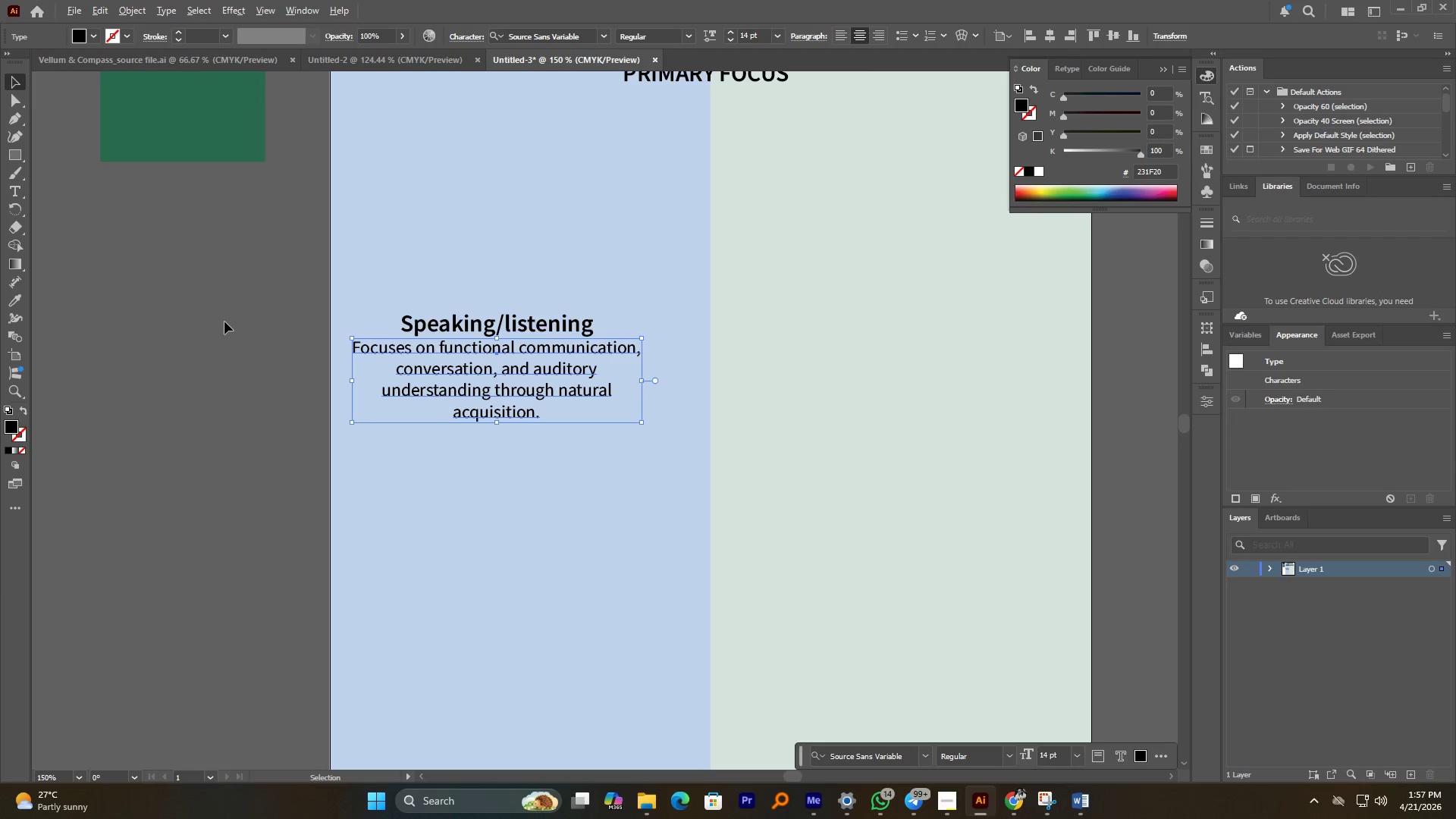 
hold_key(key=ShiftLeft, duration=1.22)
 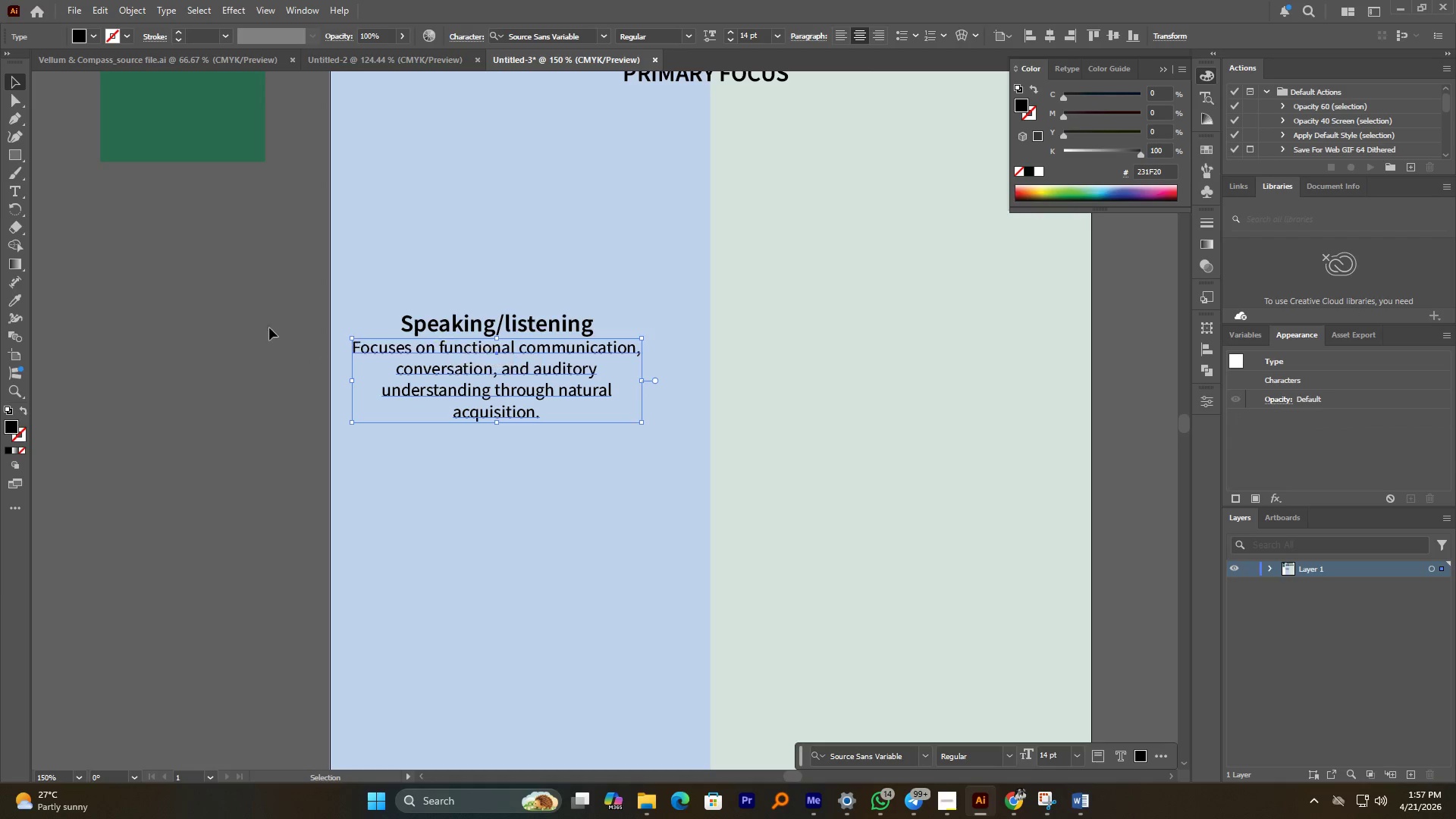 
hold_key(key=AltLeft, duration=3.05)
scroll: coordinate [239, 321], scroll_direction: down, amount: 1.0
 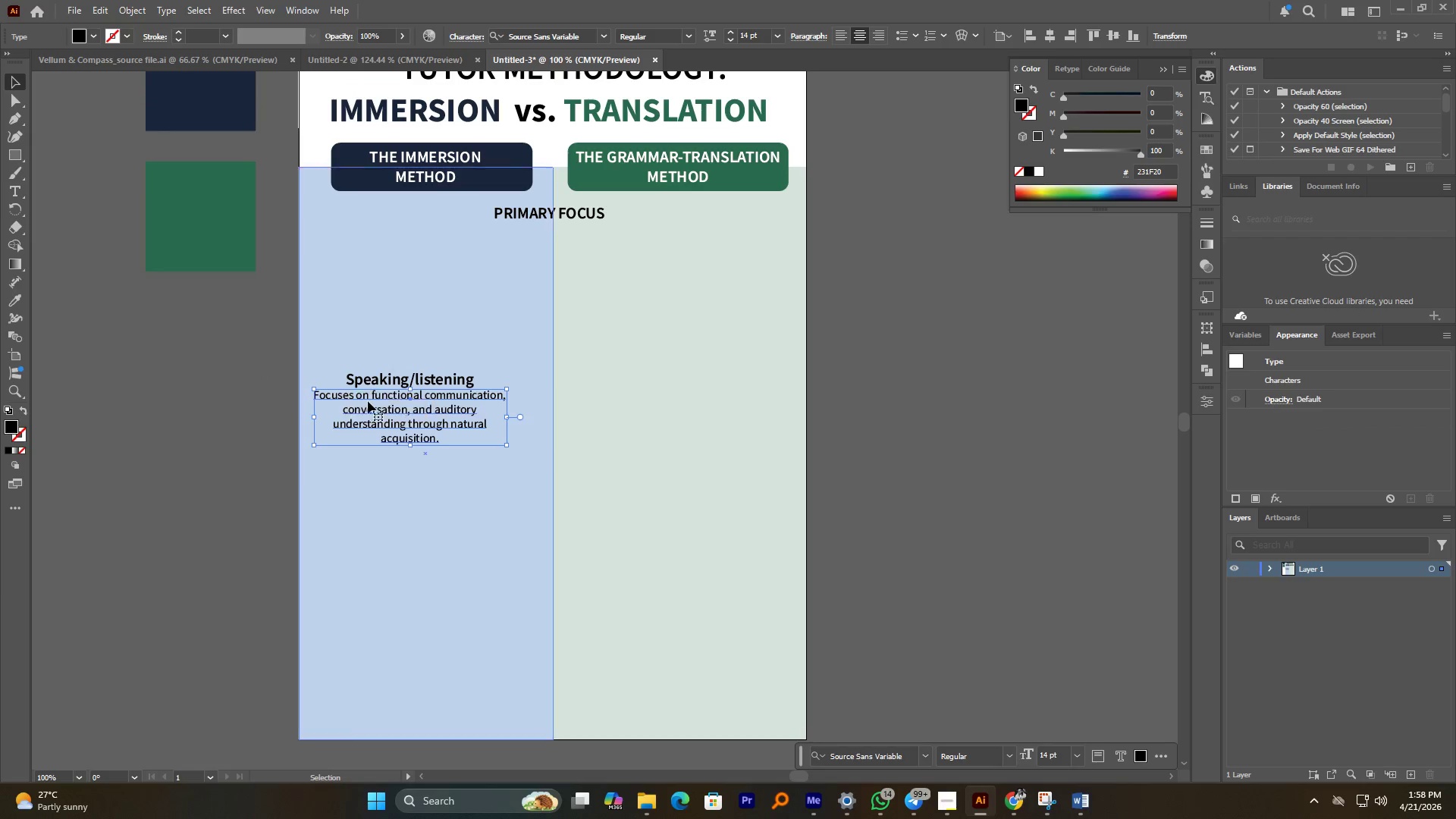 
hold_key(key=ShiftLeft, duration=0.59)
left_click([433, 380])
 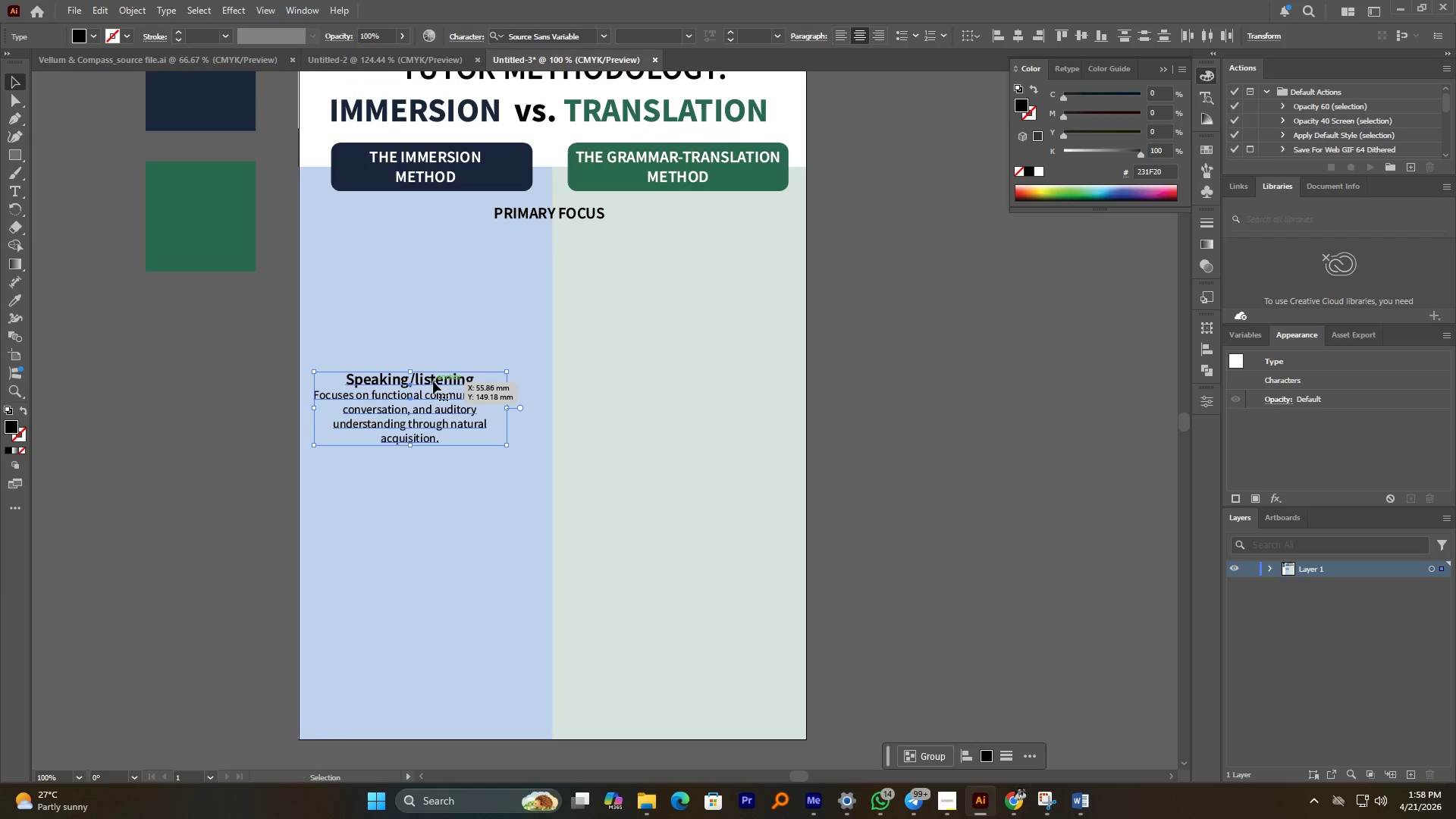 
left_click_drag(start_coordinate=[434, 381], to_coordinate=[450, 322])
 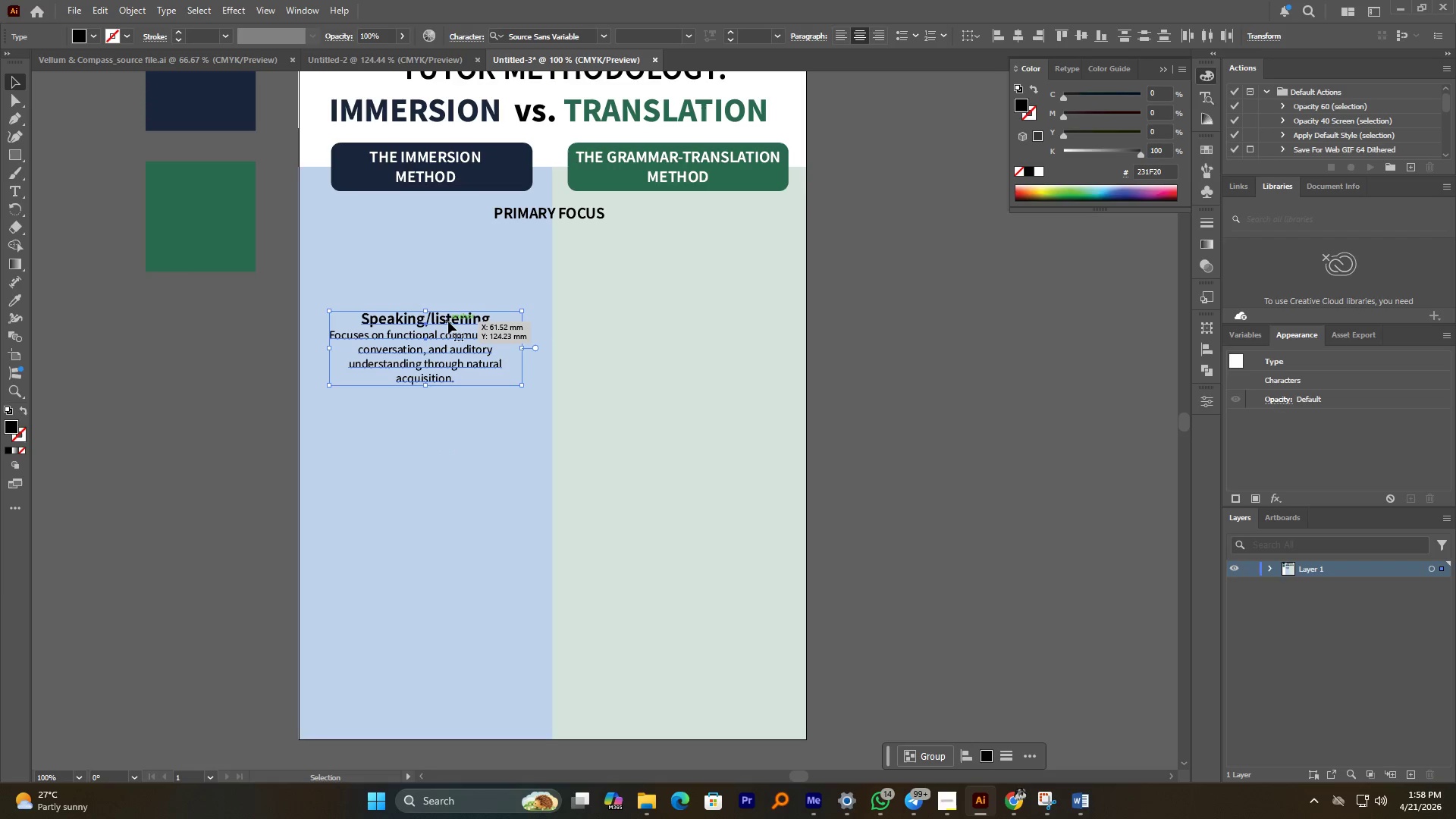 
hold_key(key=ShiftLeft, duration=3.31)
 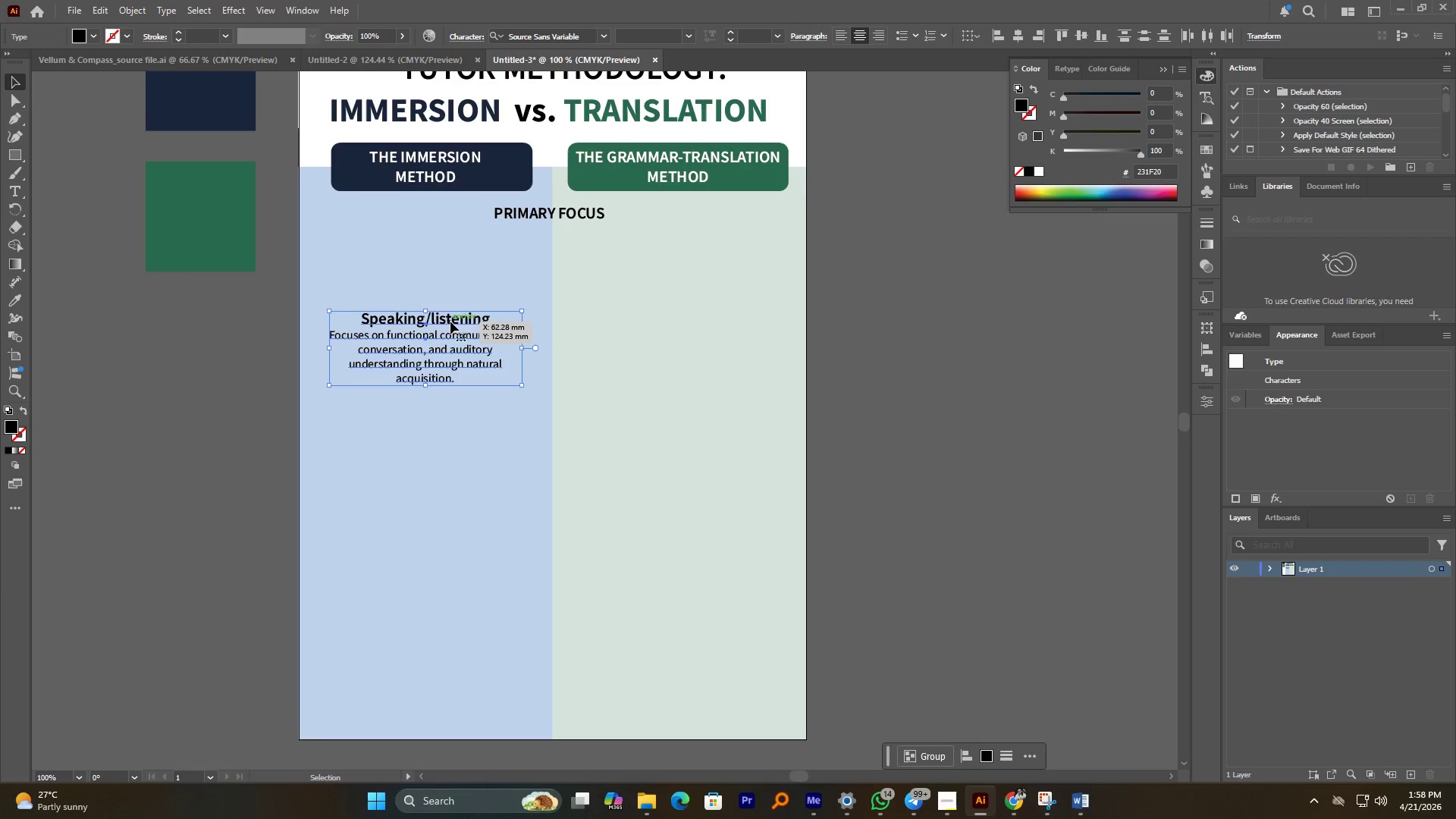 
hold_key(key=AltLeft, duration=3.34)
left_click_drag(start_coordinate=[447, 322], to_coordinate=[699, 348])
 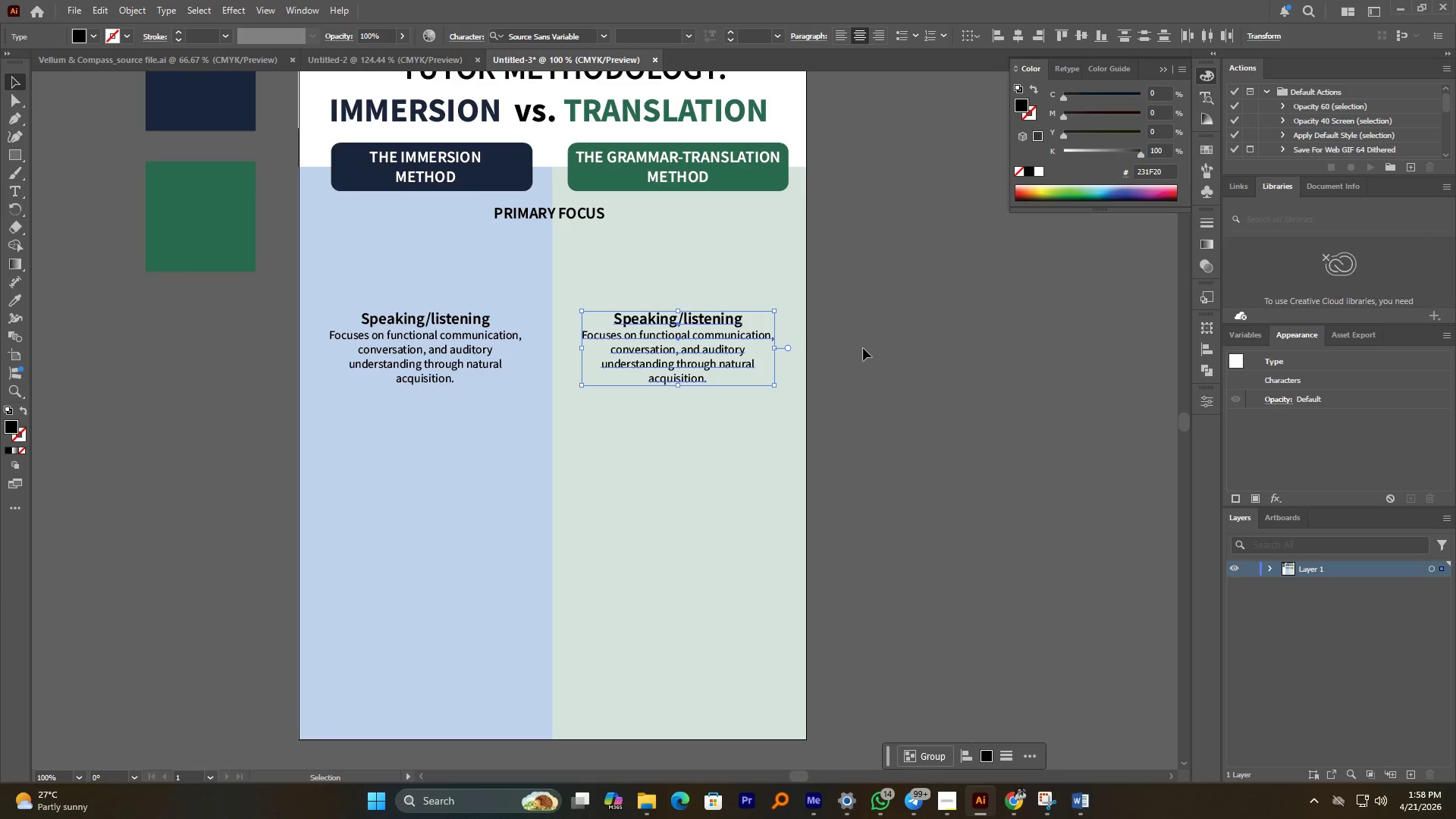 
hold_key(key=ShiftLeft, duration=3.2)
 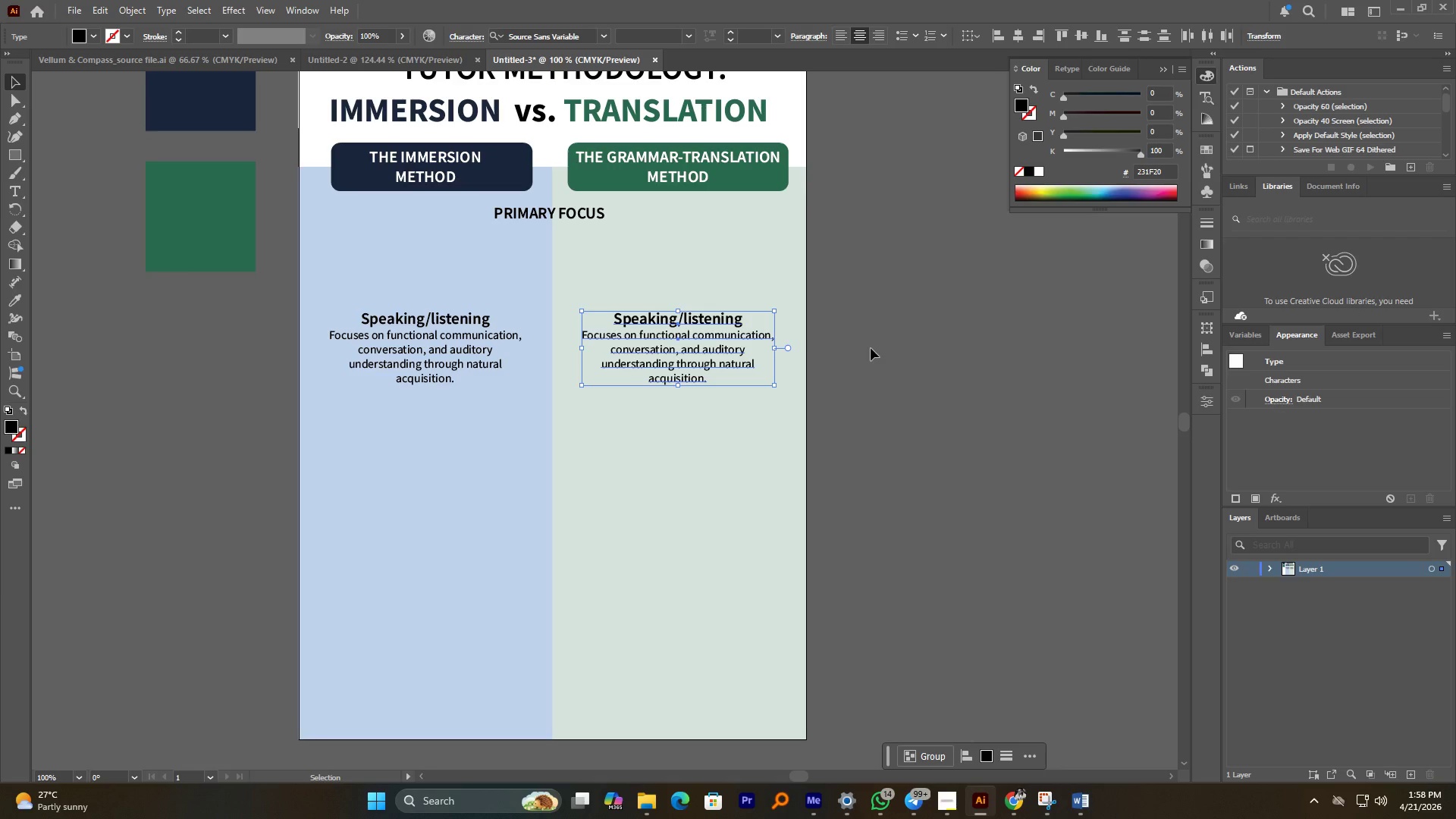 
left_click([890, 376])
 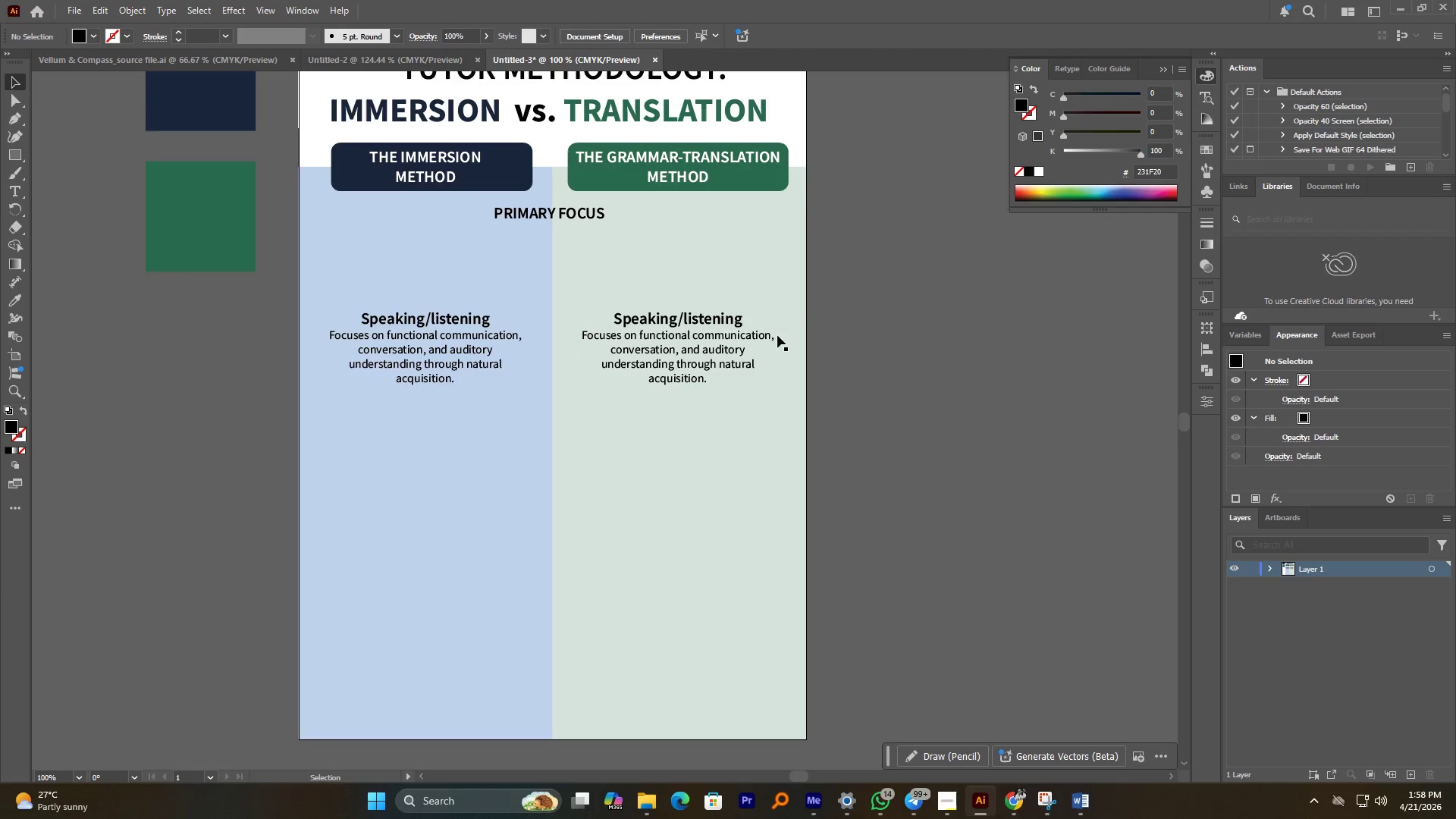 
hold_key(key=AltLeft, duration=0.67)
 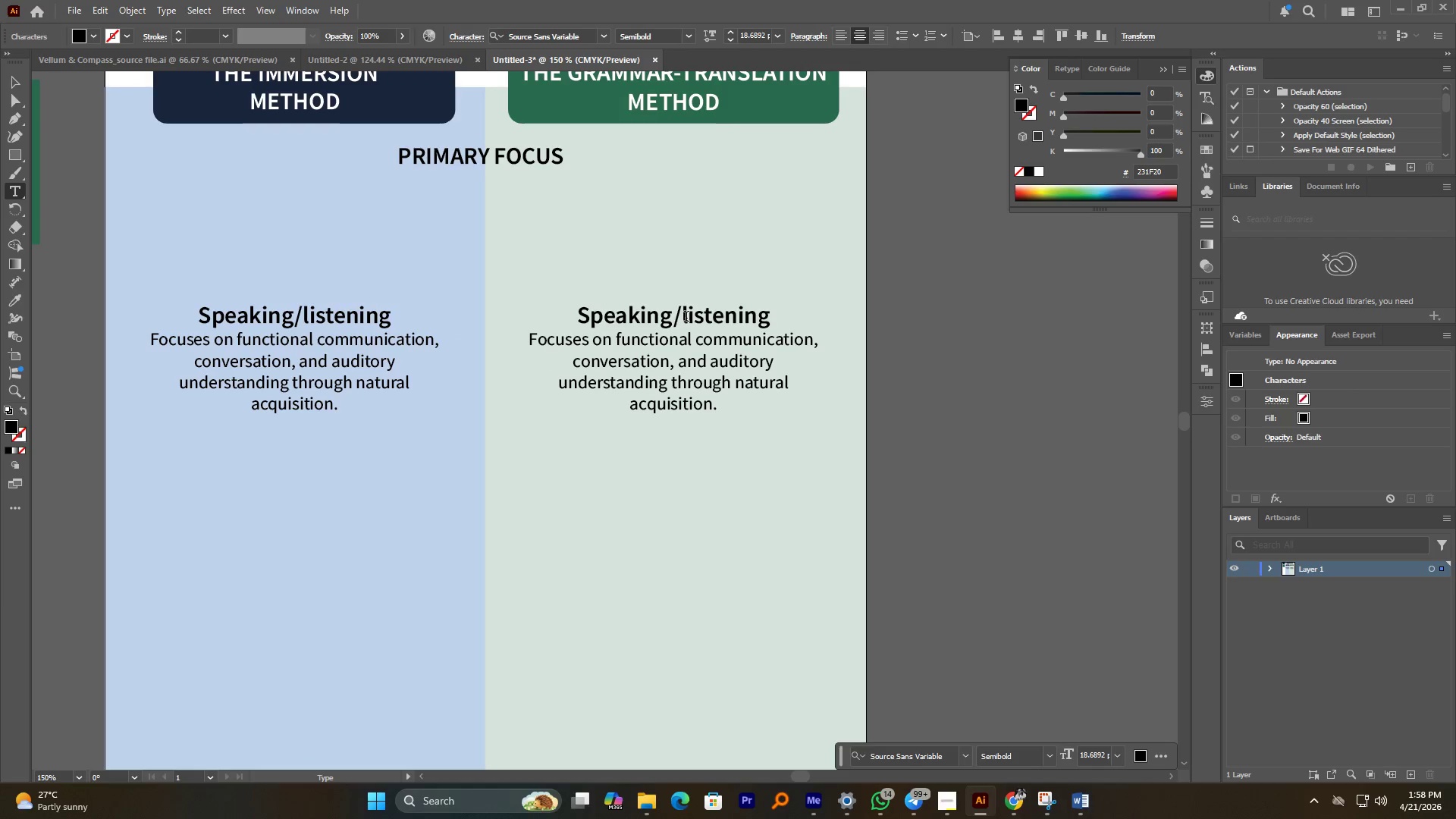 
left_click([673, 321])
 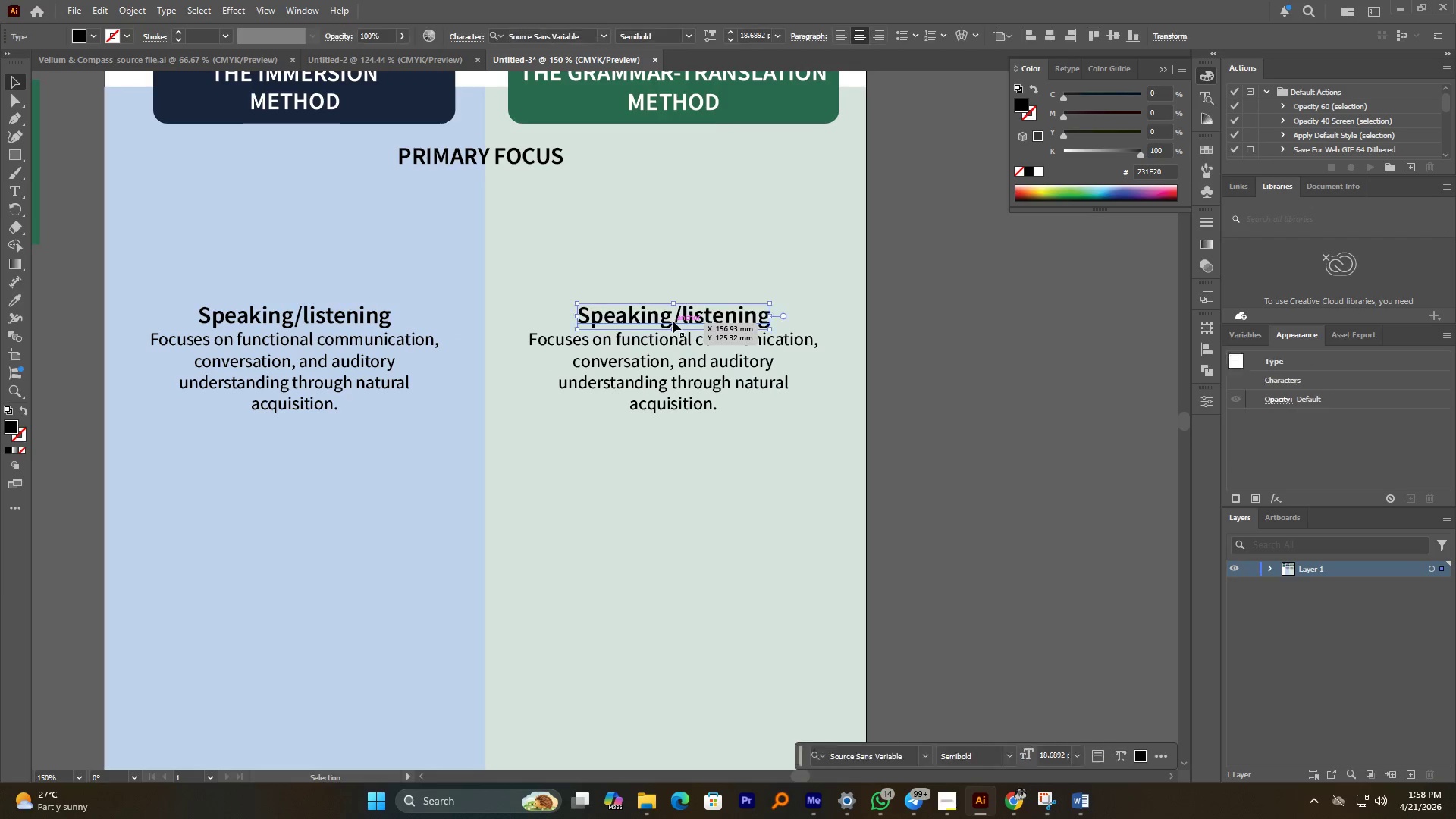 
scroll: coordinate [687, 326], scroll_direction: up, amount: 1.0
 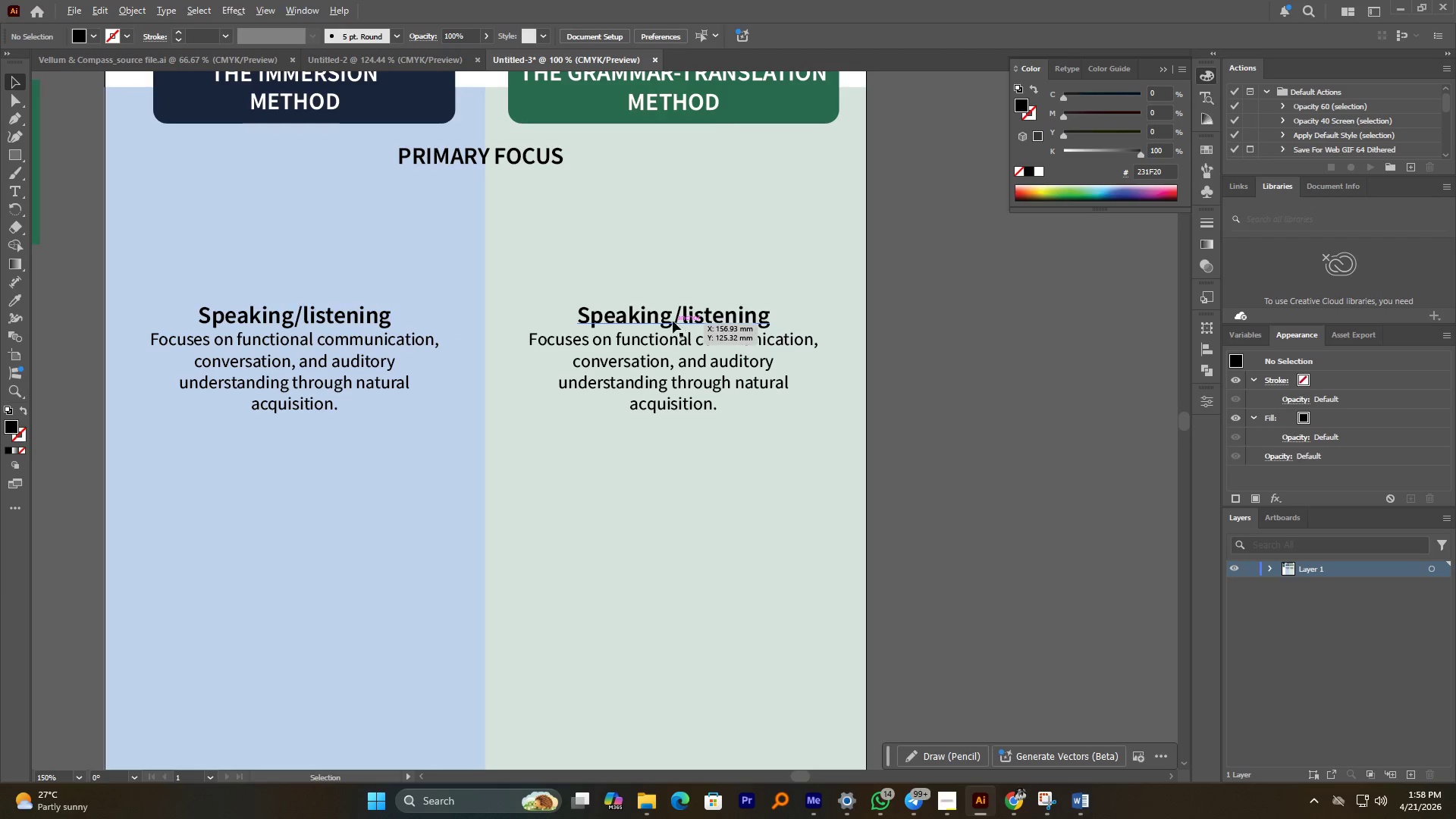 
double_click([673, 321])
 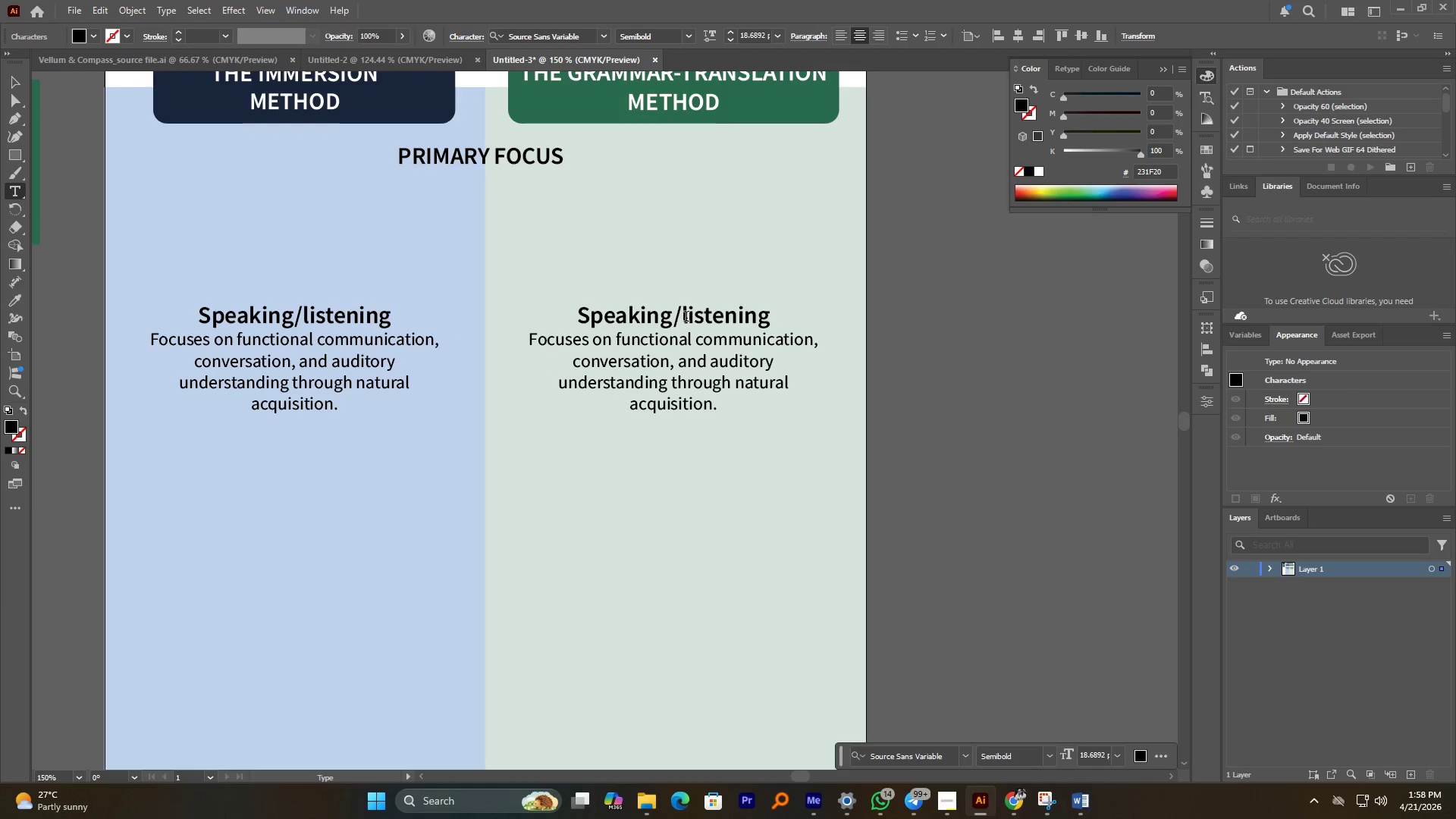 
key(Control+A)
 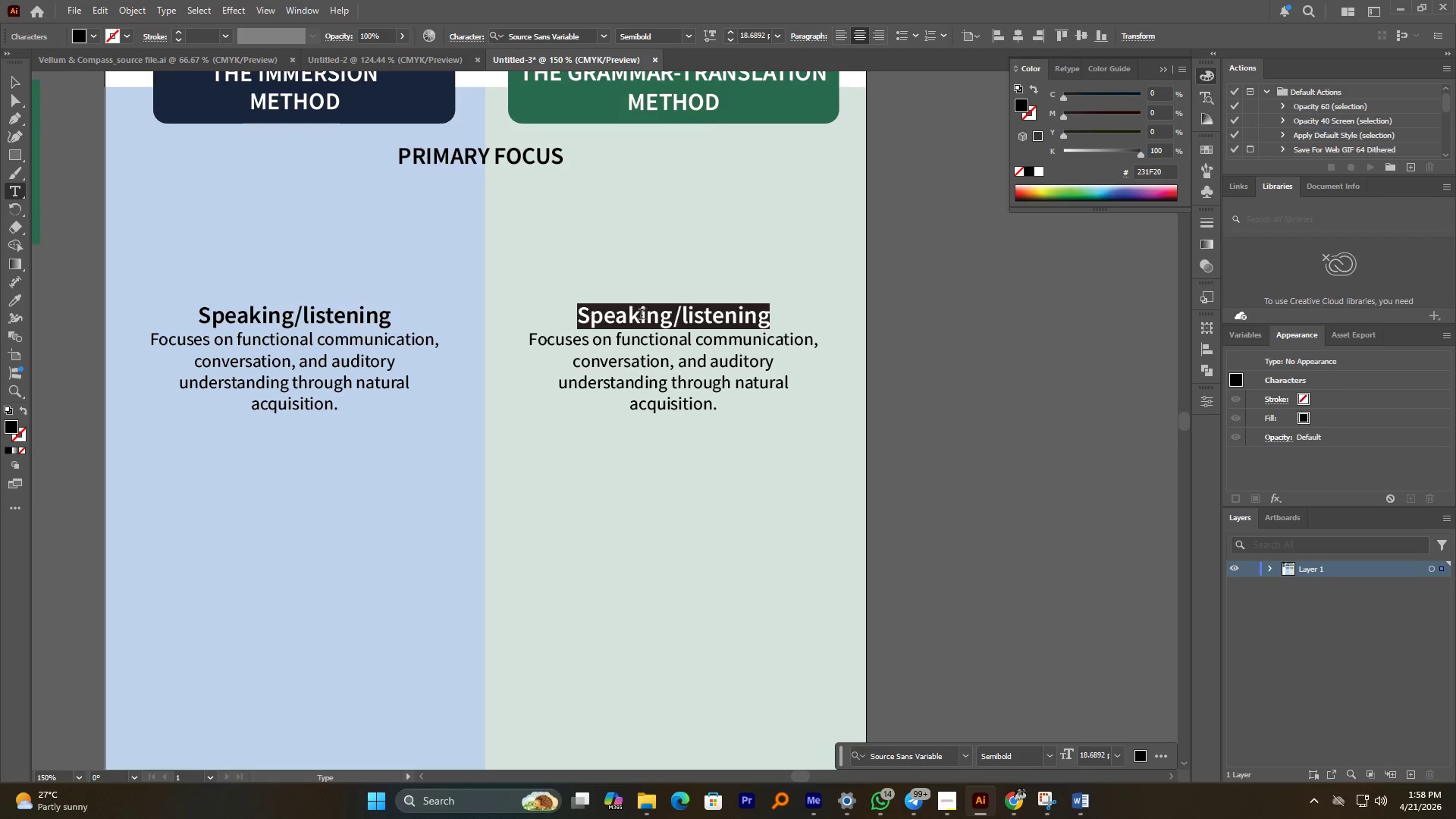 
left_click_drag(start_coordinate=[638, 315], to_coordinate=[560, 319])
 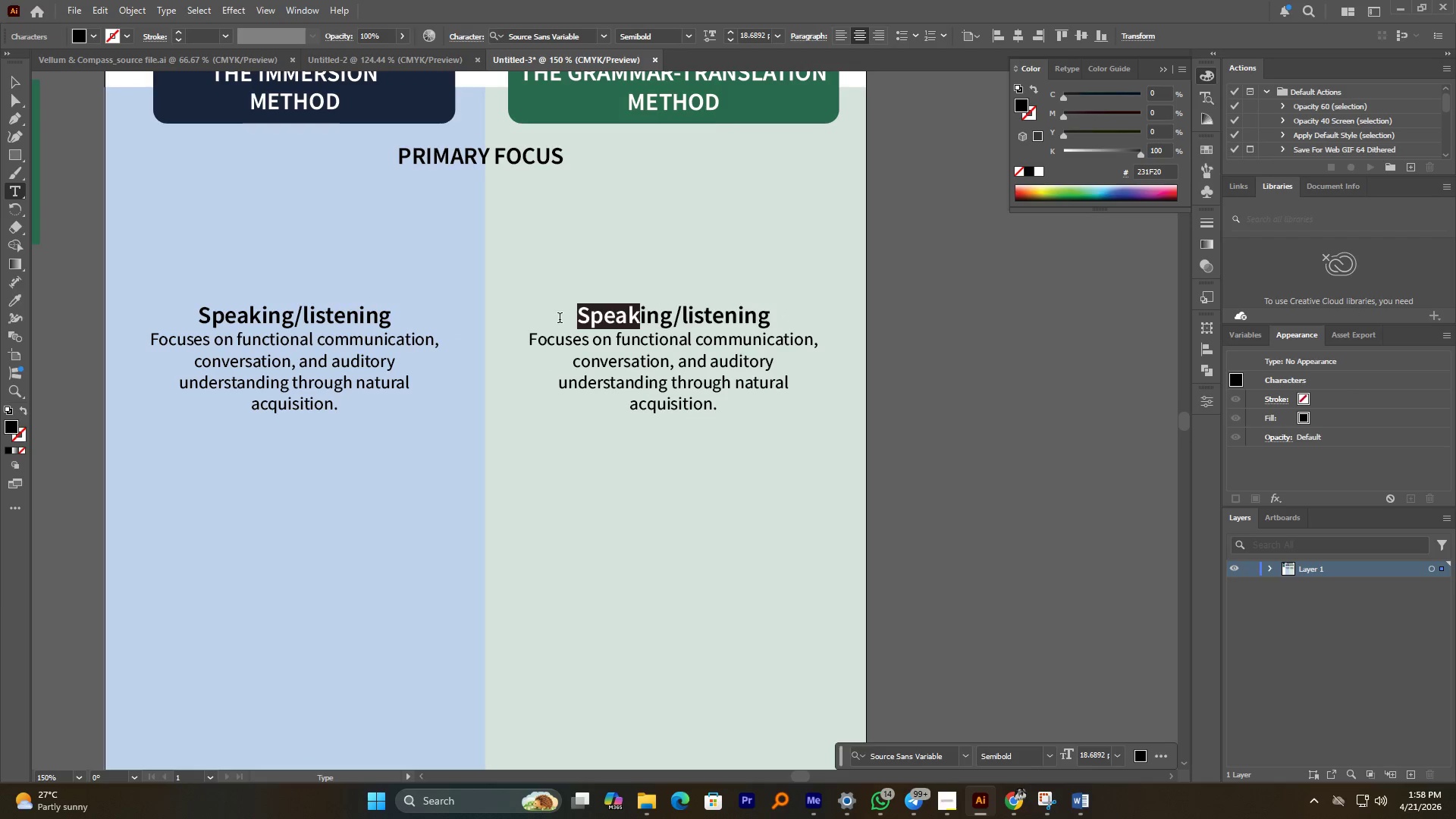 
type(Read)
 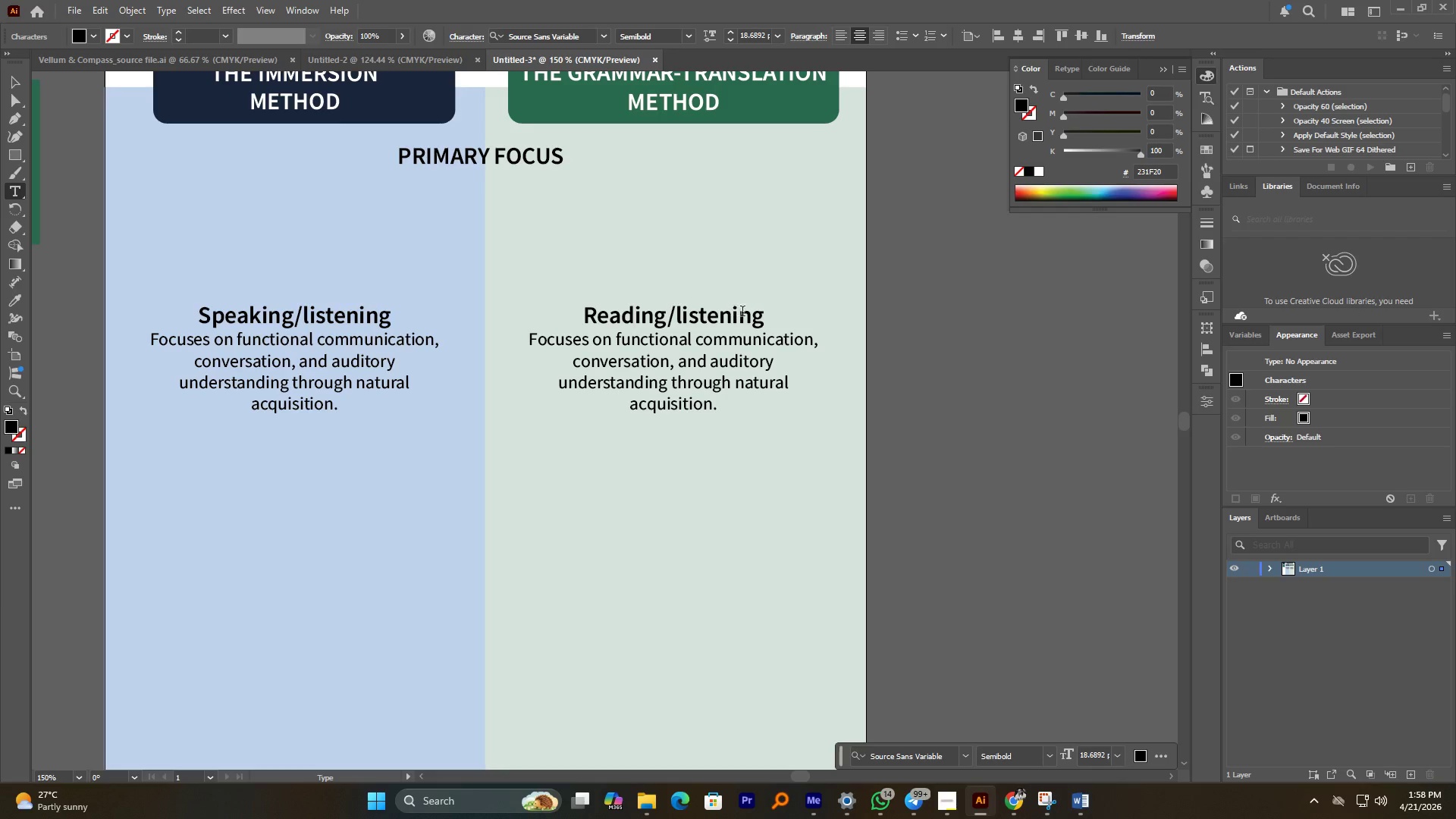 
left_click_drag(start_coordinate=[731, 315], to_coordinate=[678, 315])
 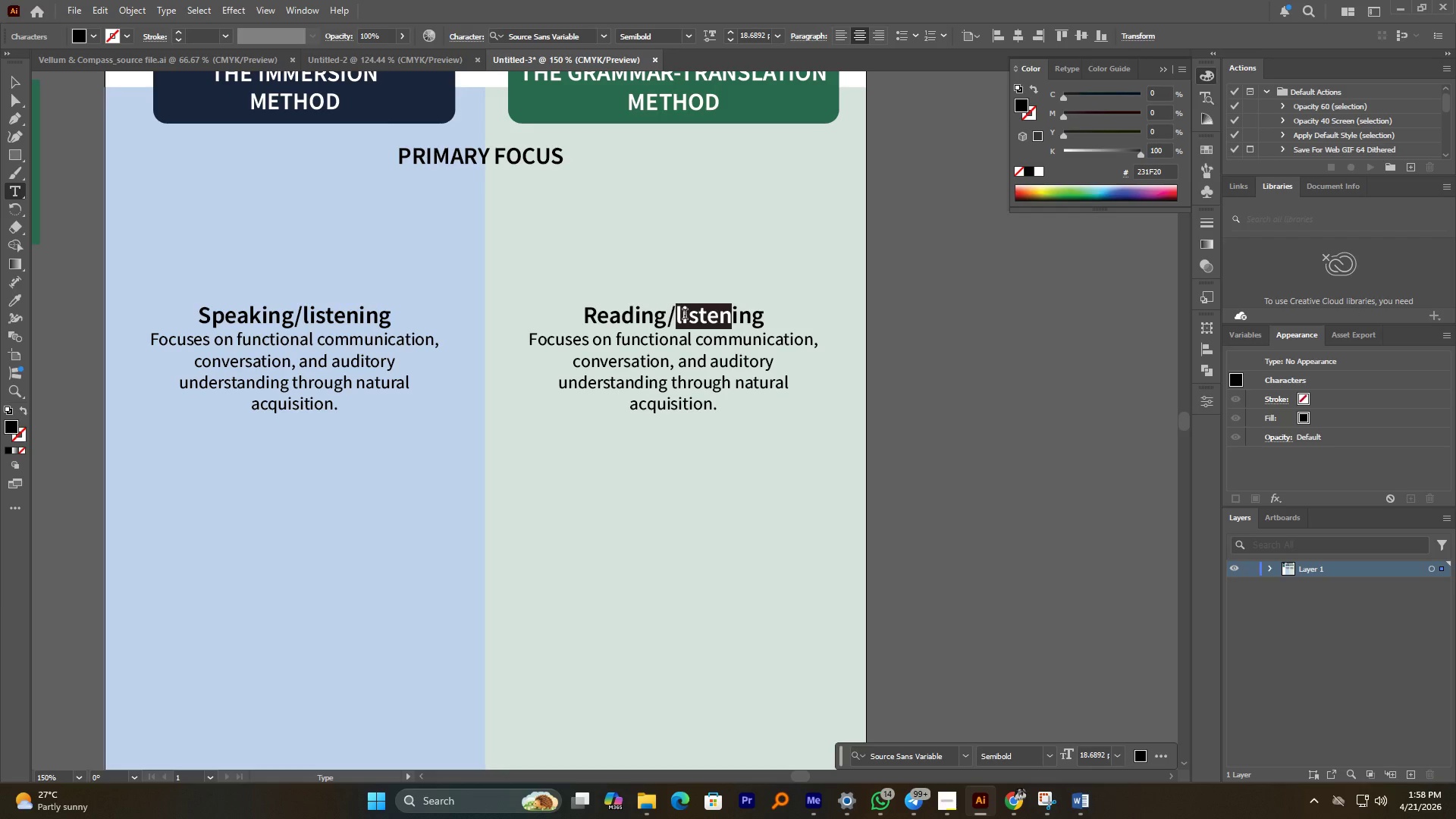 
type(Q)
key(Backspace)
type(WRIT)
 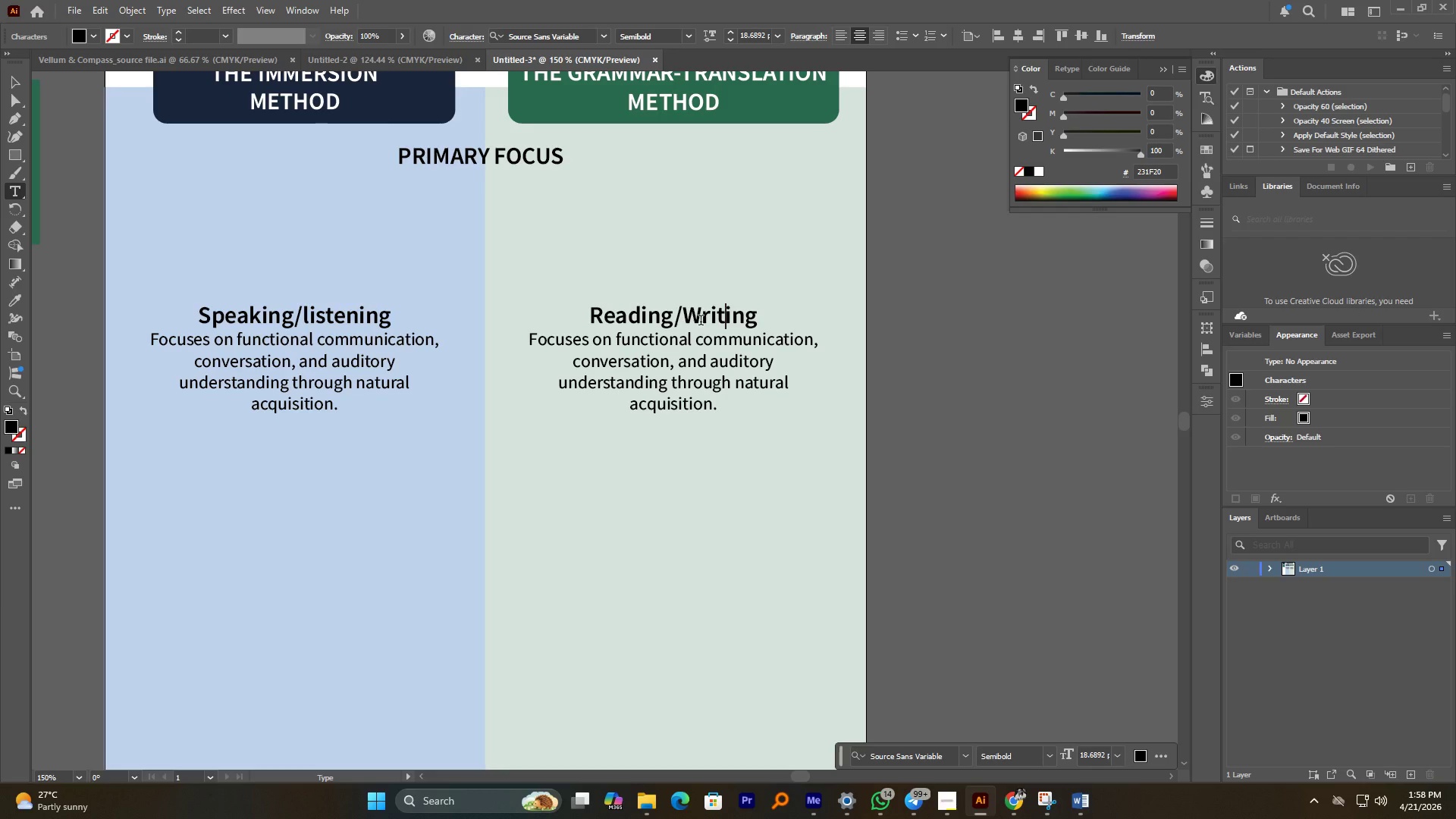 
left_click([668, 379])
 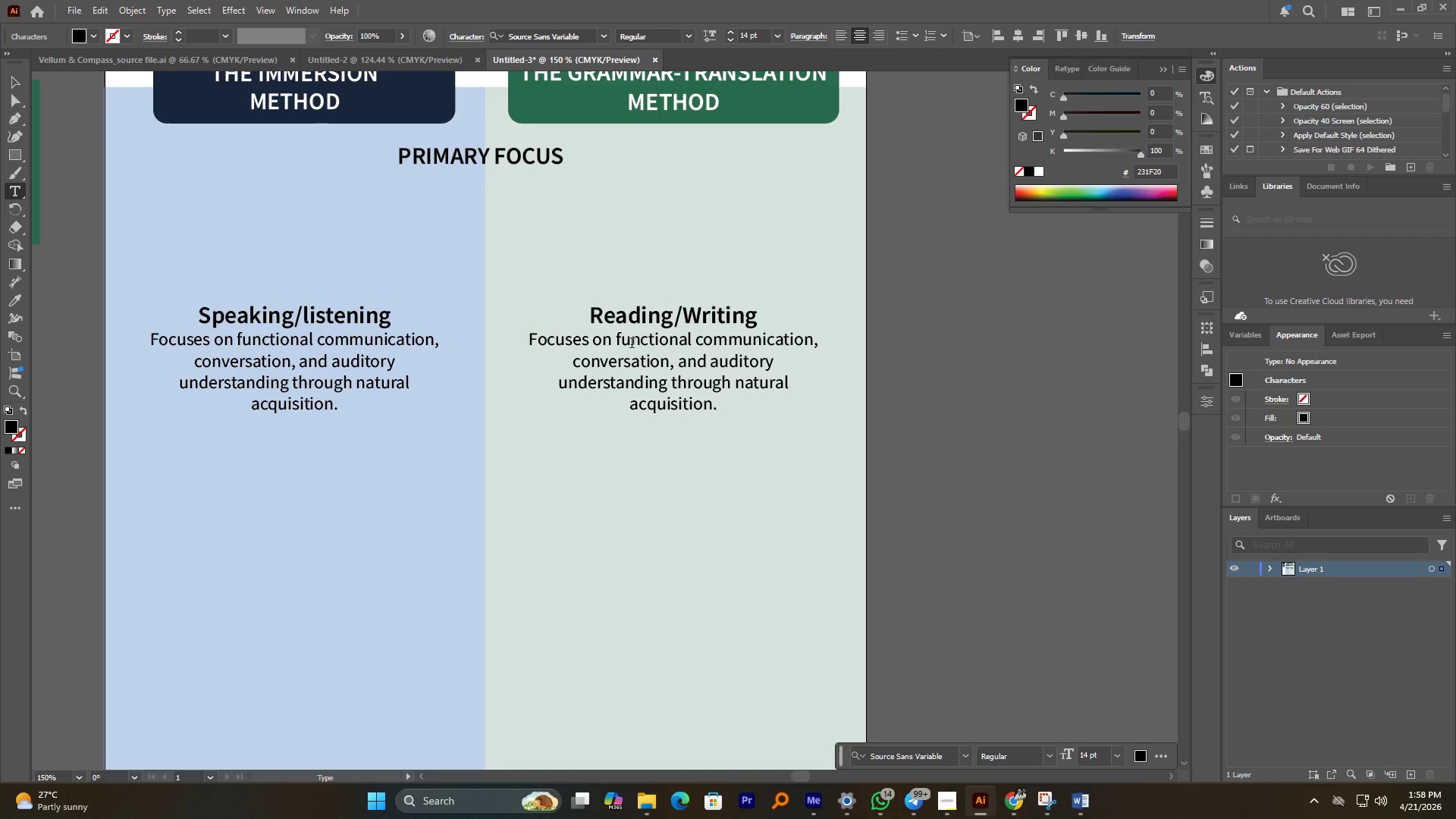 
left_click_drag(start_coordinate=[617, 340], to_coordinate=[741, 416])
 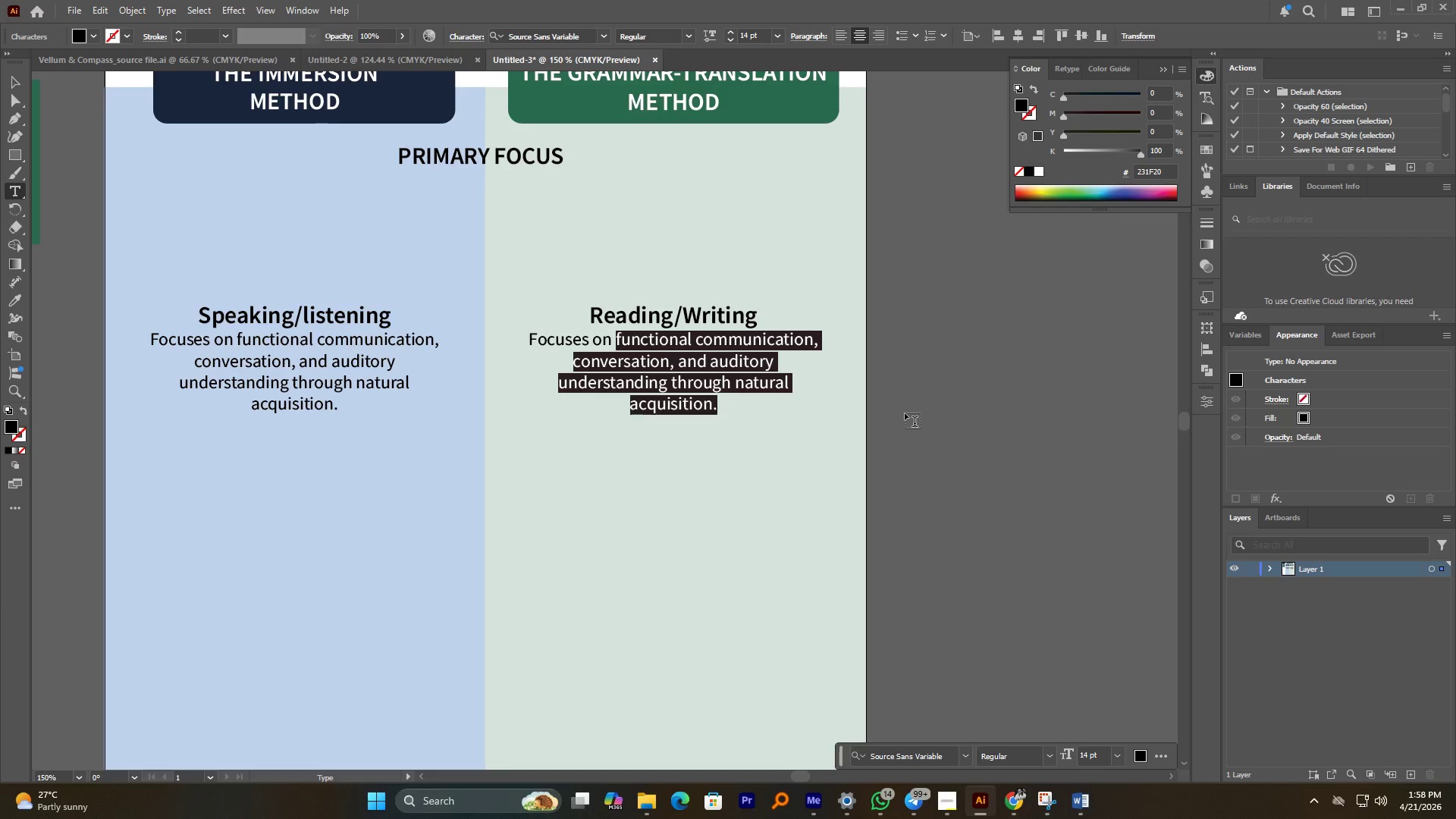 
type(transating writtente)
key(Backspace)
key(Backspace)
type( text,)
 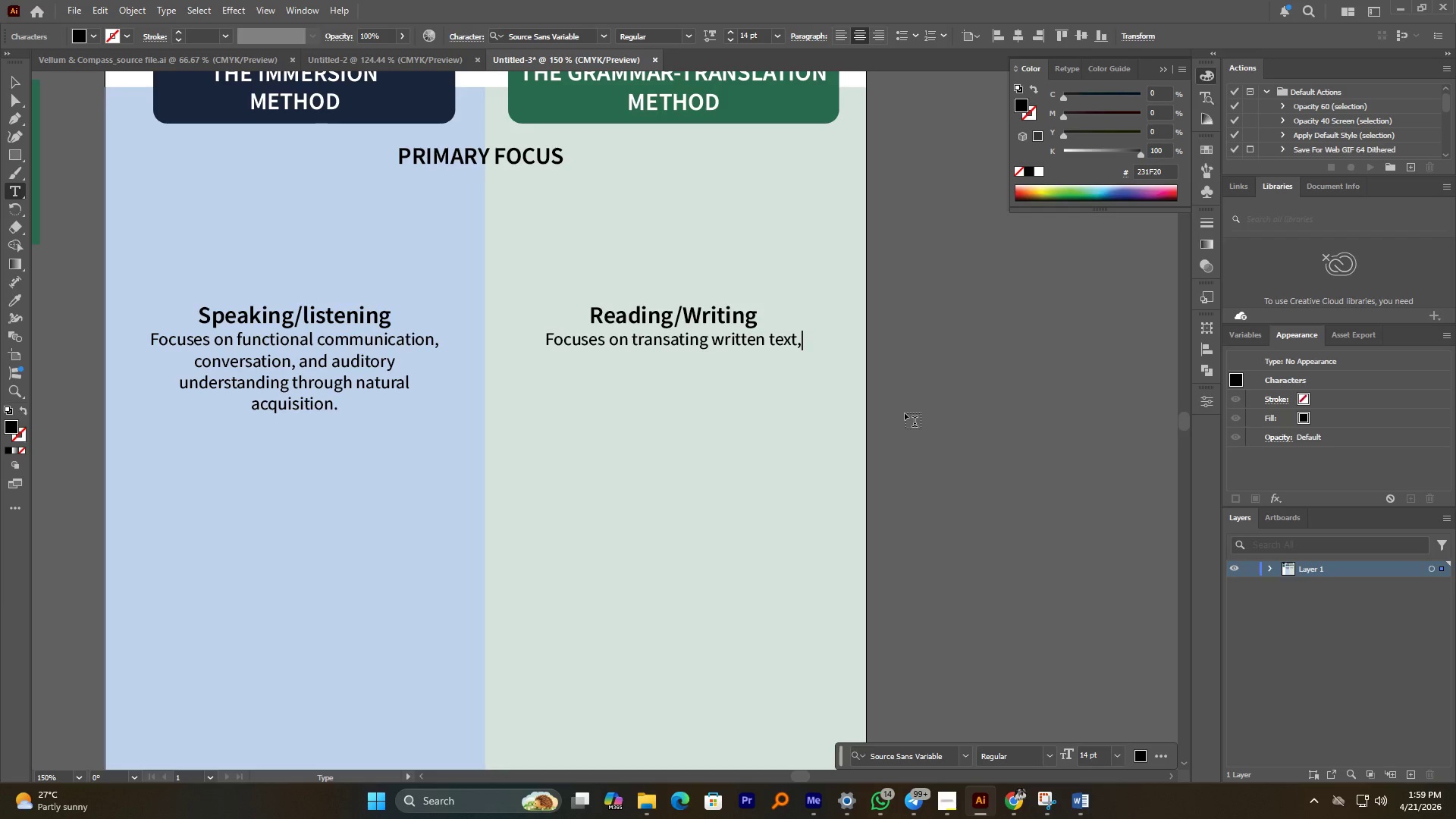 
key(Enter)
 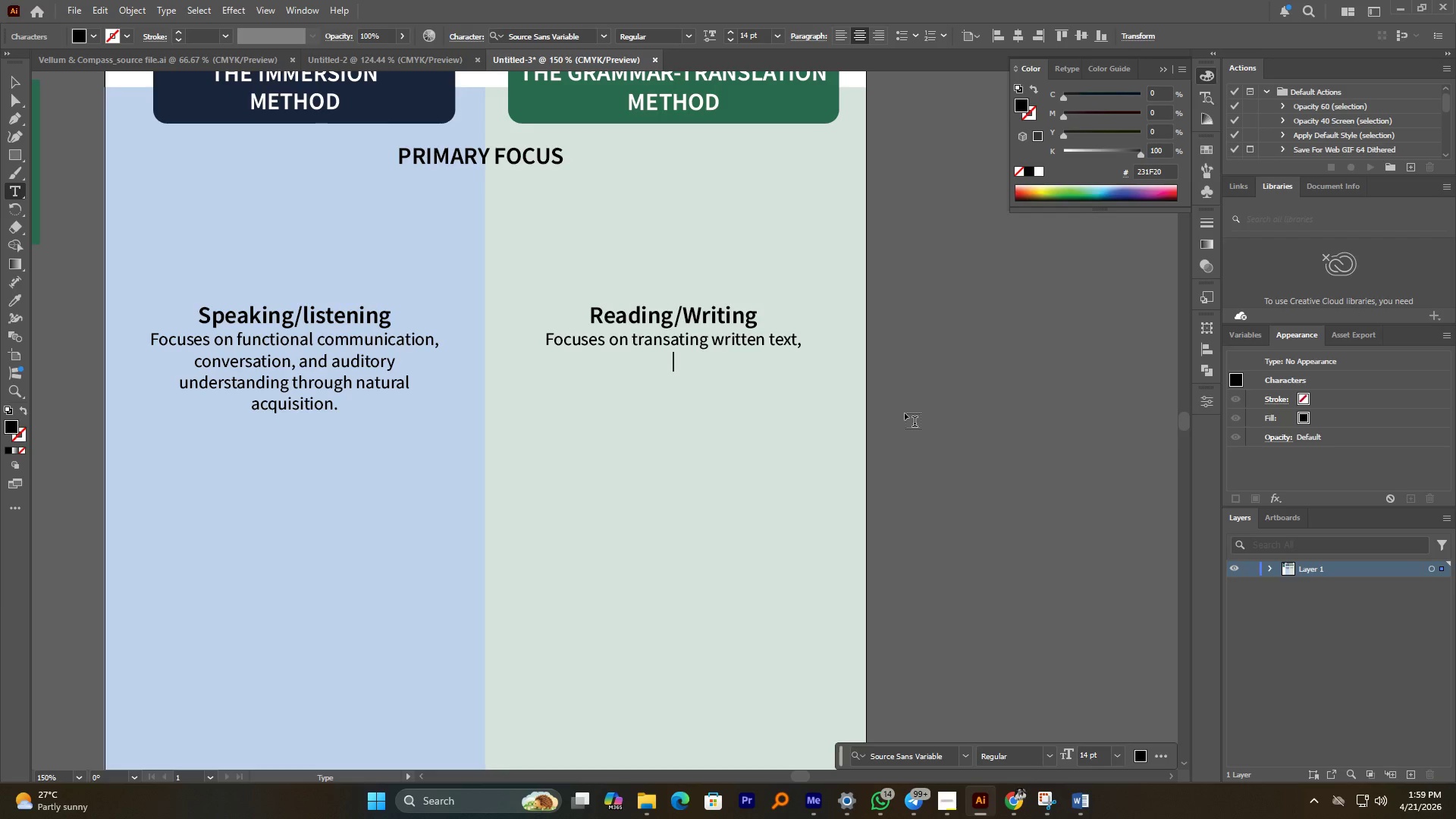 
type(reading classical liturature, and)
 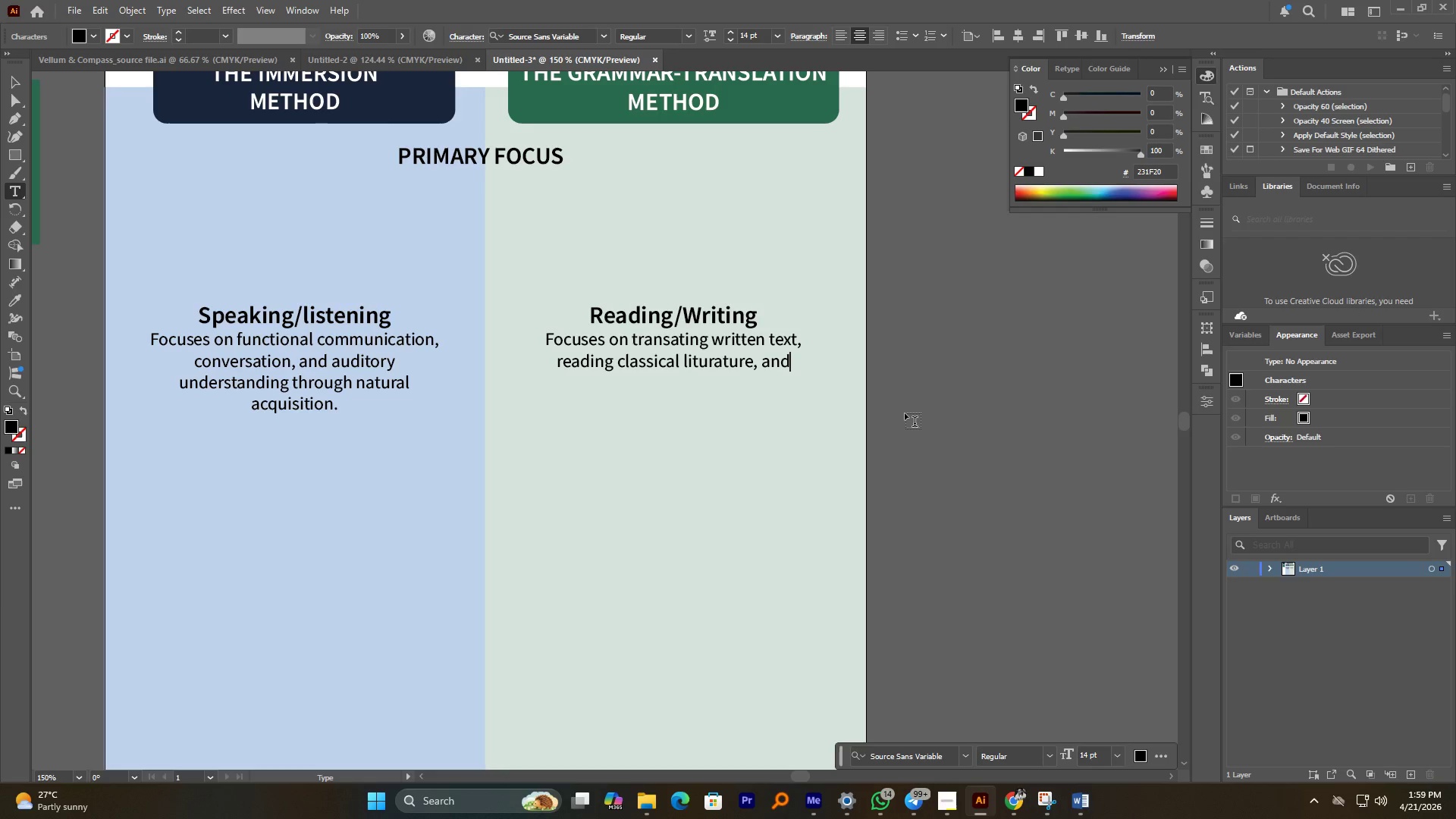 
key(Enter)
 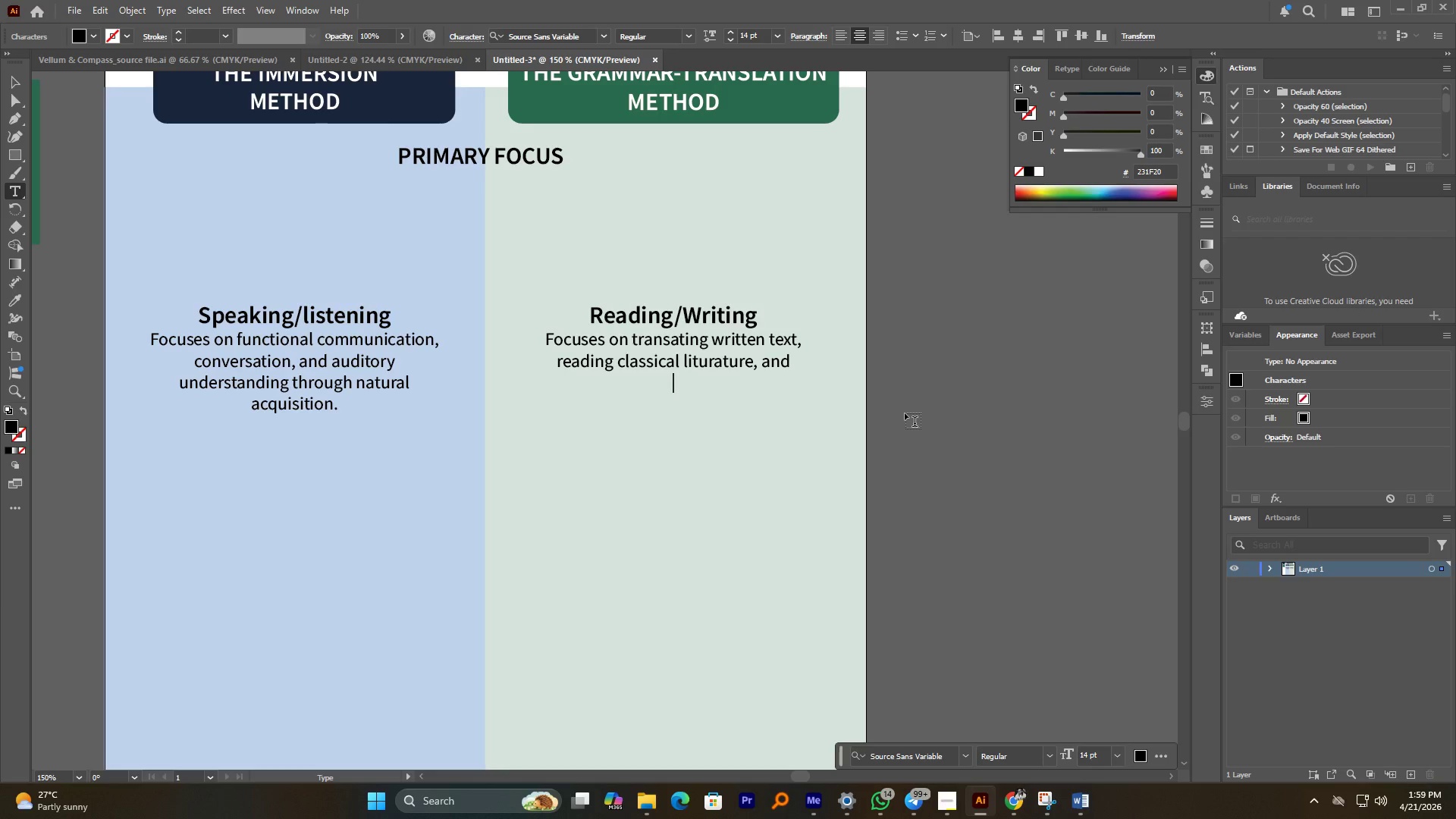 
type(mastery of writing skills.)
 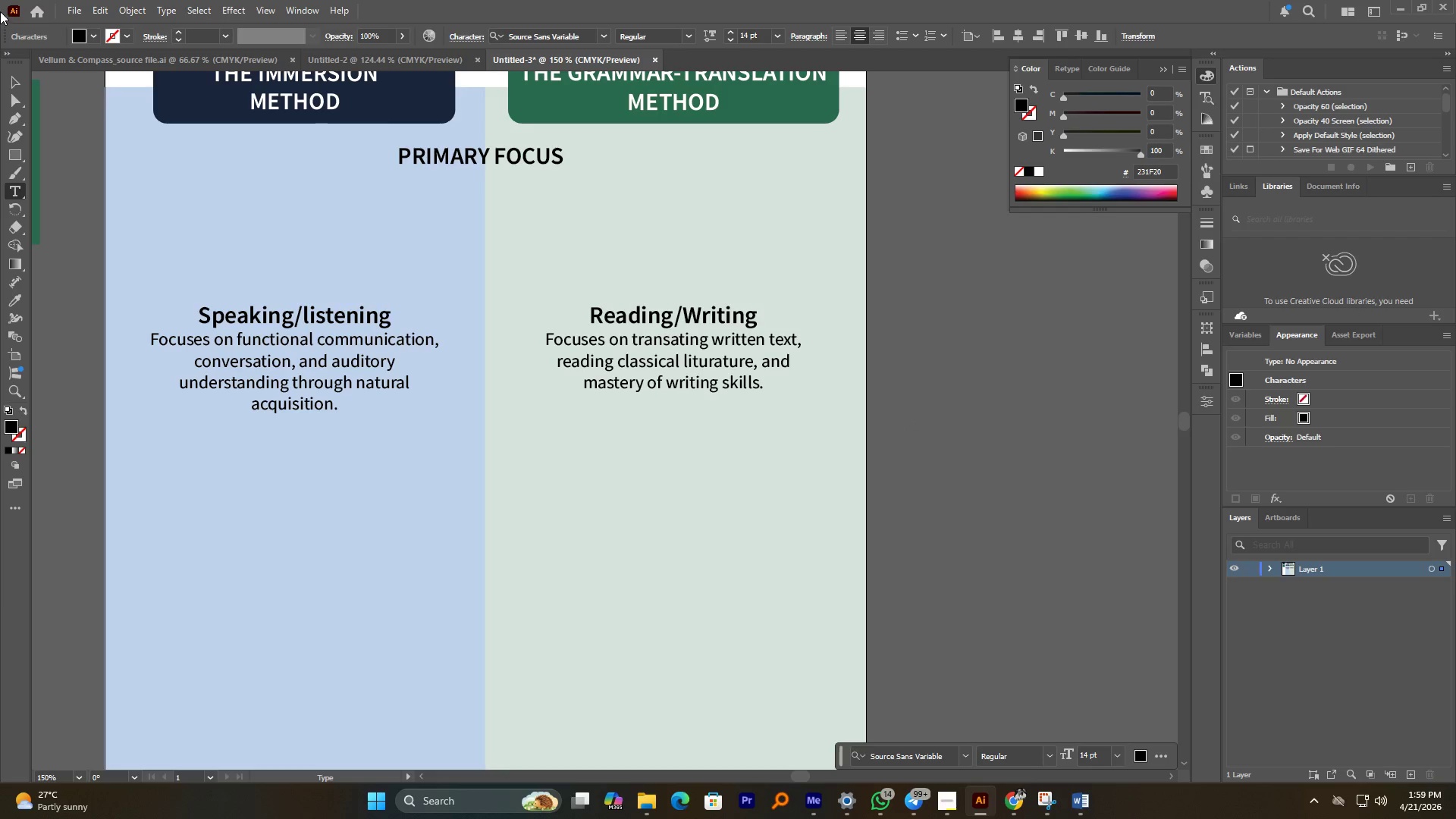 
left_click([15, 80])
 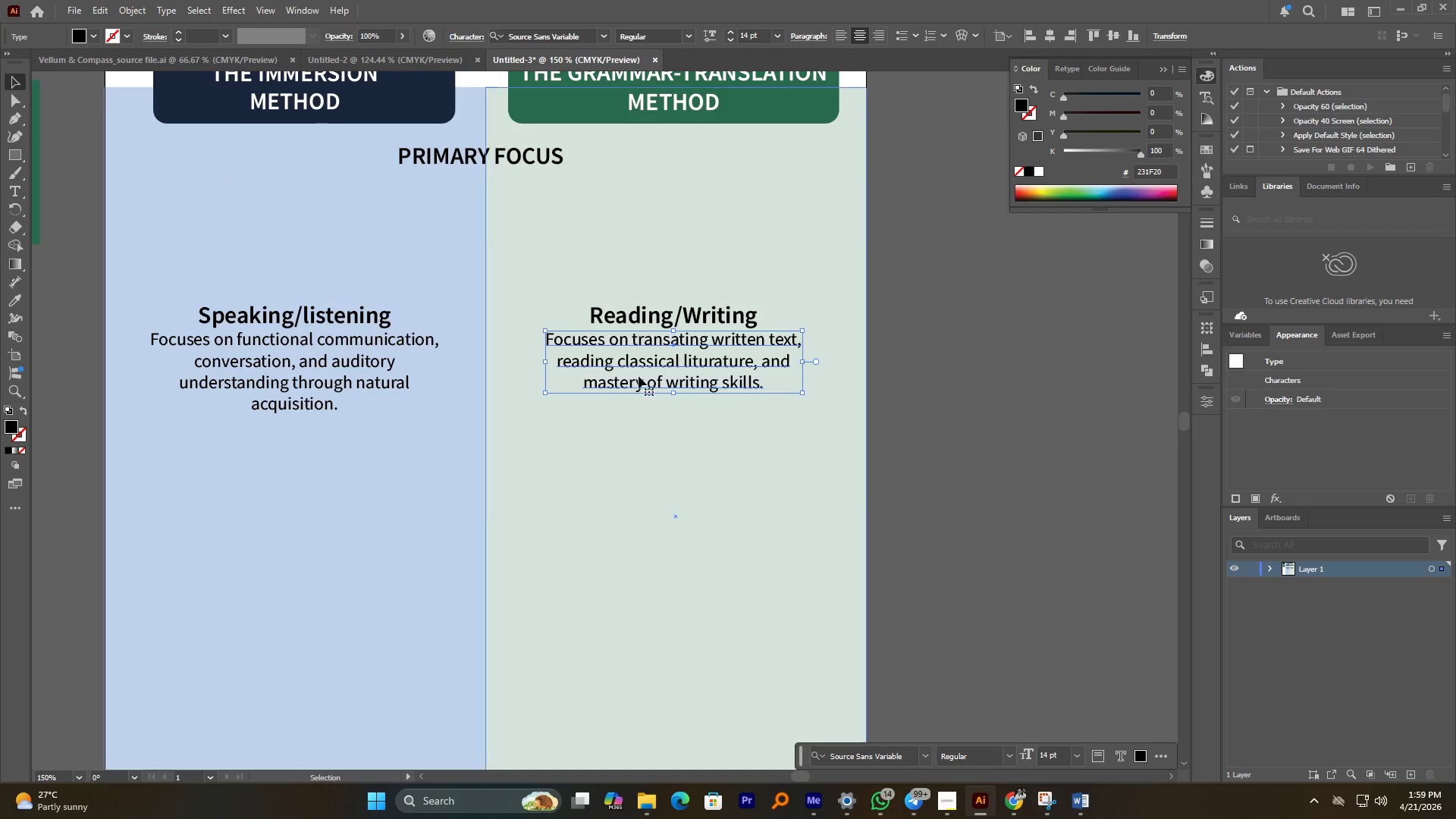 
hold_key(key=AltLeft, duration=1.41)
 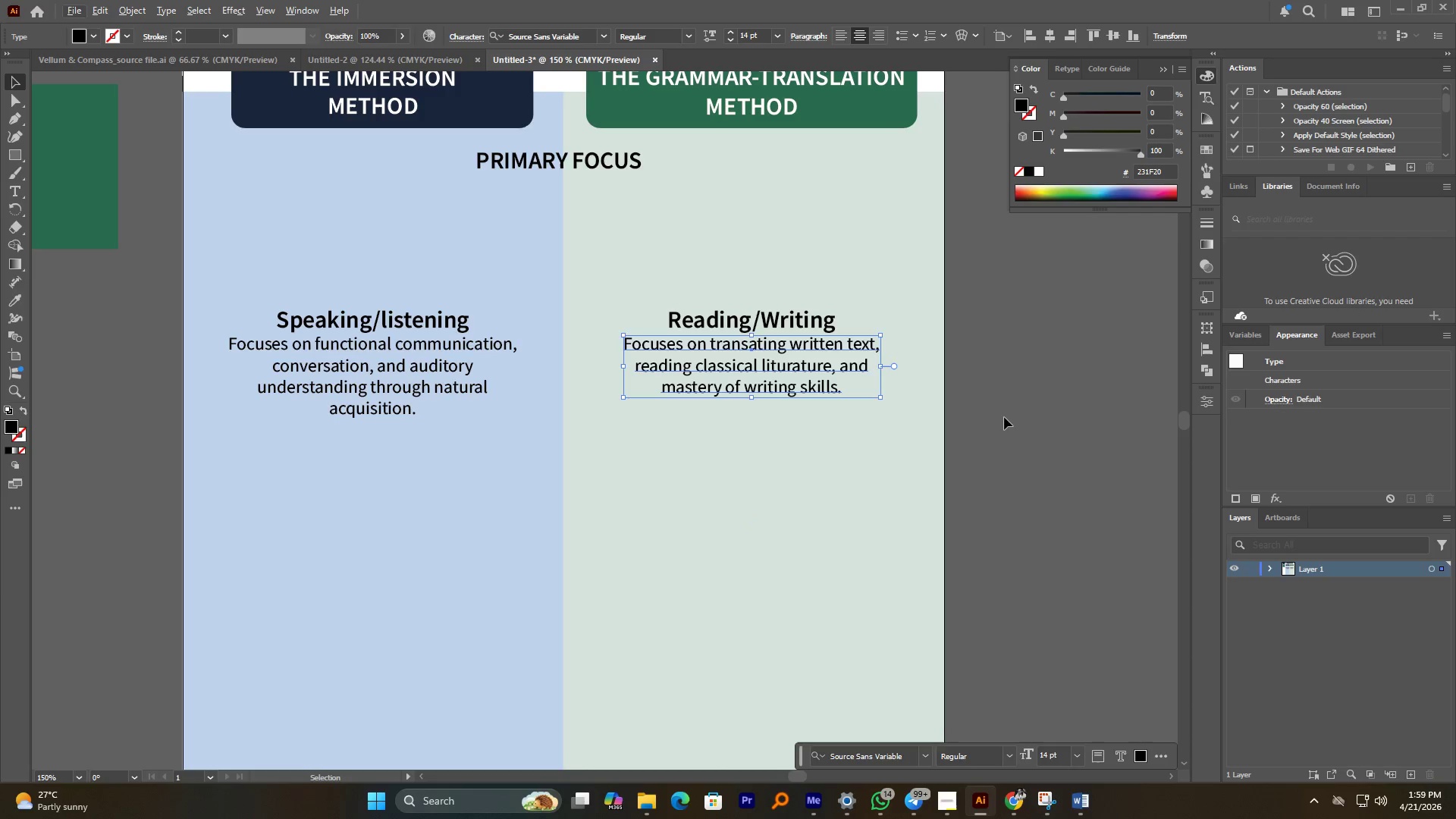 
left_click([1004, 417])
 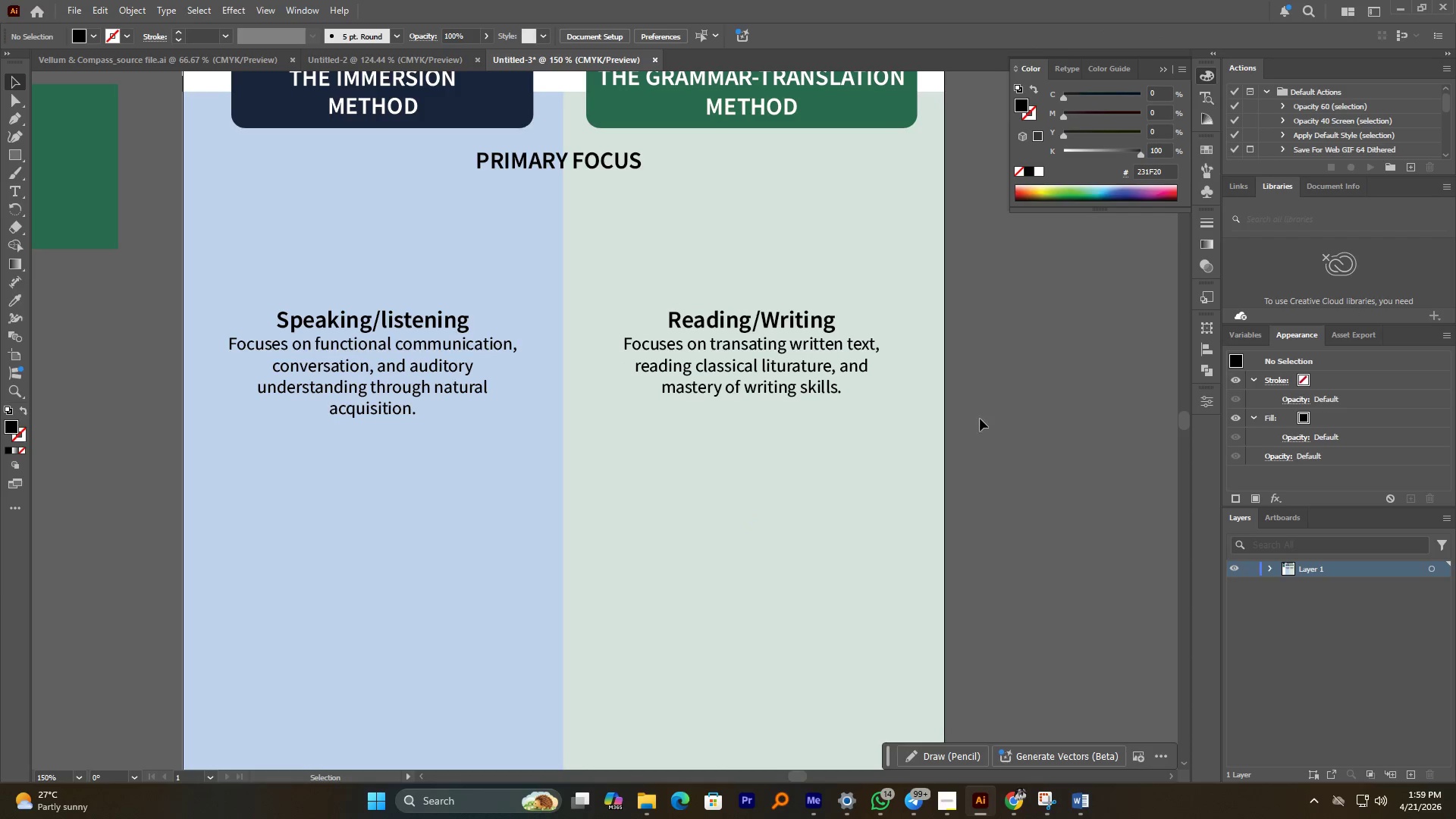 
hold_key(key=AltLeft, duration=5.16)
scroll: coordinate [946, 420], scroll_direction: down, amount: 1.0
 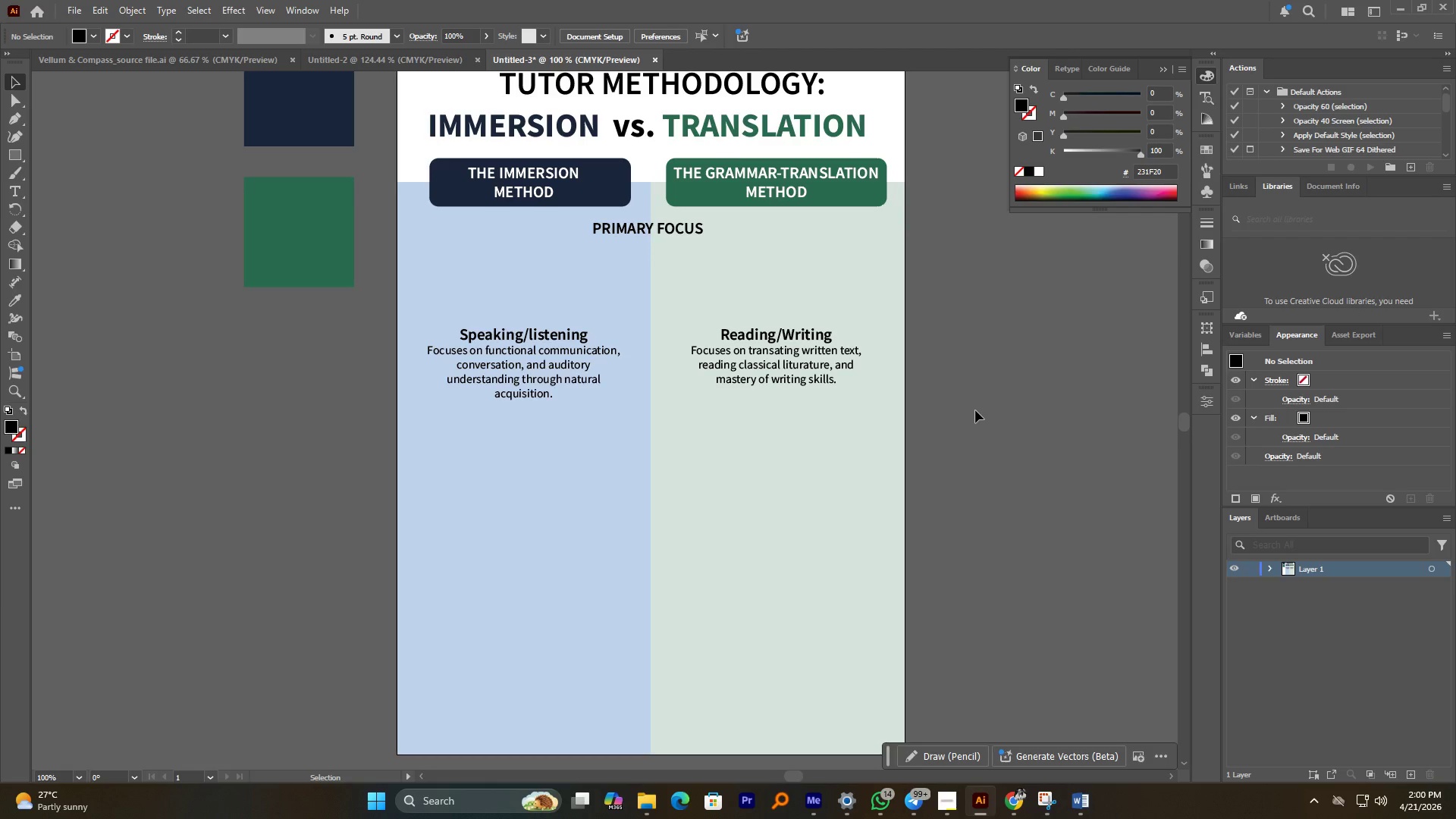 
wait(19.64)
 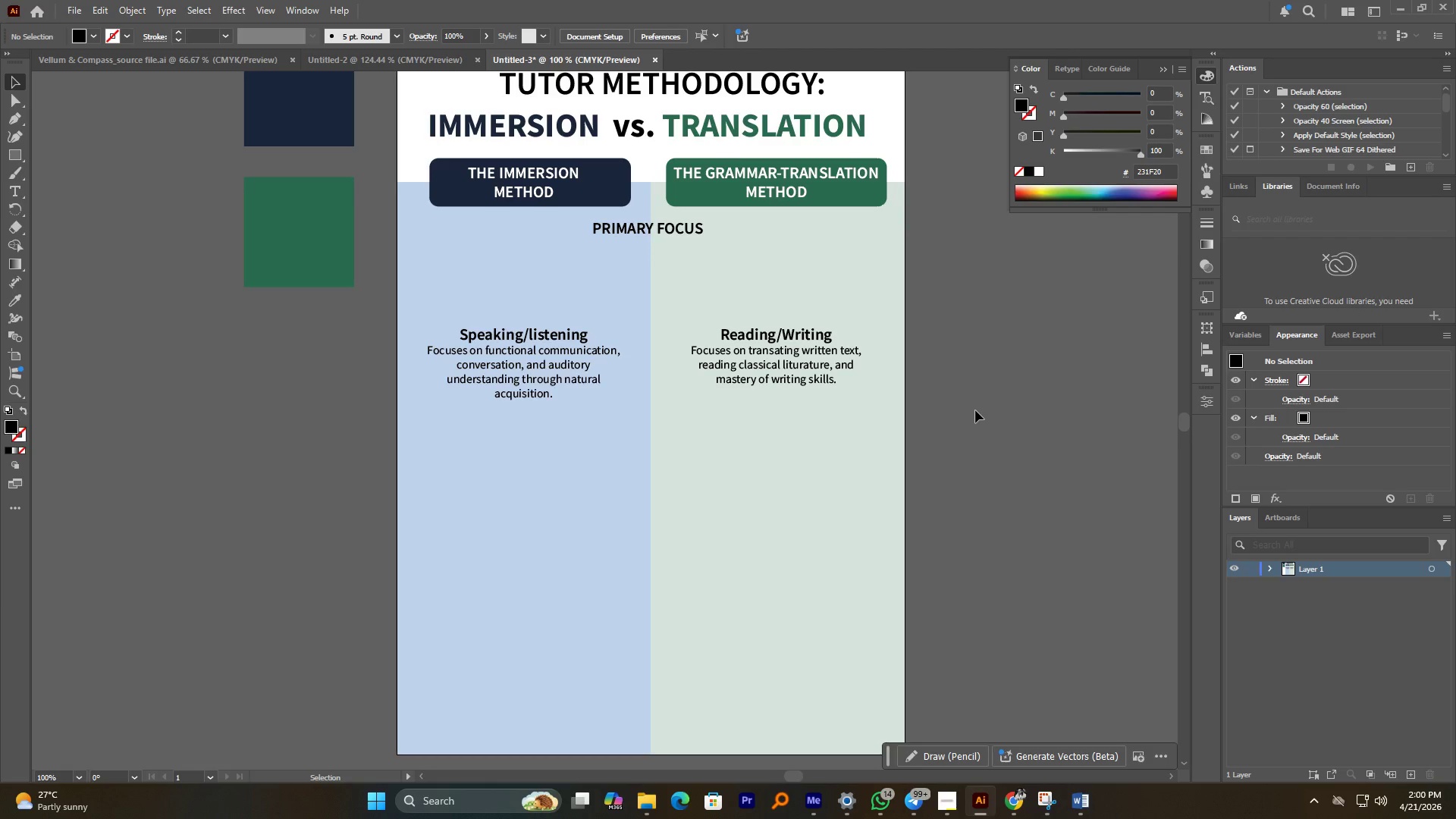 
left_click_drag(start_coordinate=[659, 233], to_coordinate=[663, 431])
 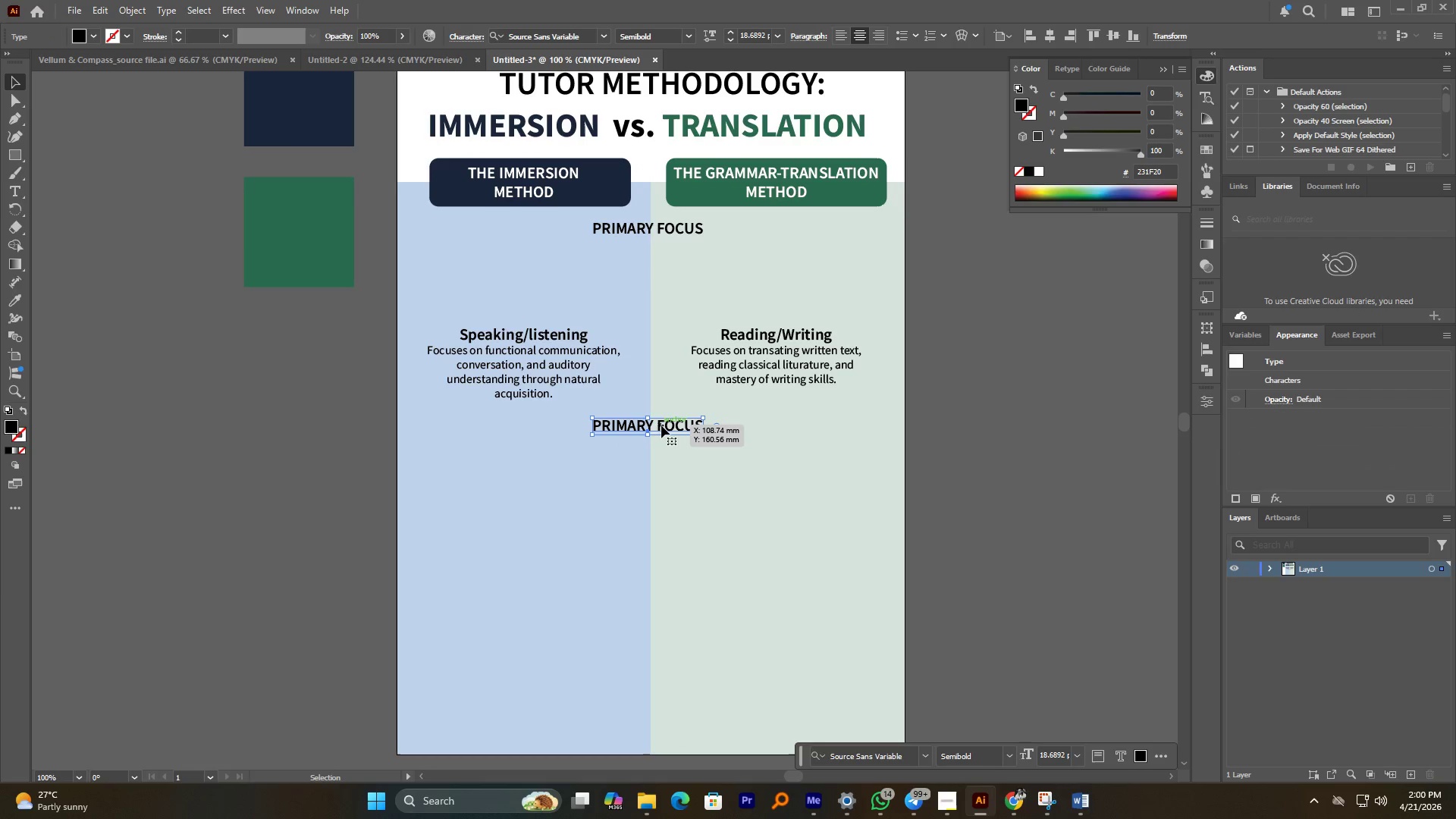 
hold_key(key=AltLeft, duration=2.31)
 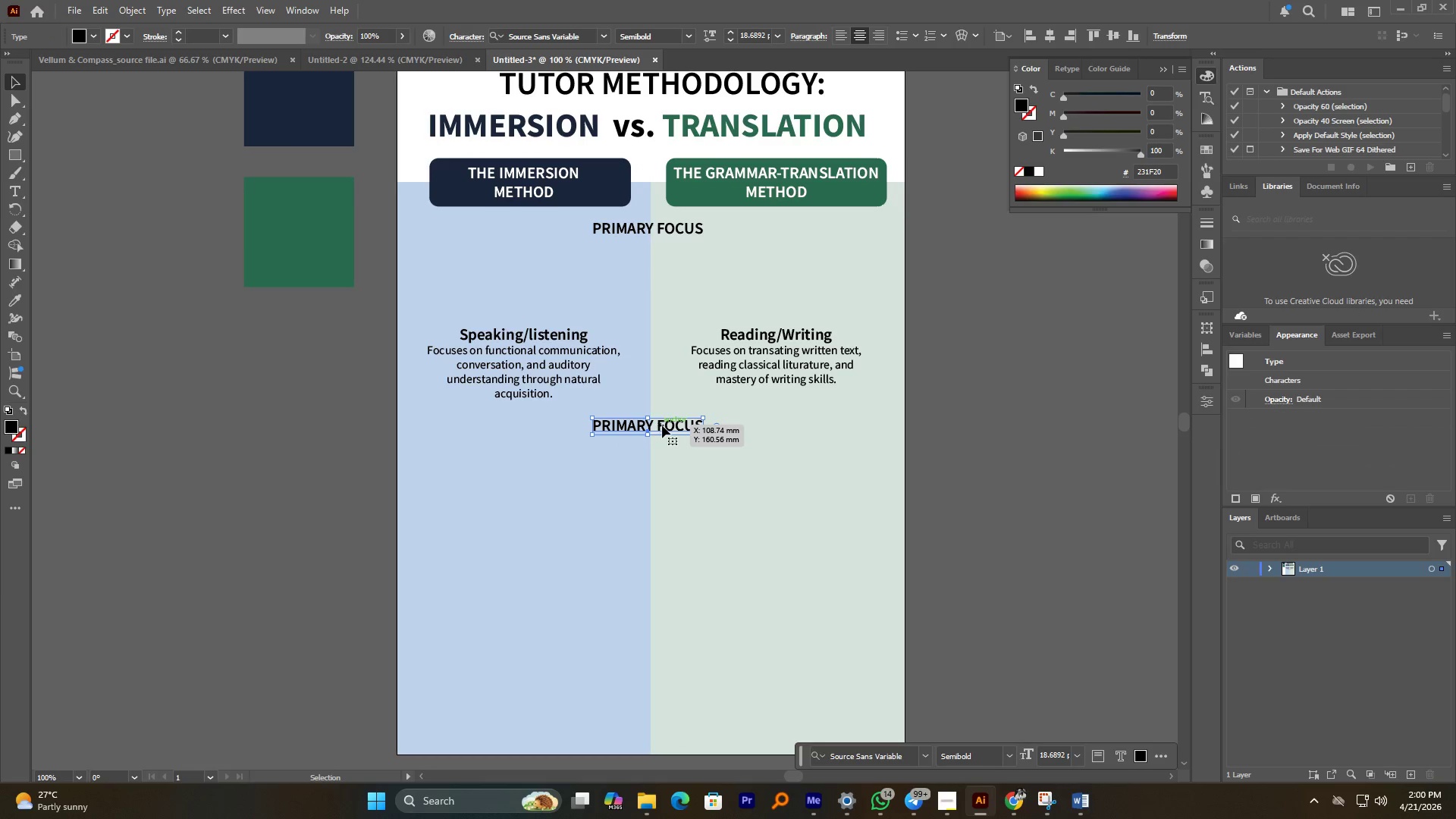 
hold_key(key=ShiftLeft, duration=2.2)
 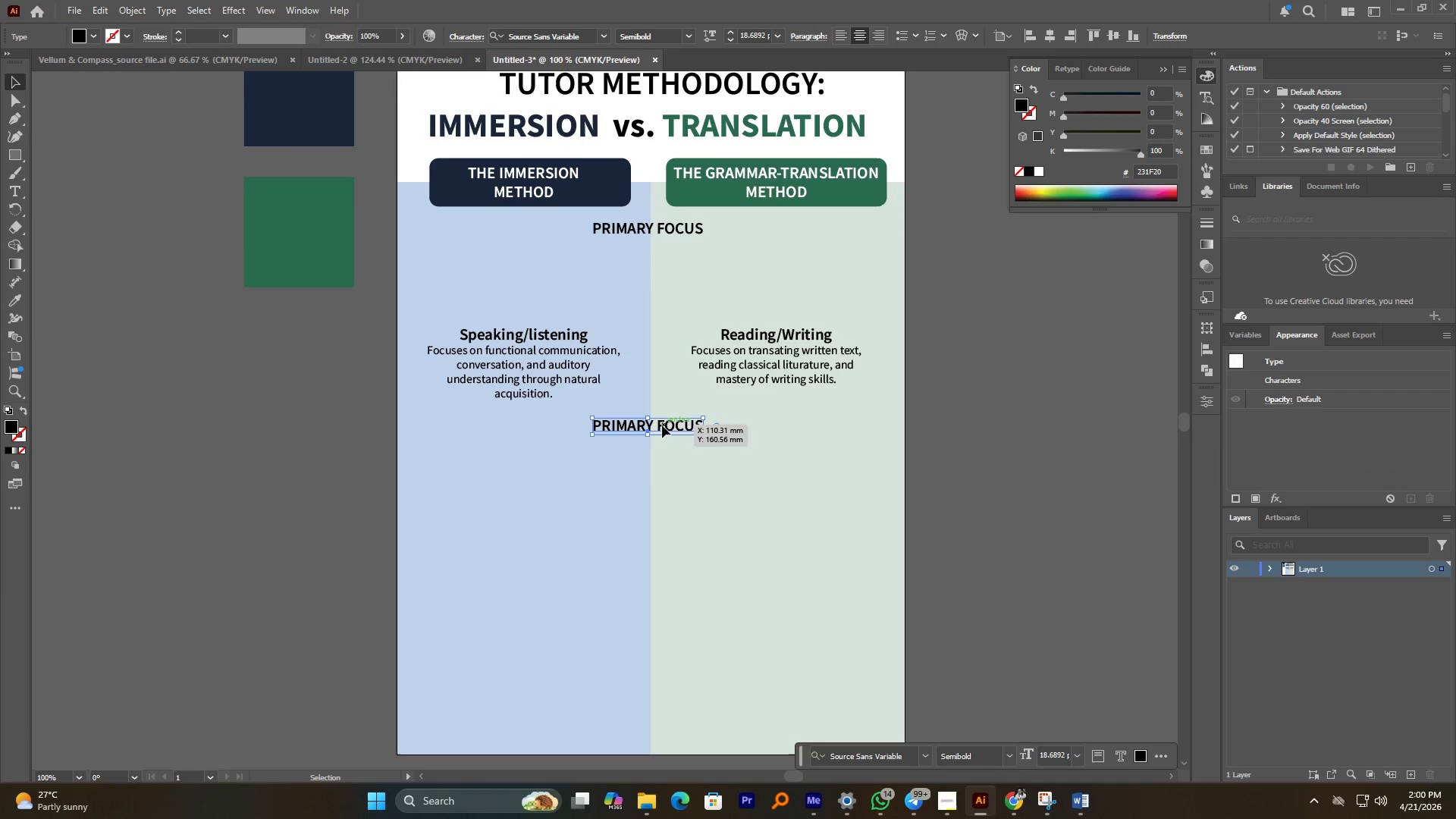 
double_click([662, 425])
 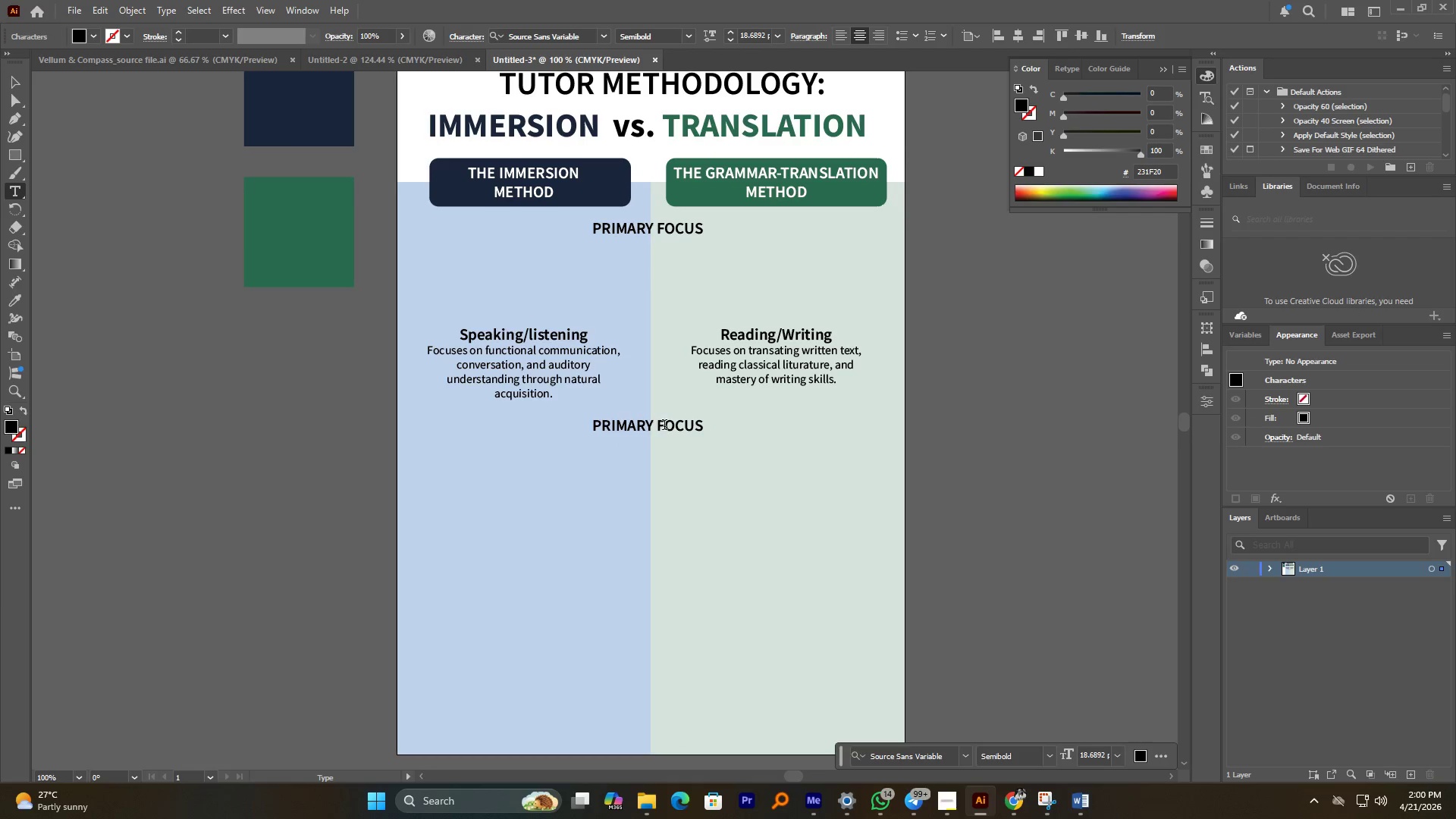 
key(Control+Z)
 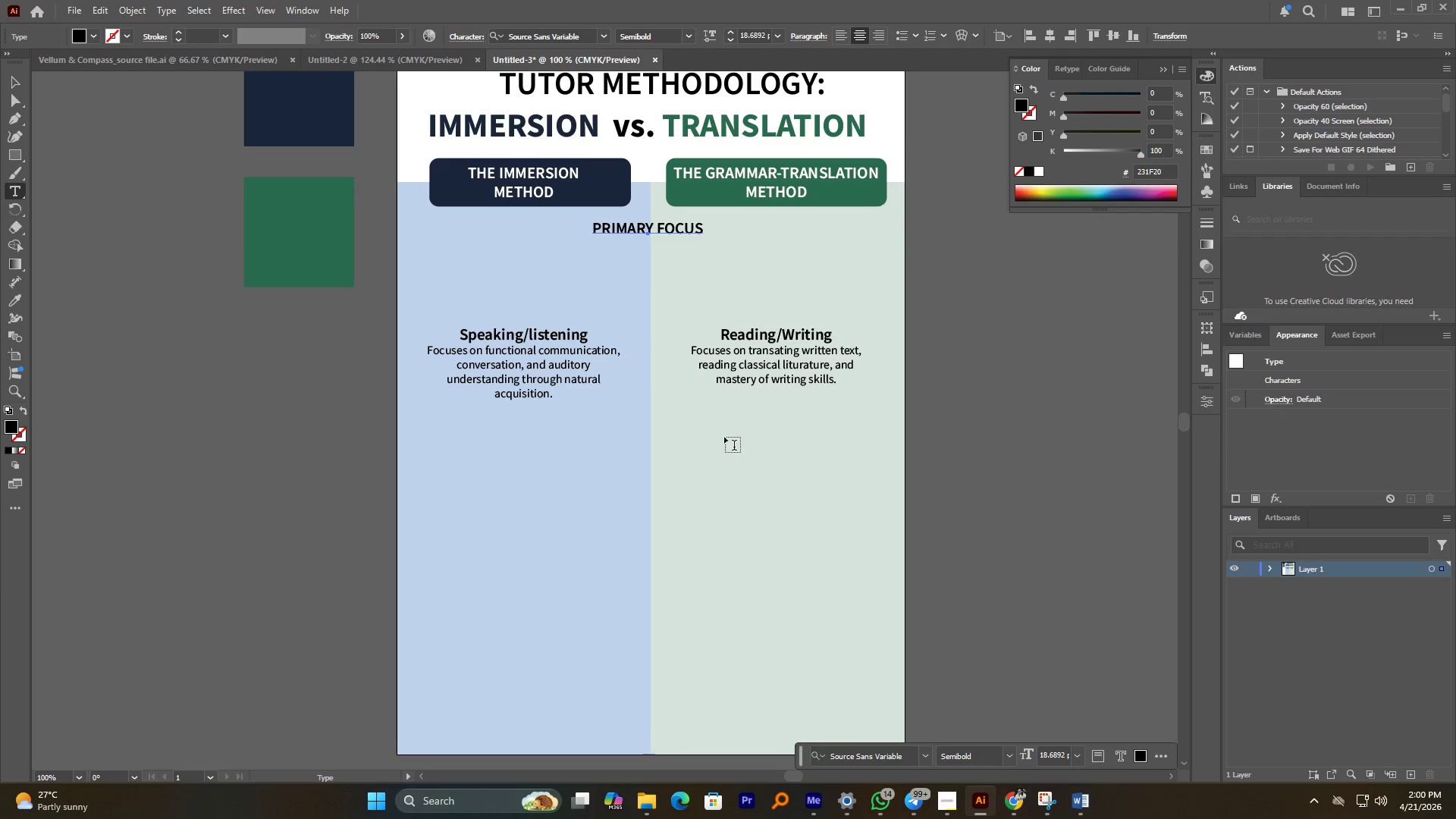 
key(Control+Shift+Z)
 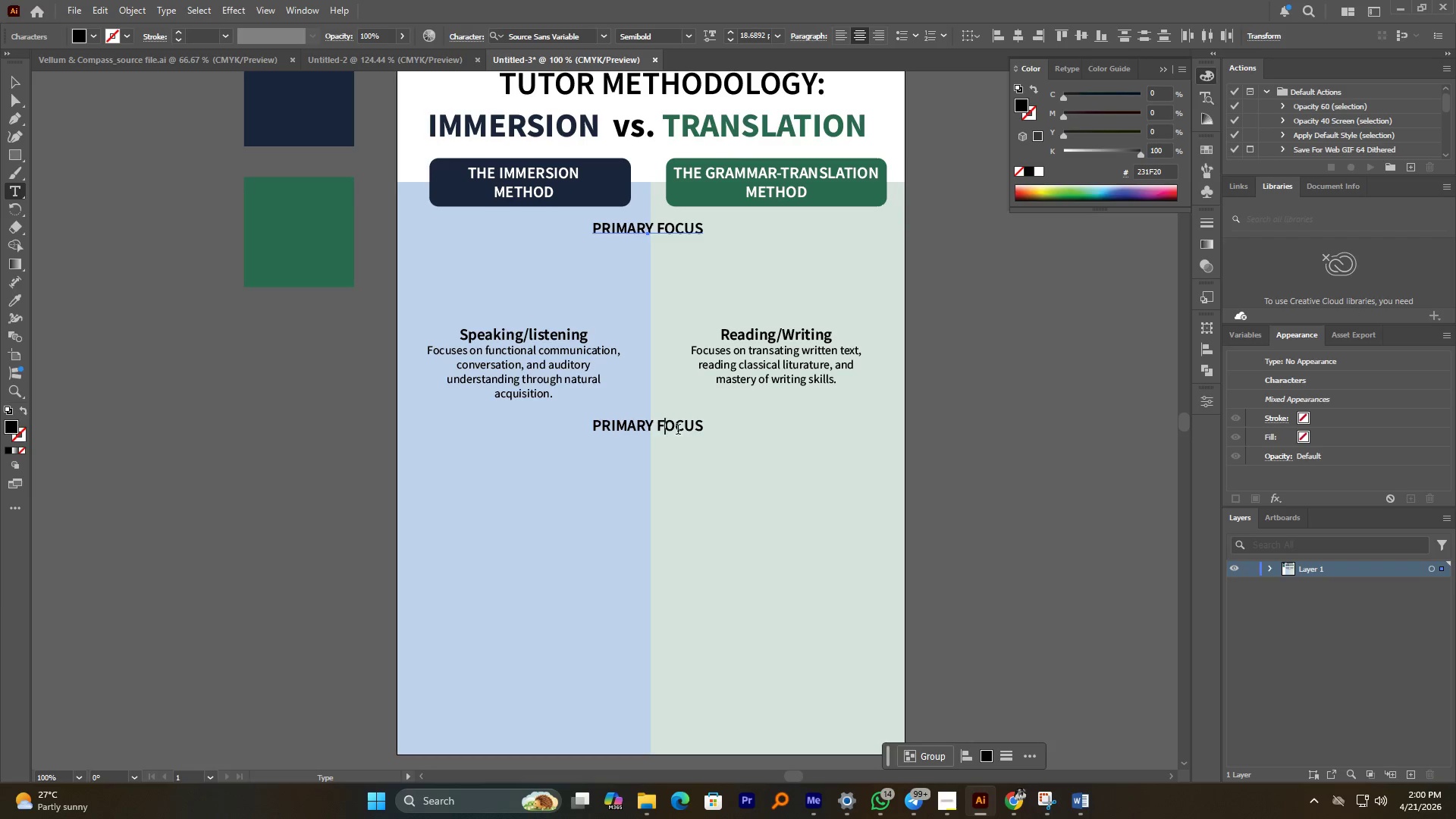 
left_click([676, 426])
 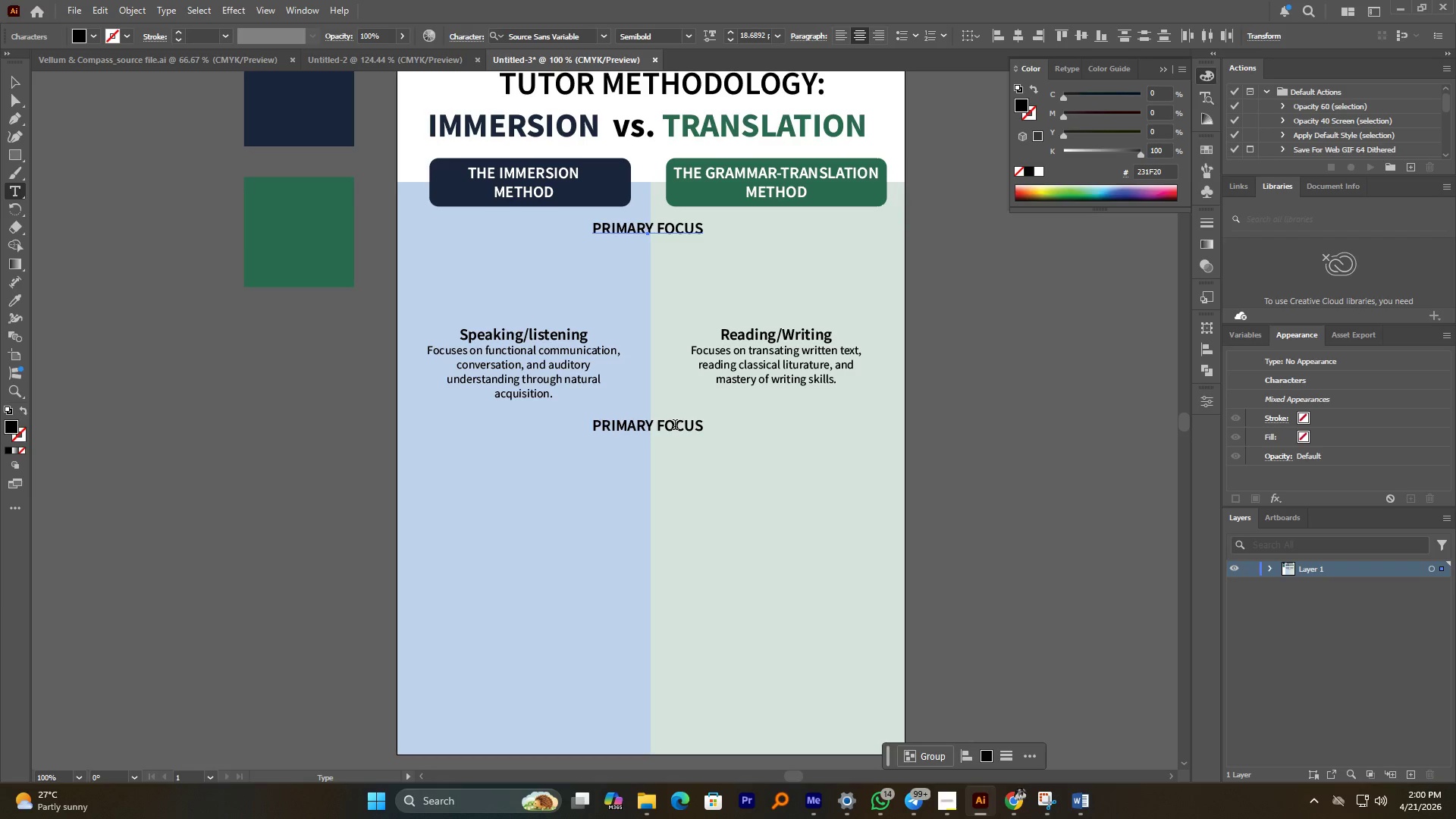 
key(Control+A)
 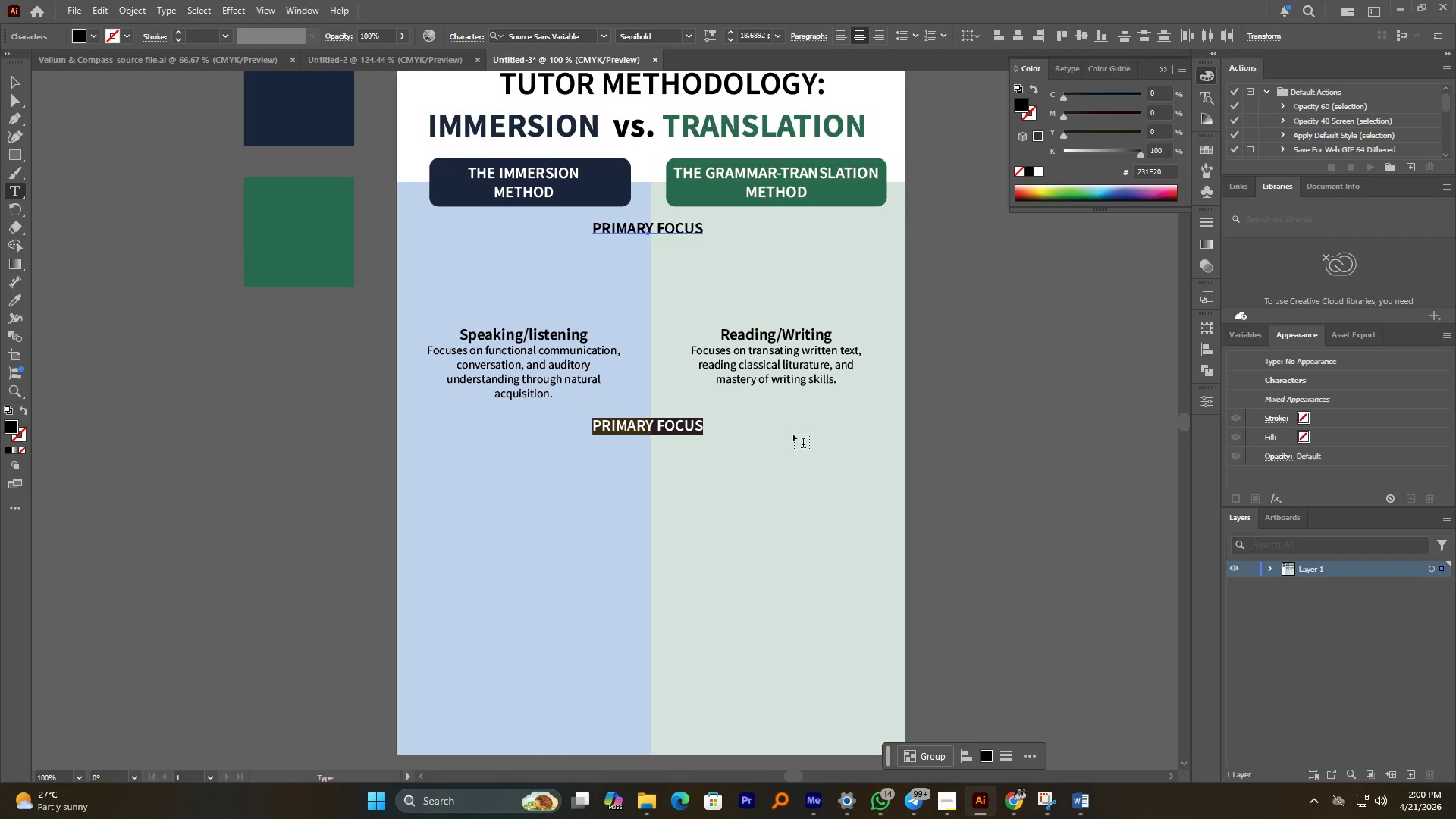 
type(CLASSROOM ENVIRONMENT)
 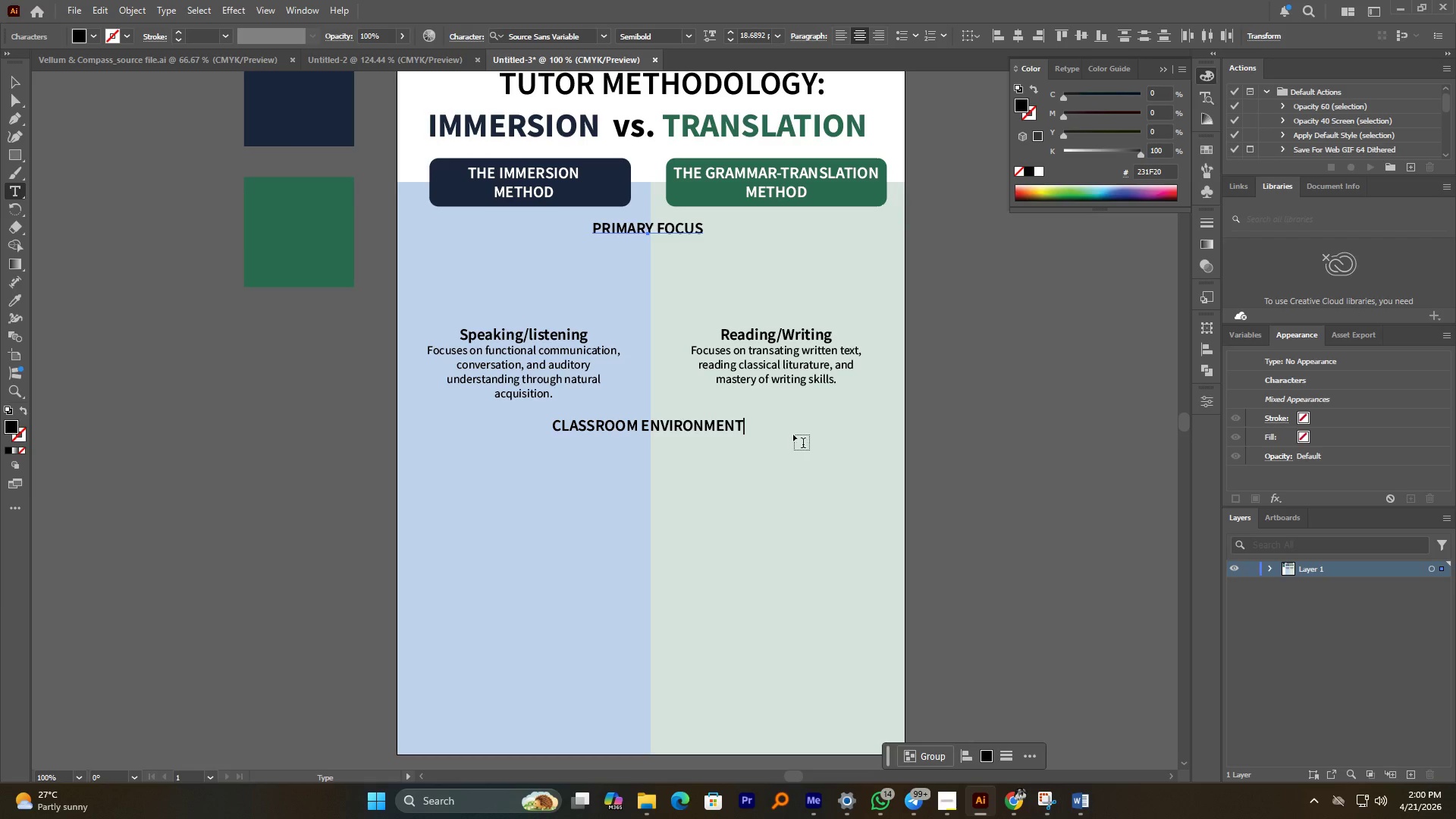 
wait(7.02)
 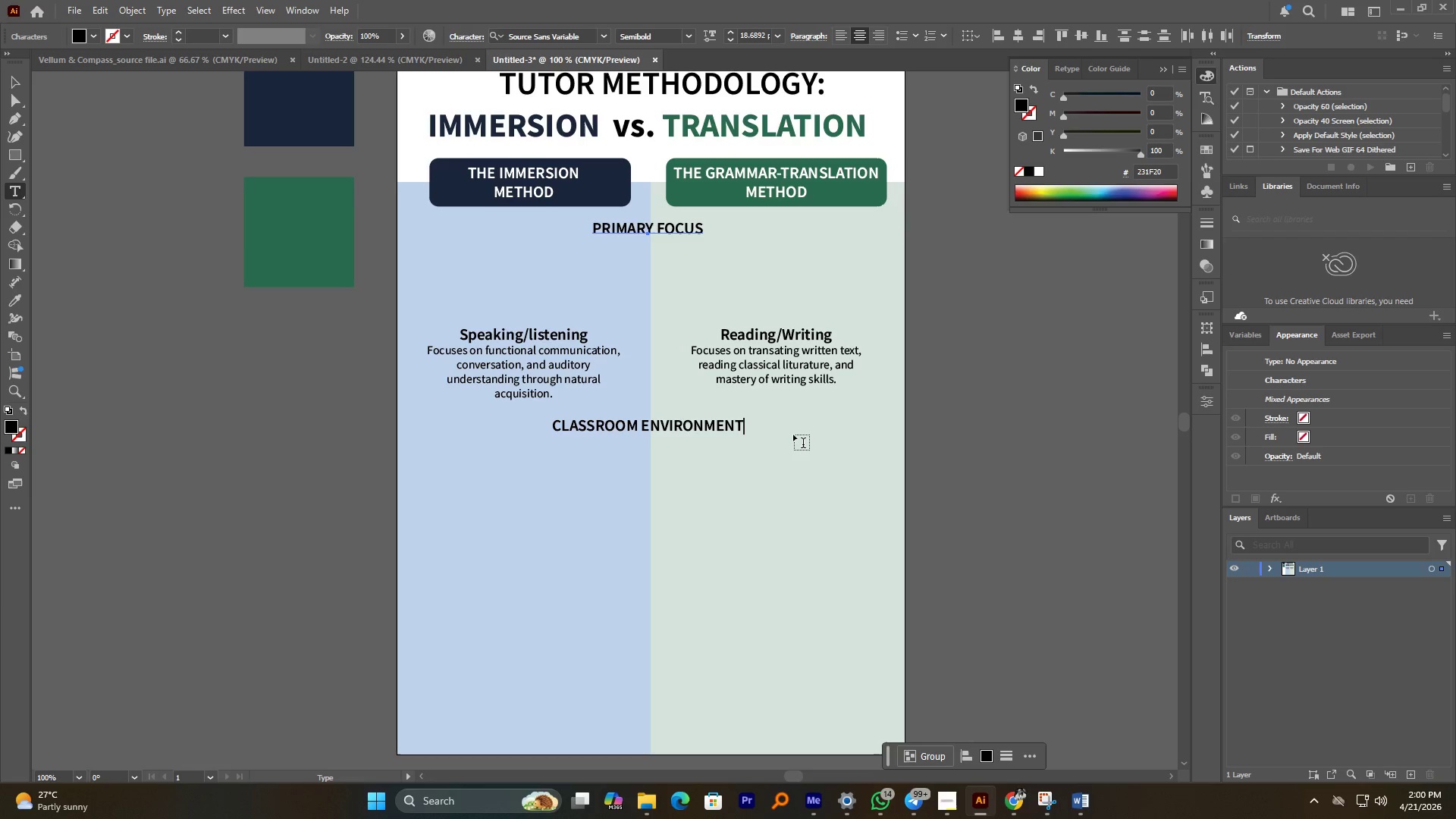 
left_click([8, 84])
 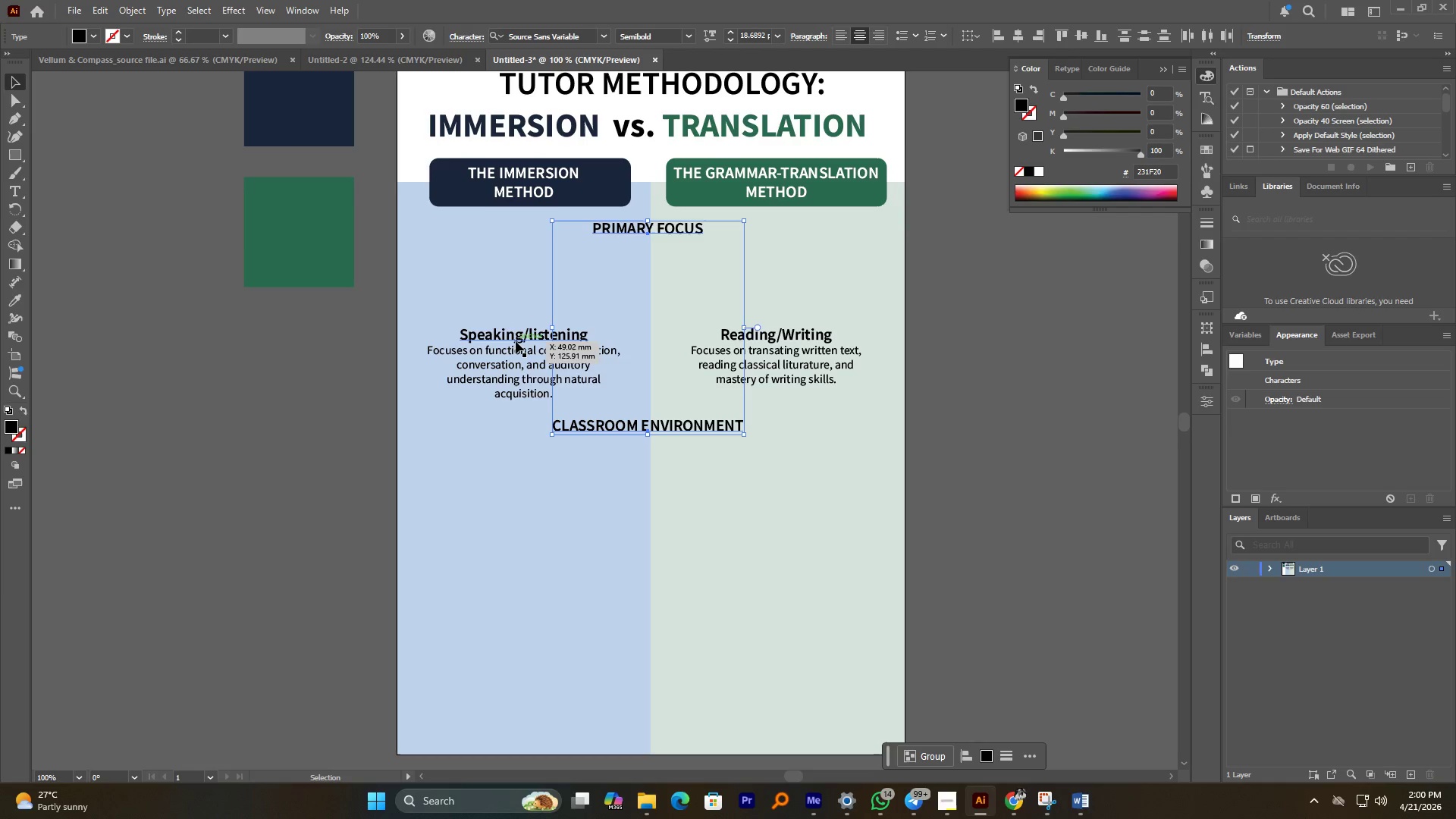 
left_click([511, 338])
 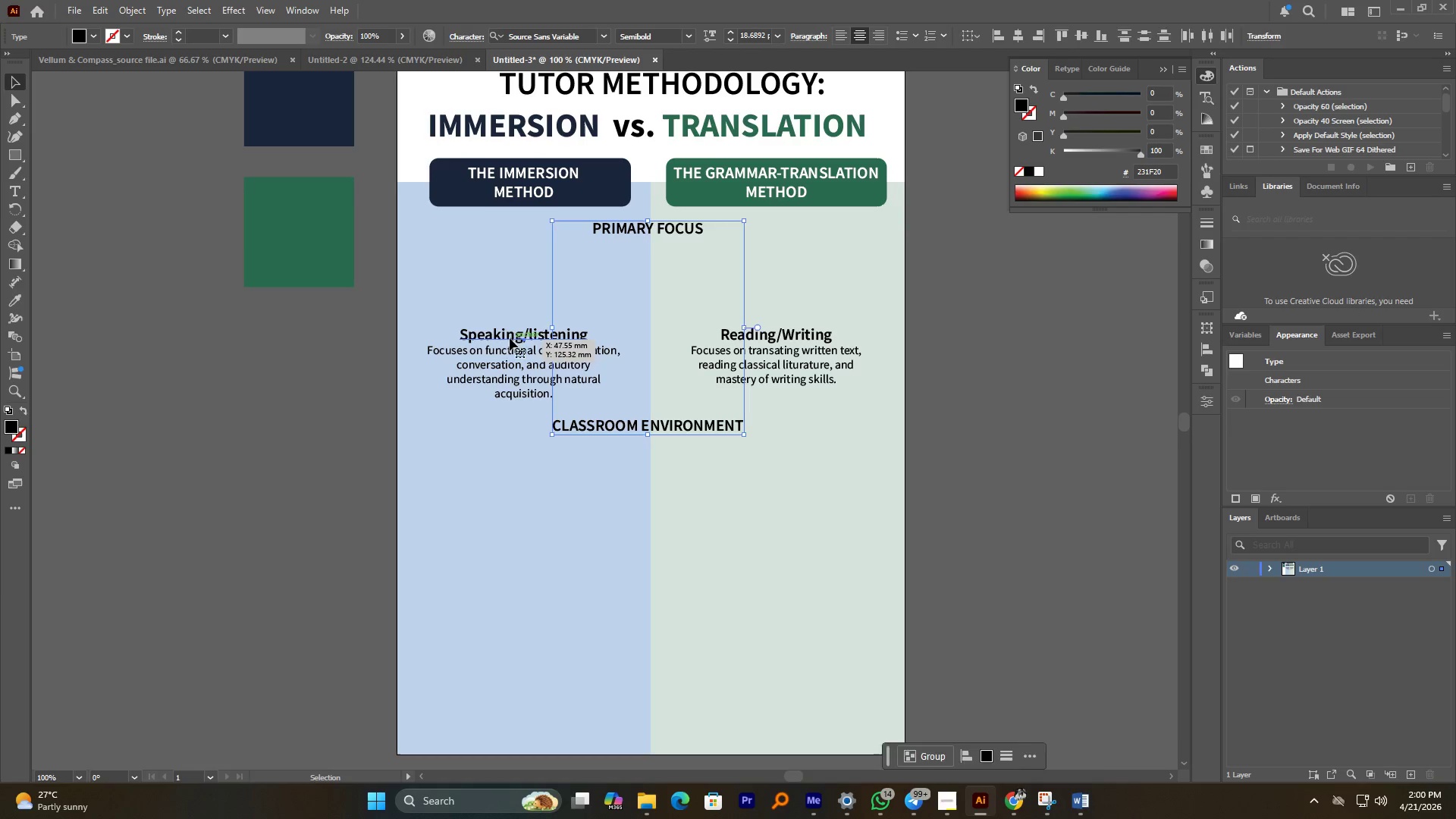 
hold_key(key=ShiftLeft, duration=0.62)
double_click([504, 359])
 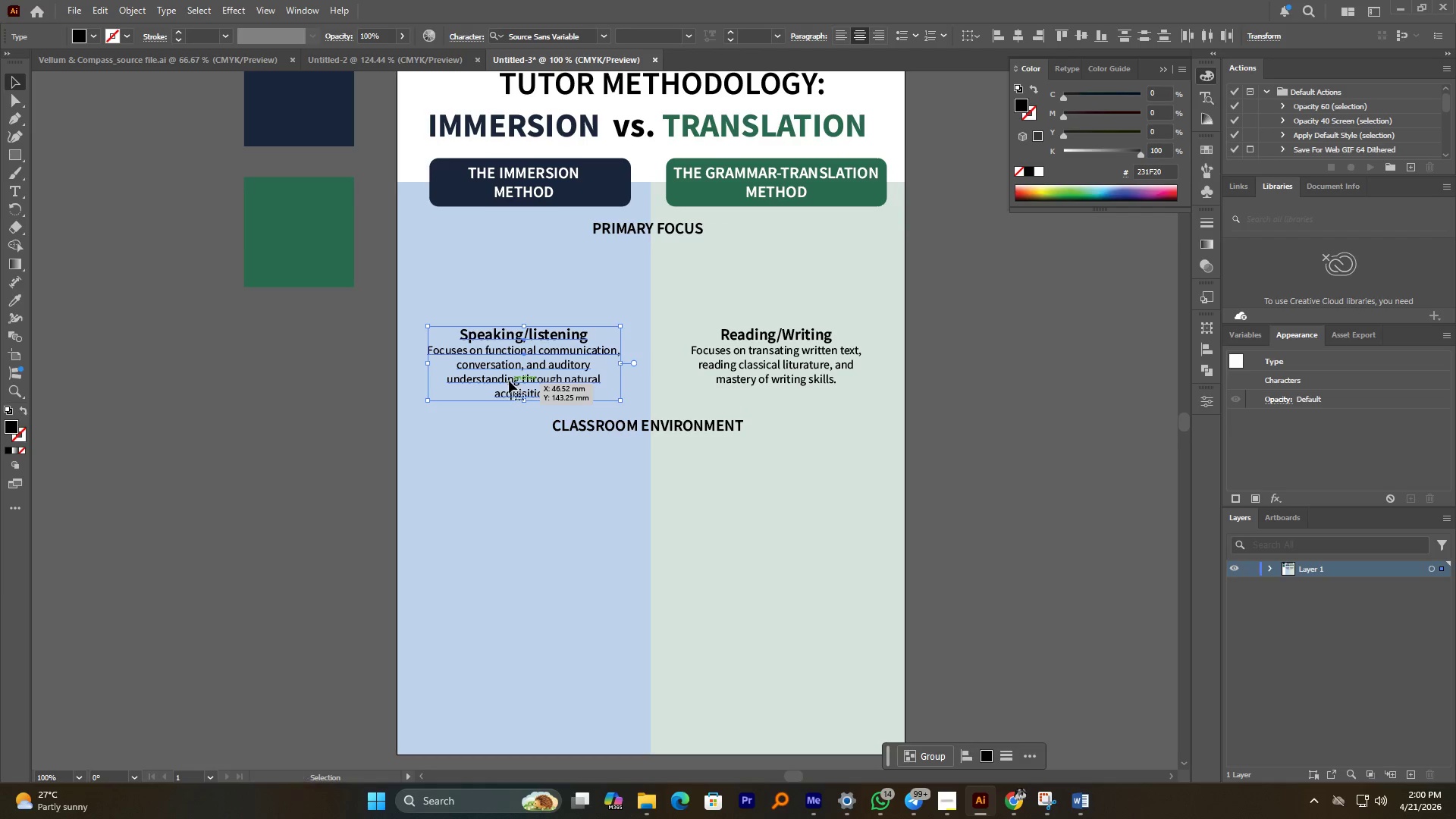 
hold_key(key=AltLeft, duration=13.81)
left_click_drag(start_coordinate=[510, 374], to_coordinate=[526, 588])
 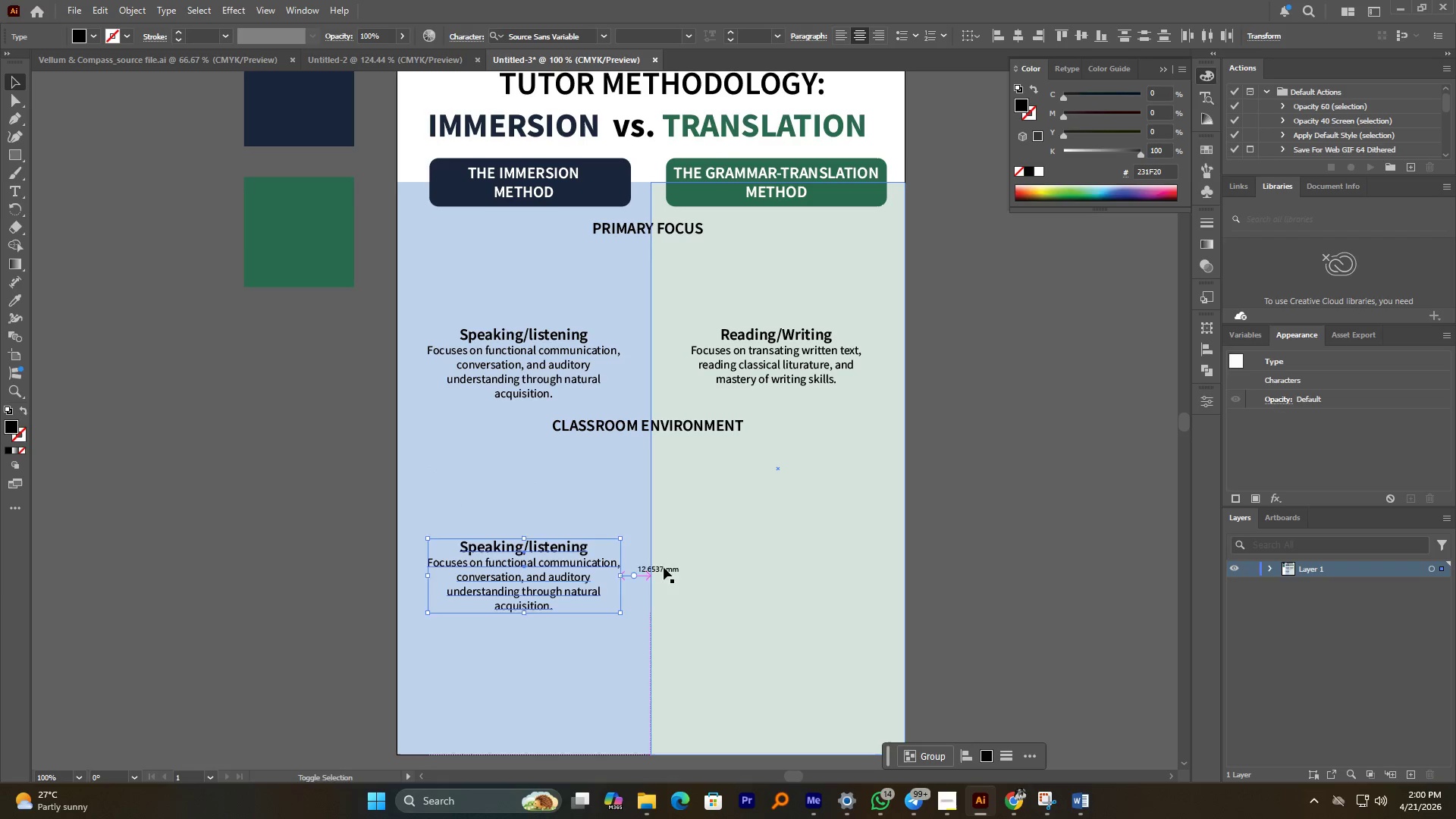 
hold_key(key=ShiftLeft, duration=13.44)
 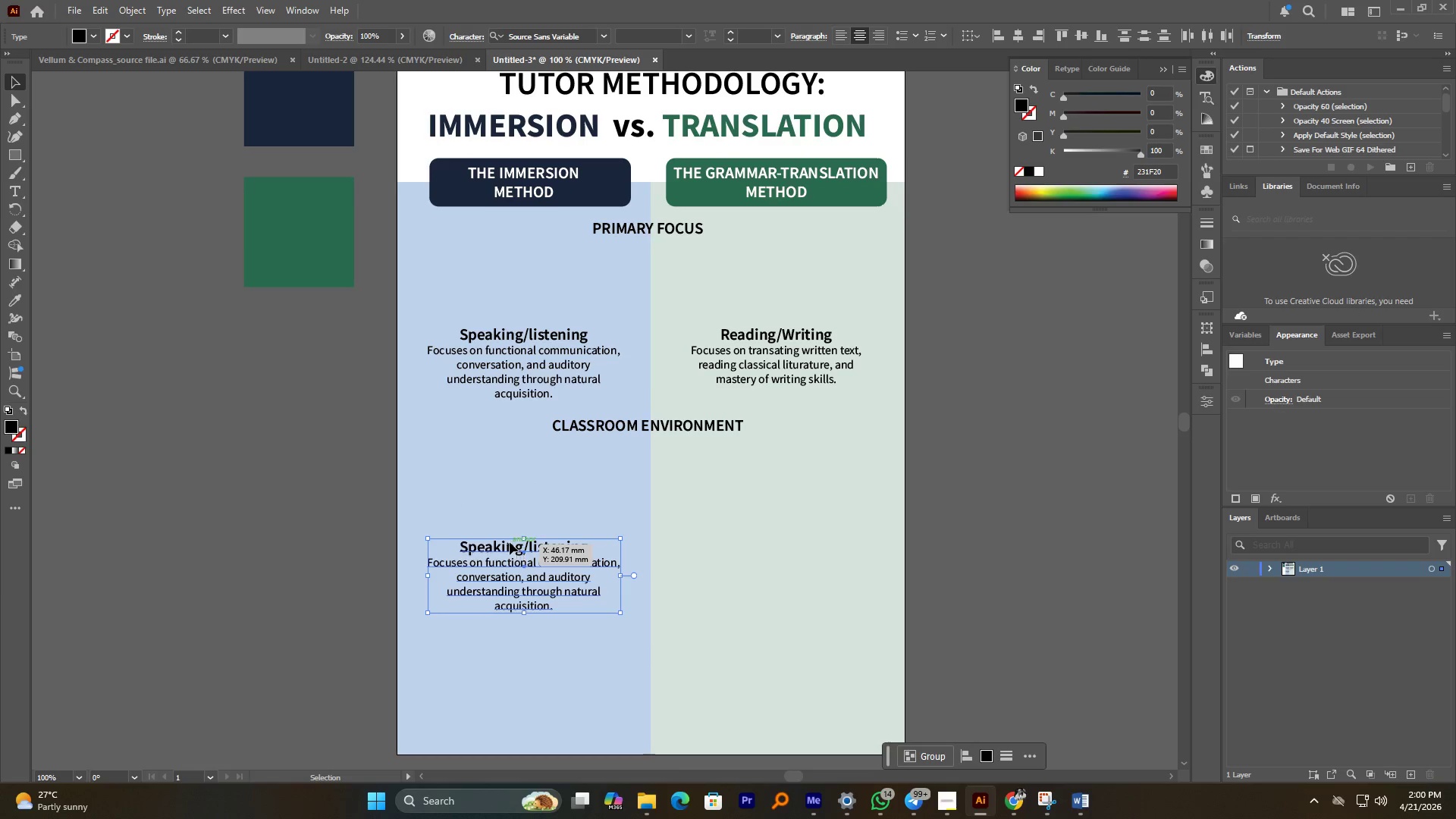 
double_click([510, 542])
 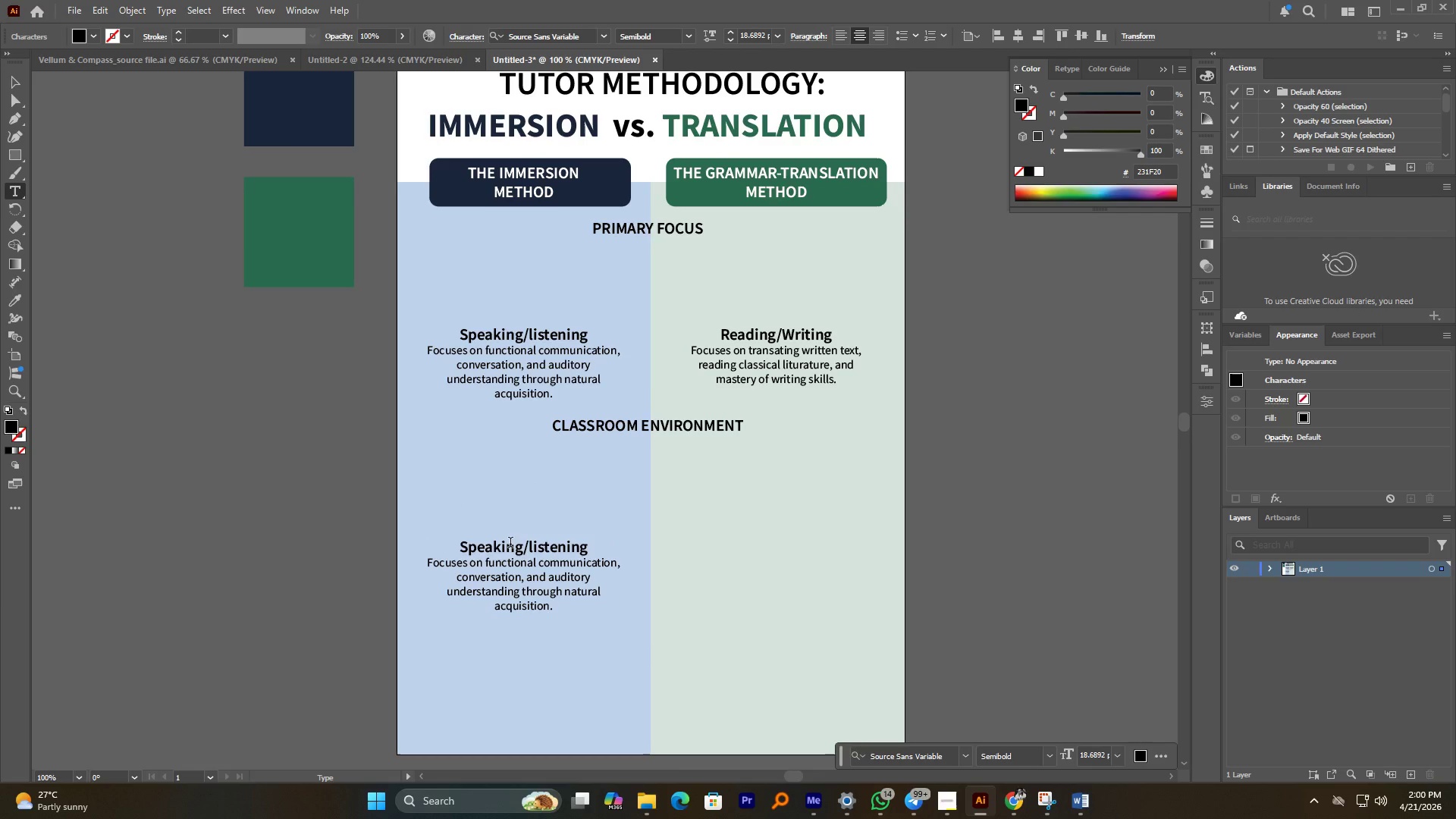 
triple_click([510, 544])
 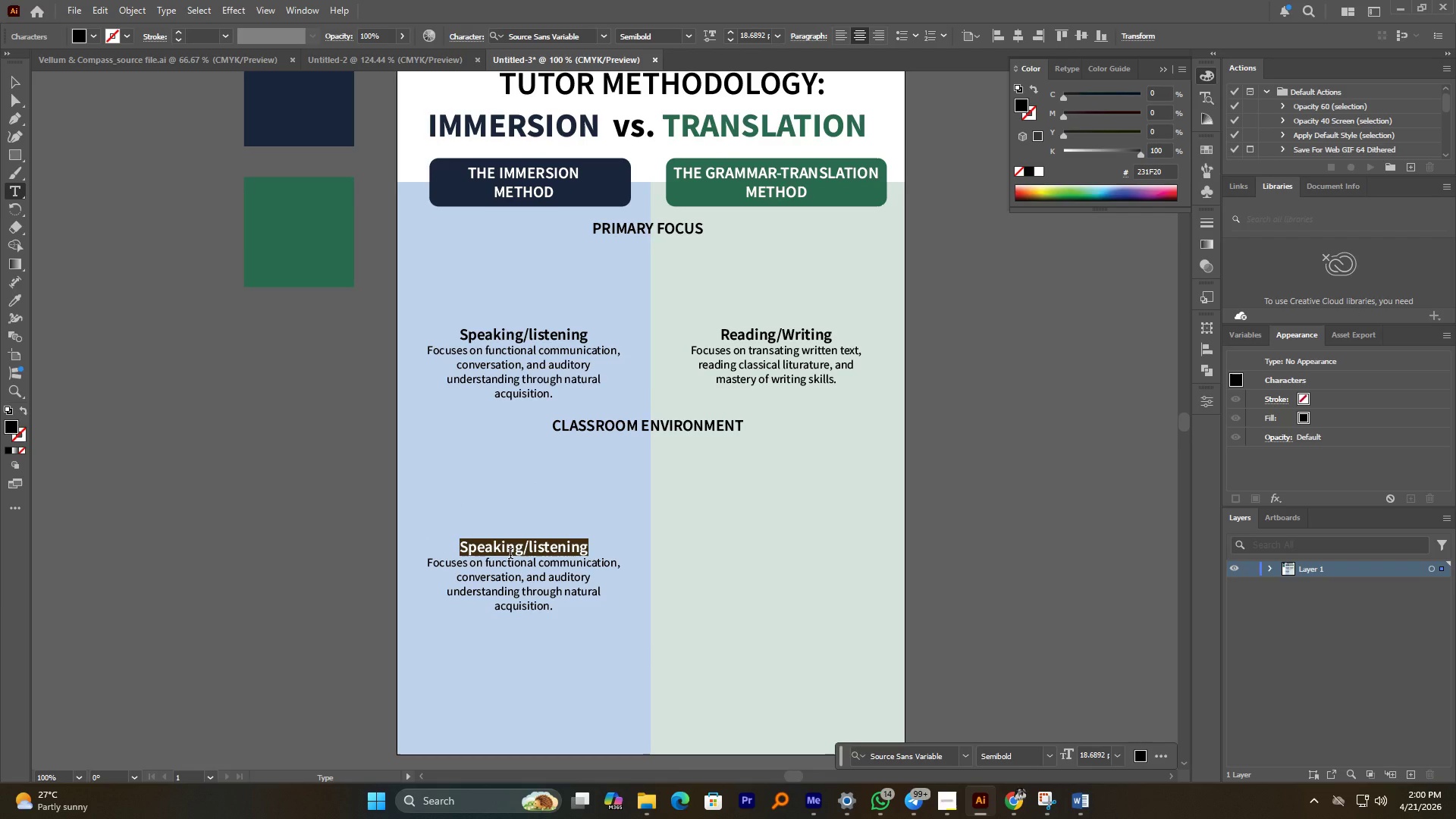 
type(Target Language only)
 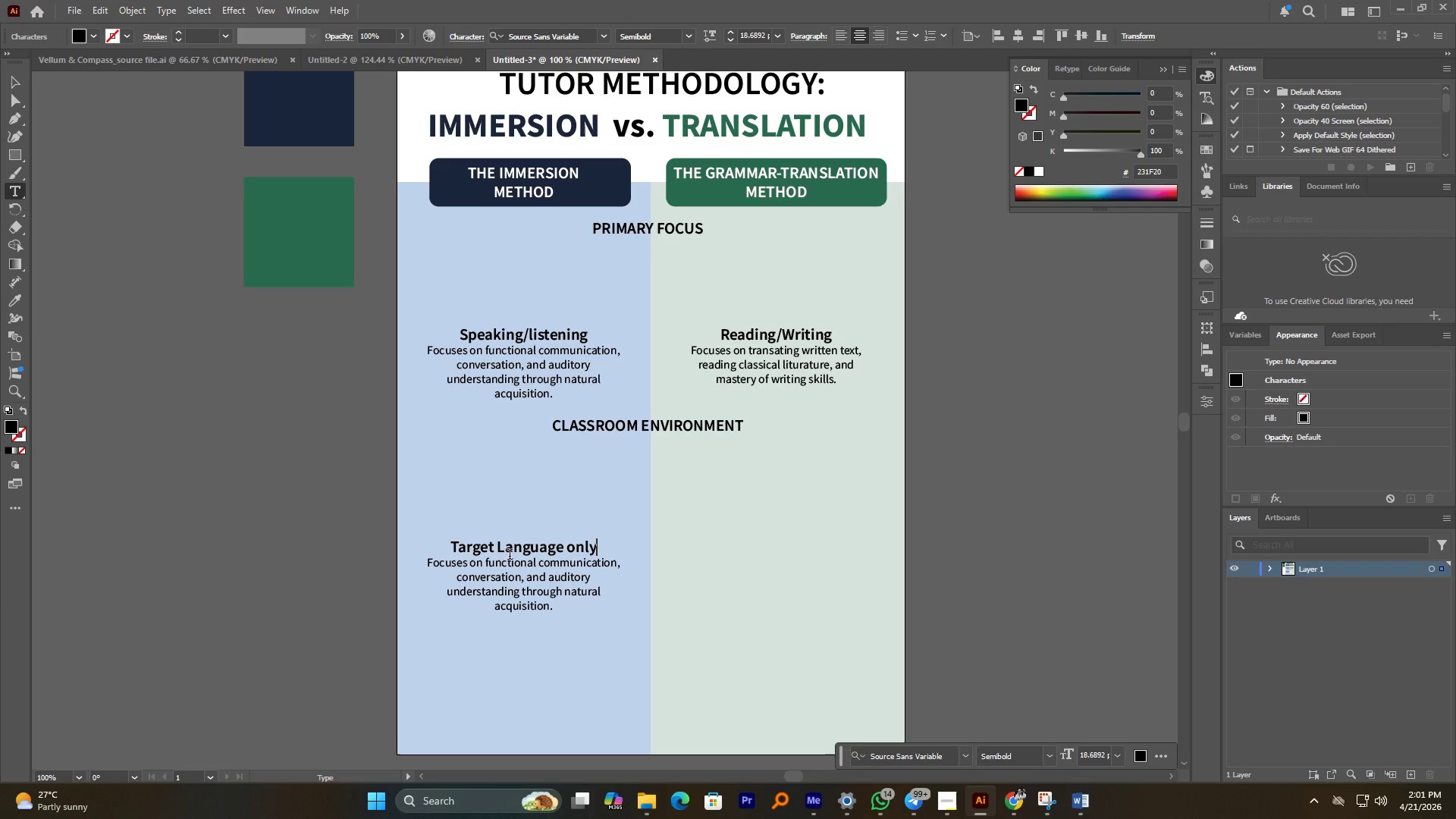 
wait(15.28)
 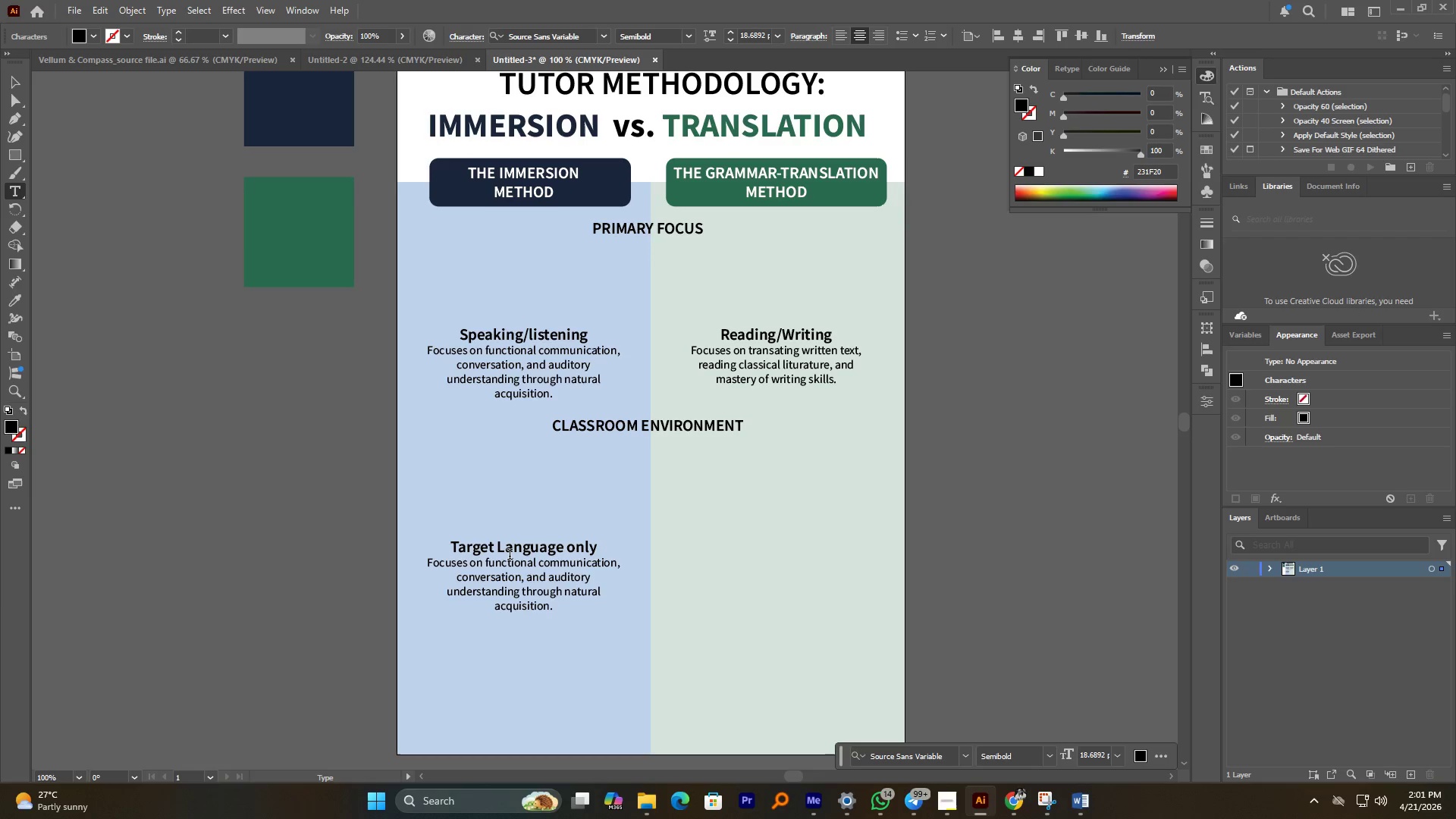 
hold_key(key=AltLeft, duration=1.47)
scroll: coordinate [578, 474], scroll_direction: up, amount: 2.0
 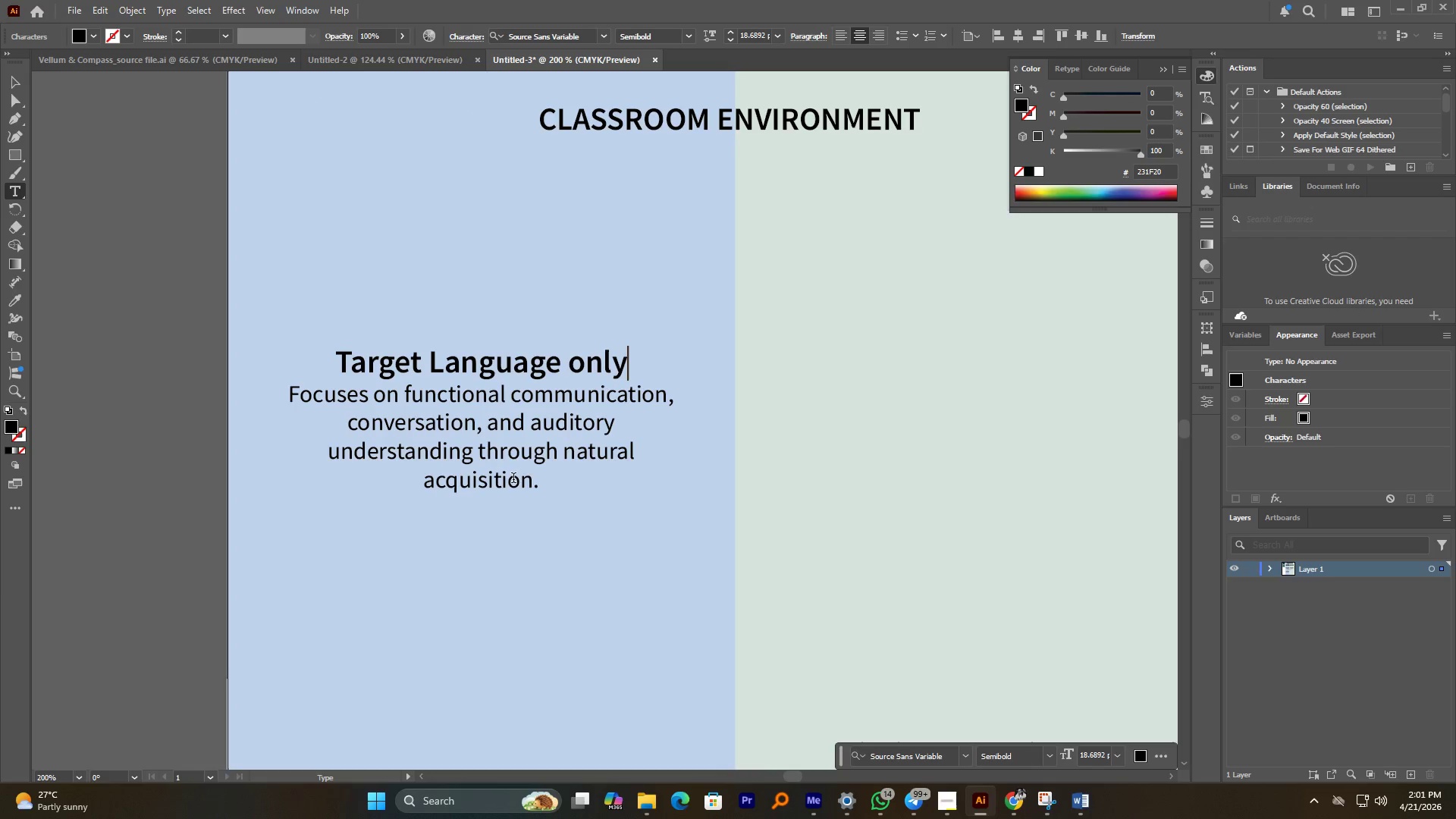 
wait(5.03)
 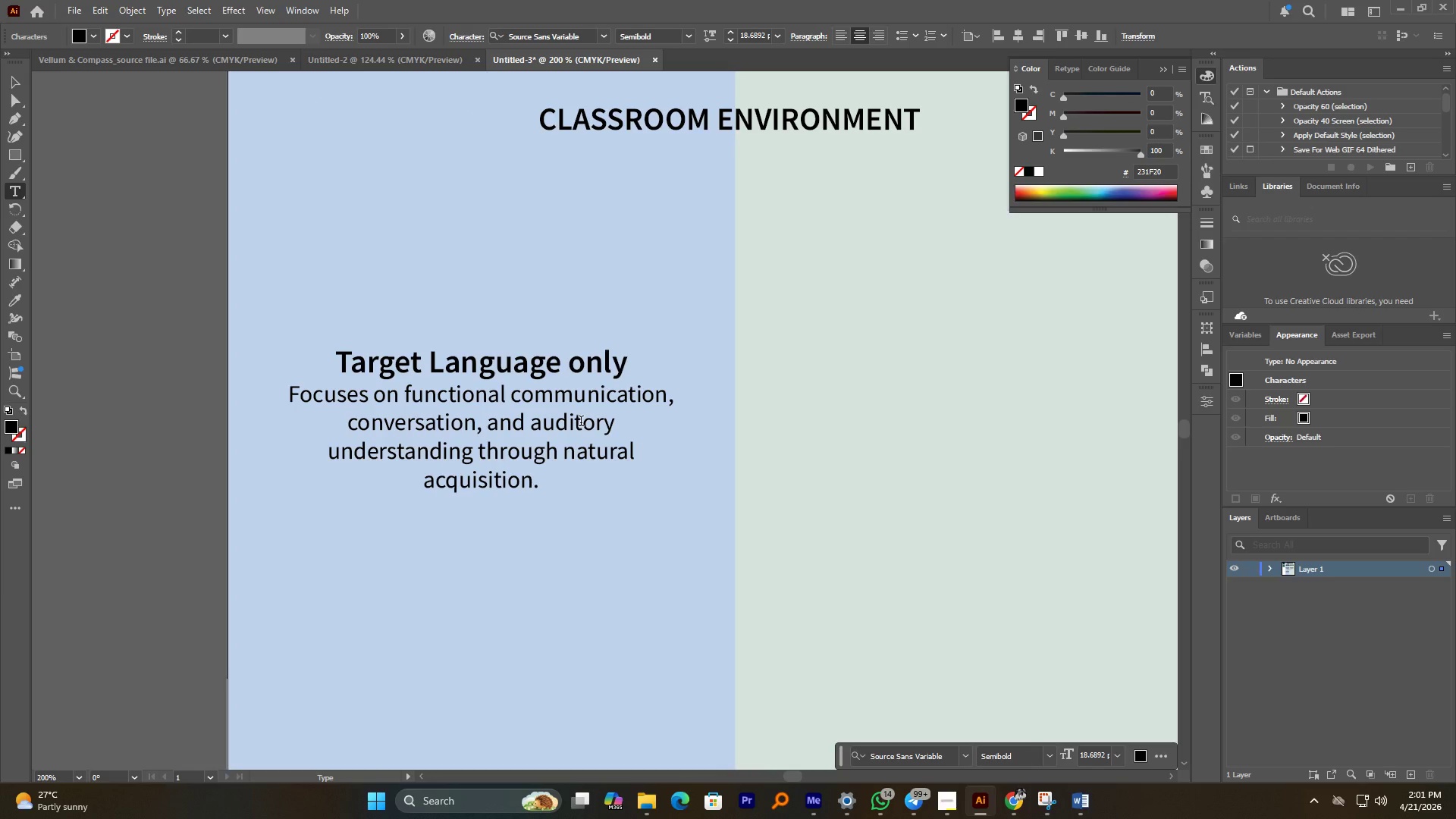 
left_click_drag(start_coordinate=[532, 485], to_coordinate=[293, 405])
 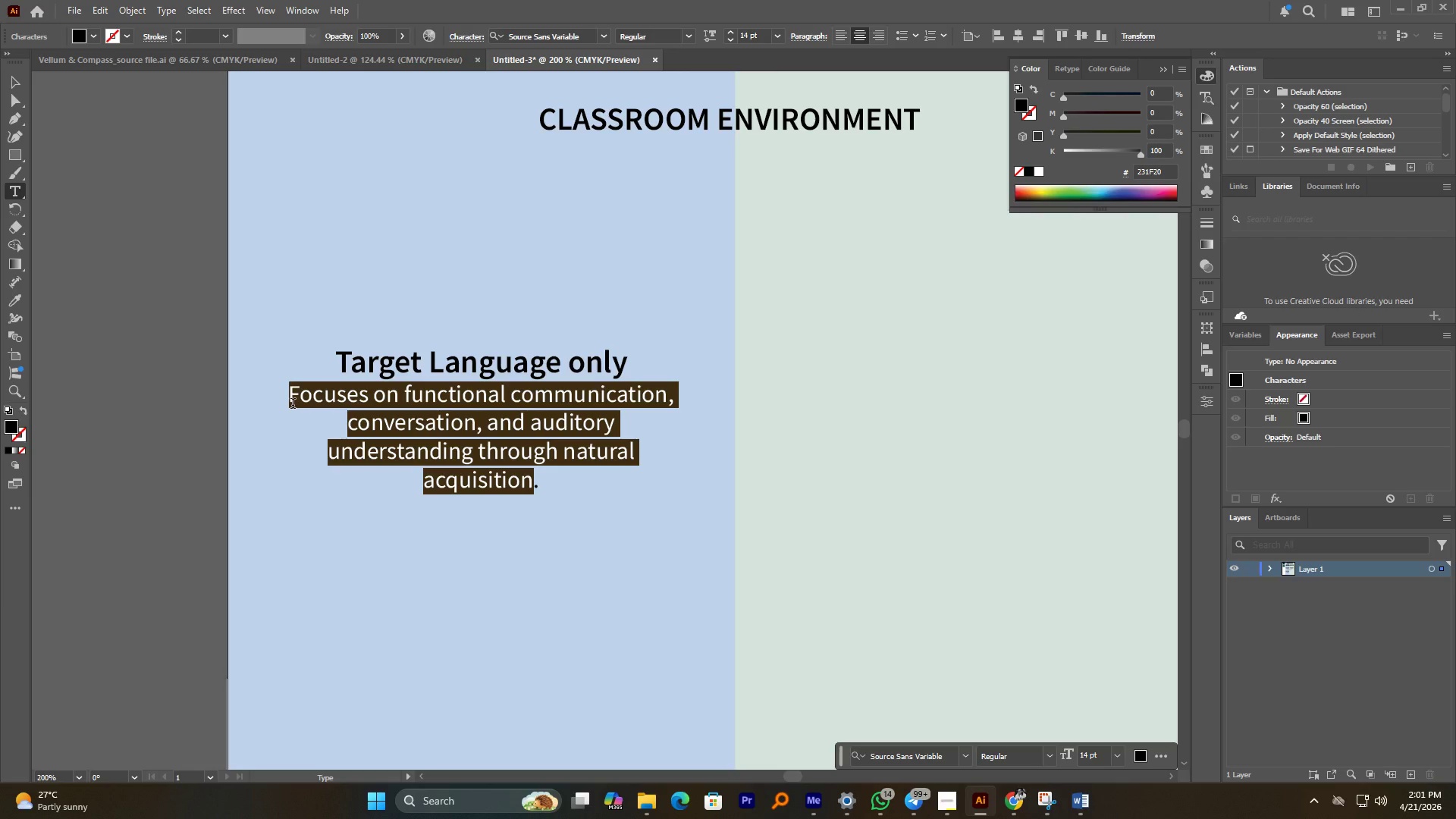 
type(cre)
 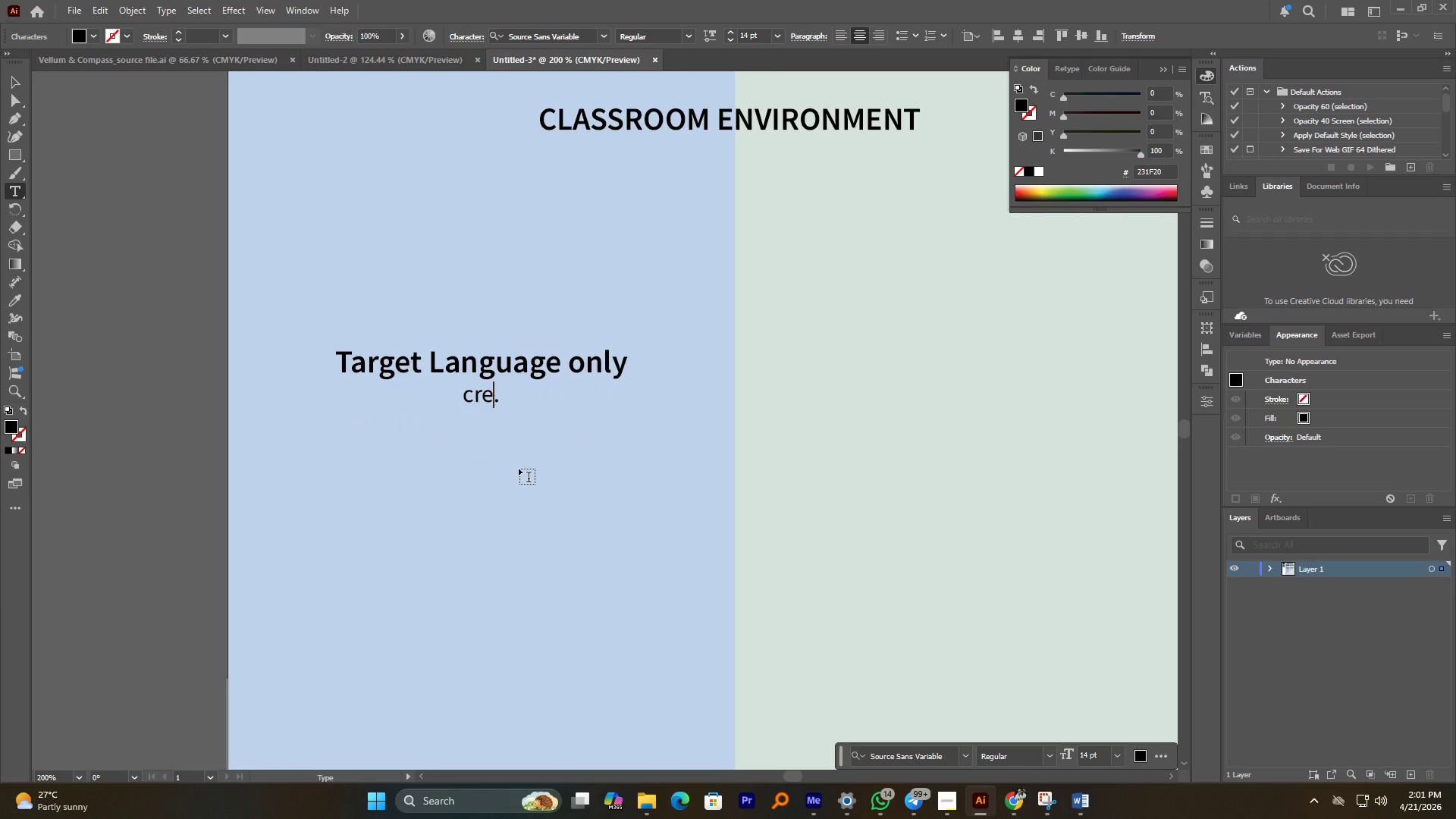 
key(Backspace)
key(Backspace)
key(Backspace)
type(Creating )
 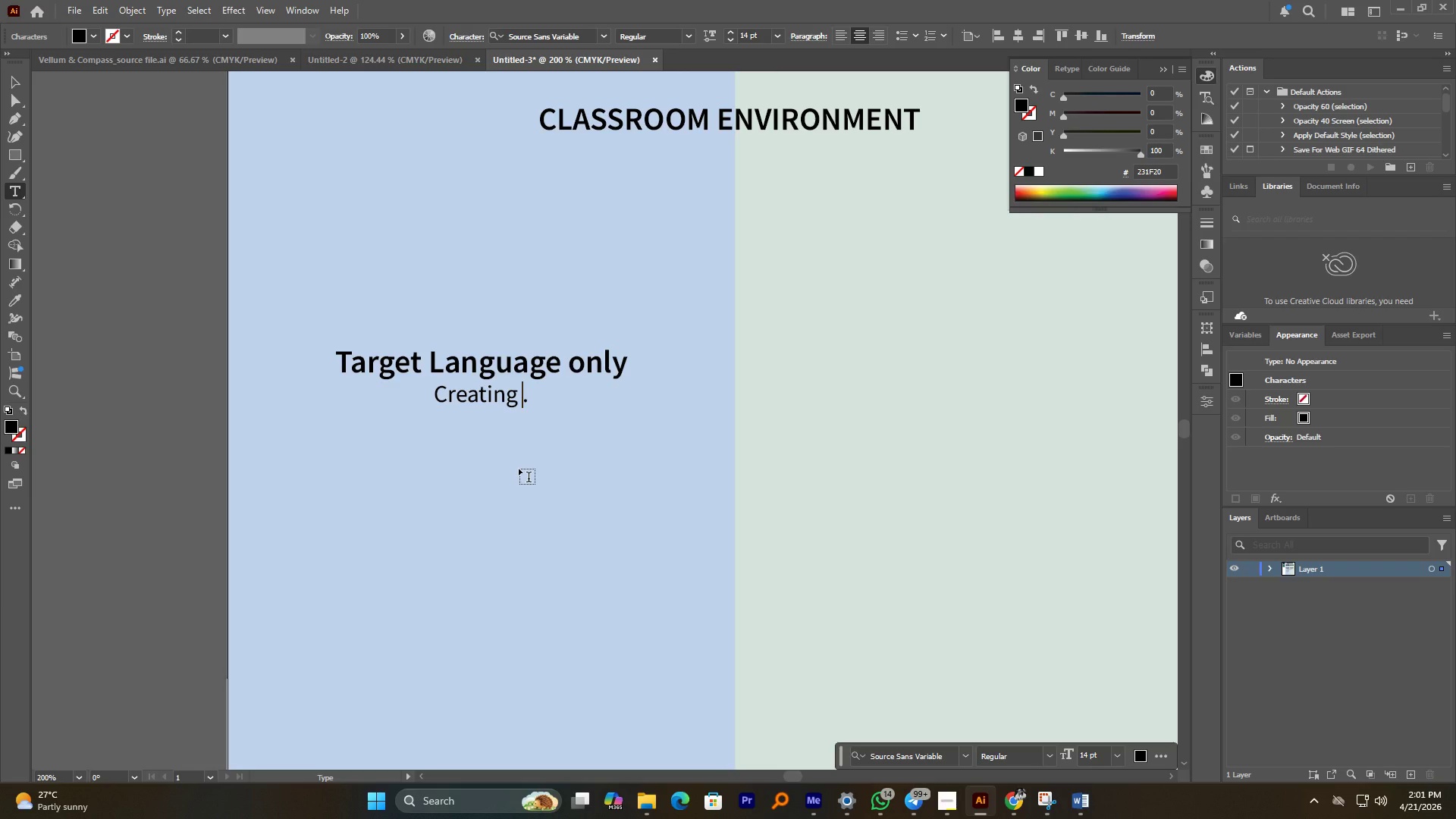 
wait(8.64)
 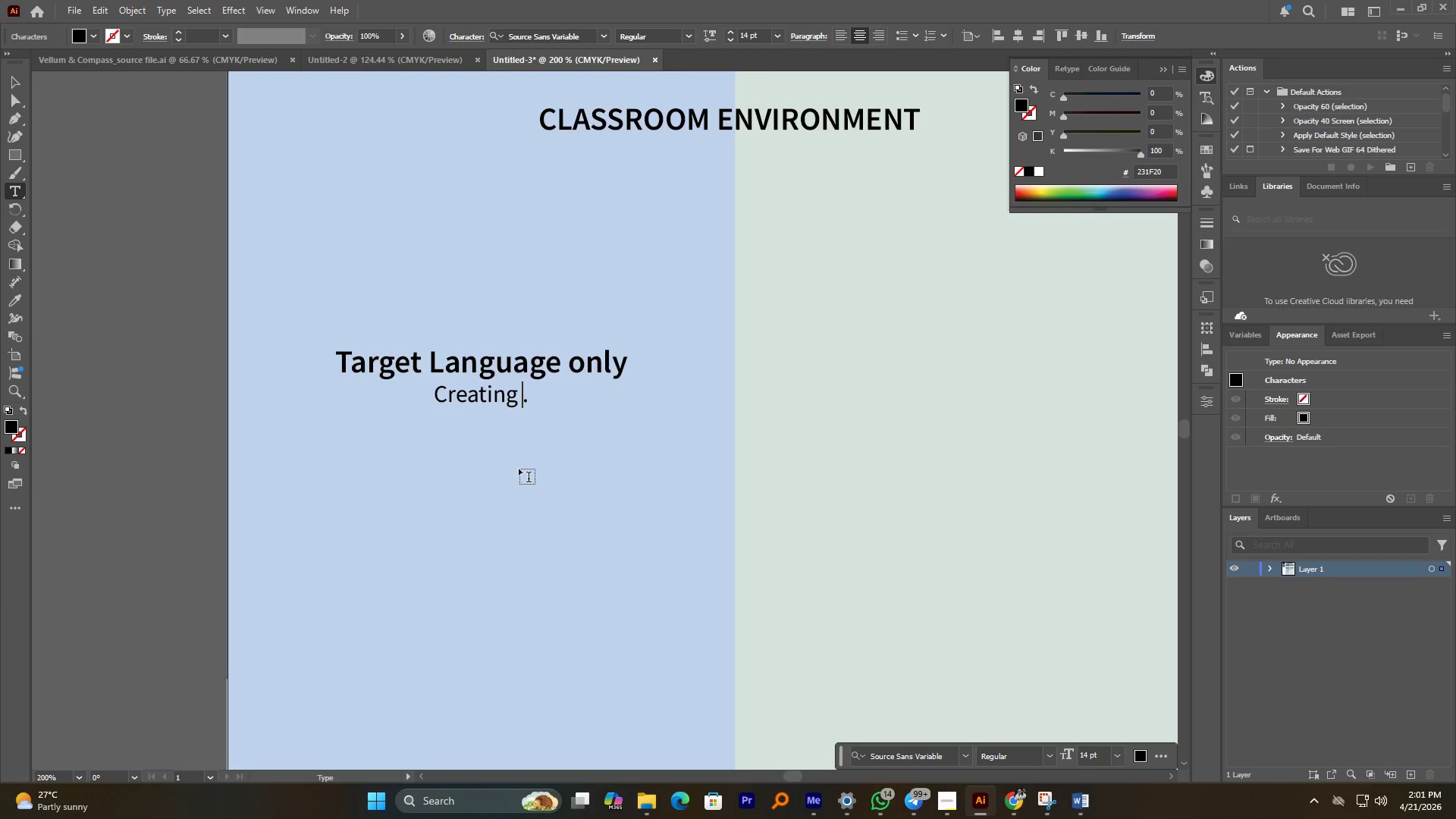 
key(A)
 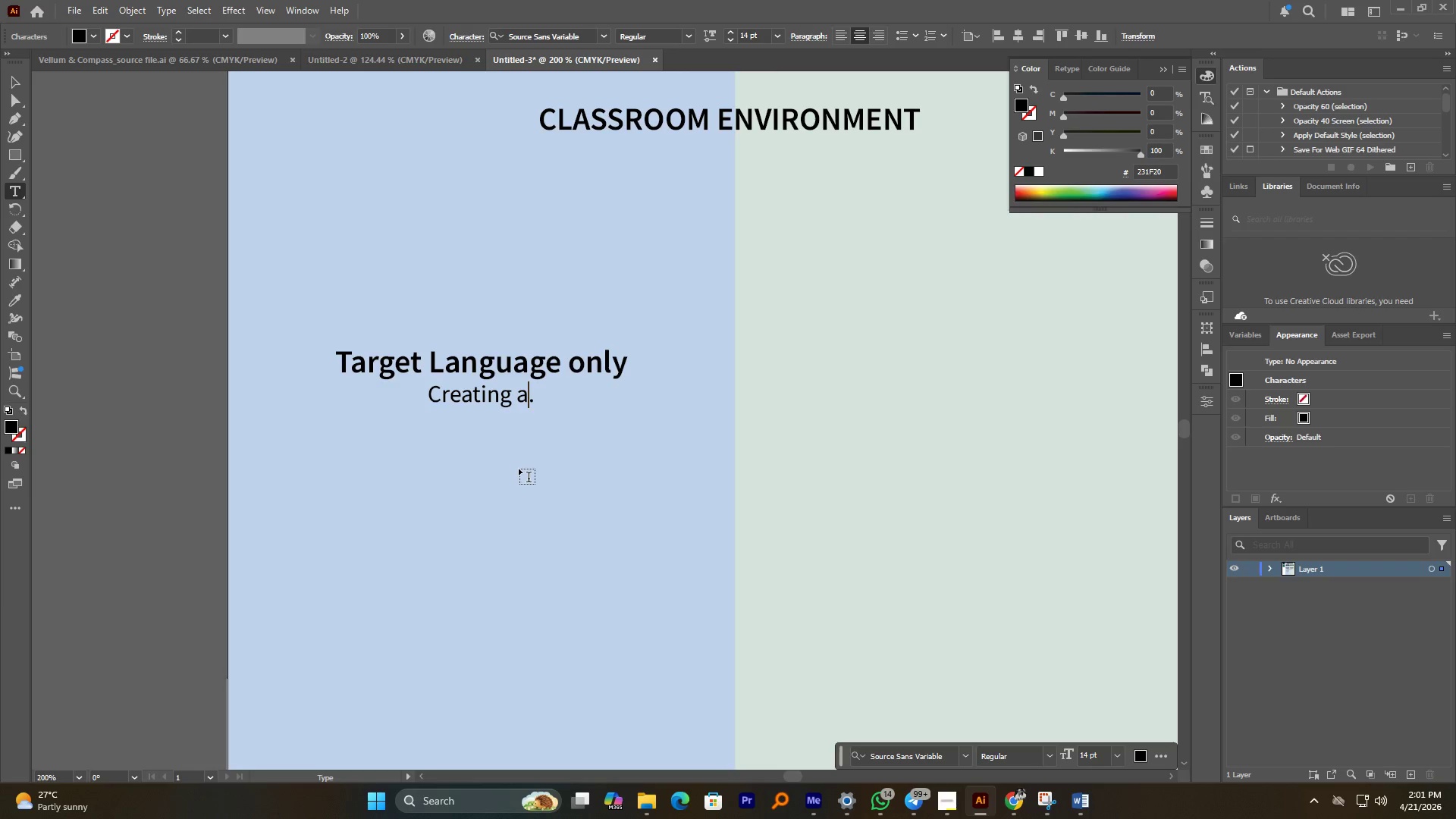 
key(Quote)
 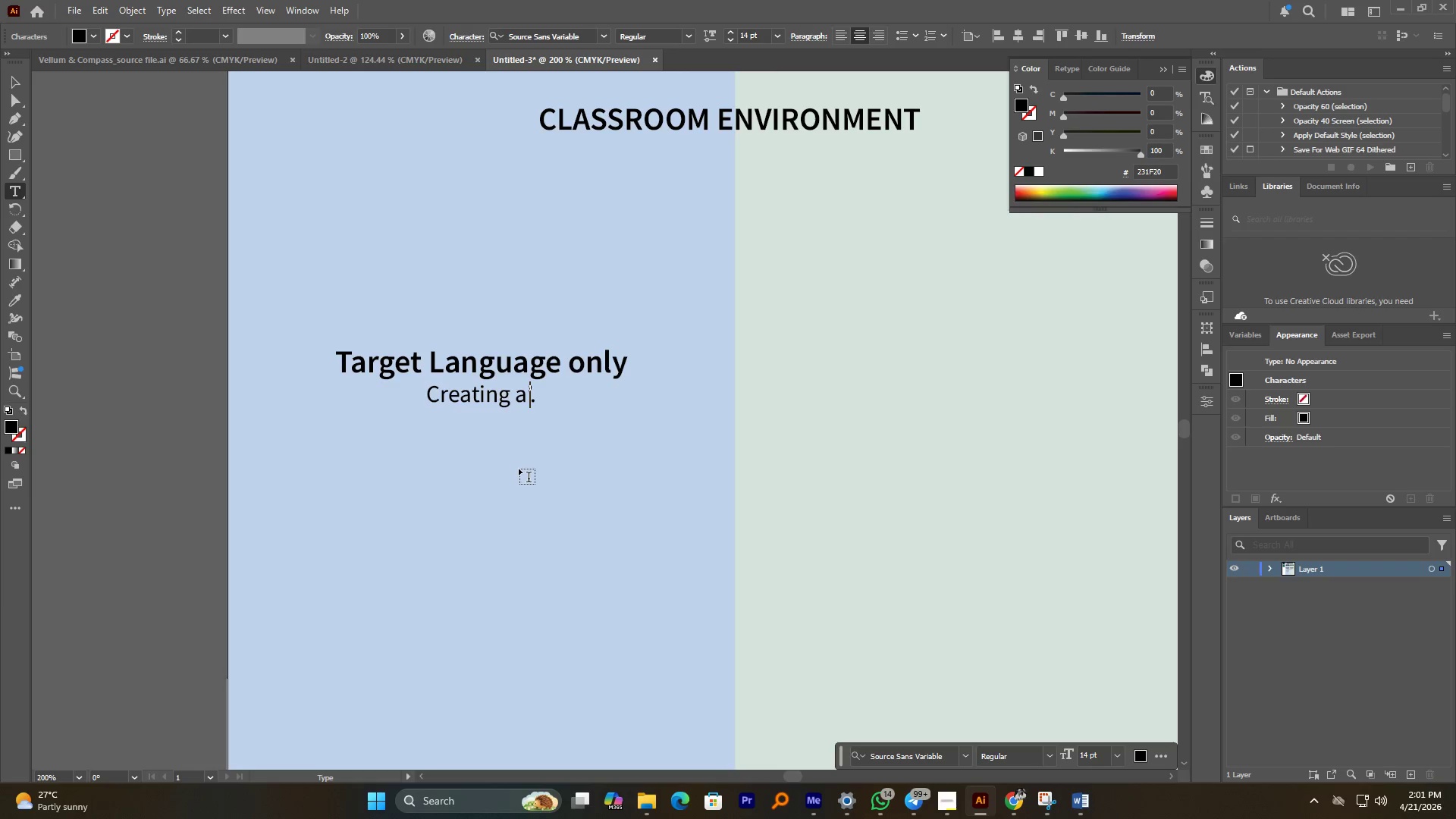 
key(ArrowLeft)
 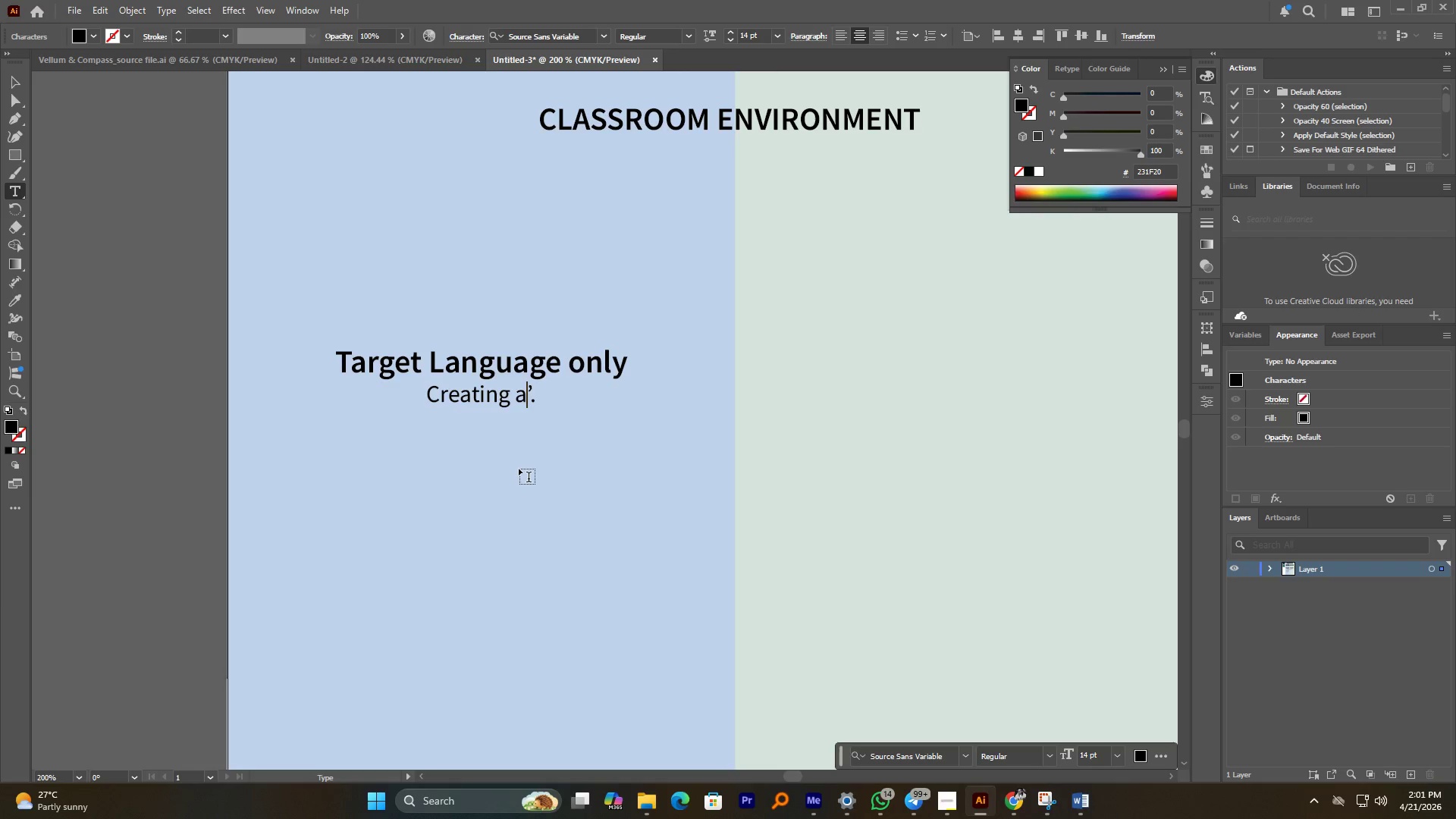 
key(Space)
 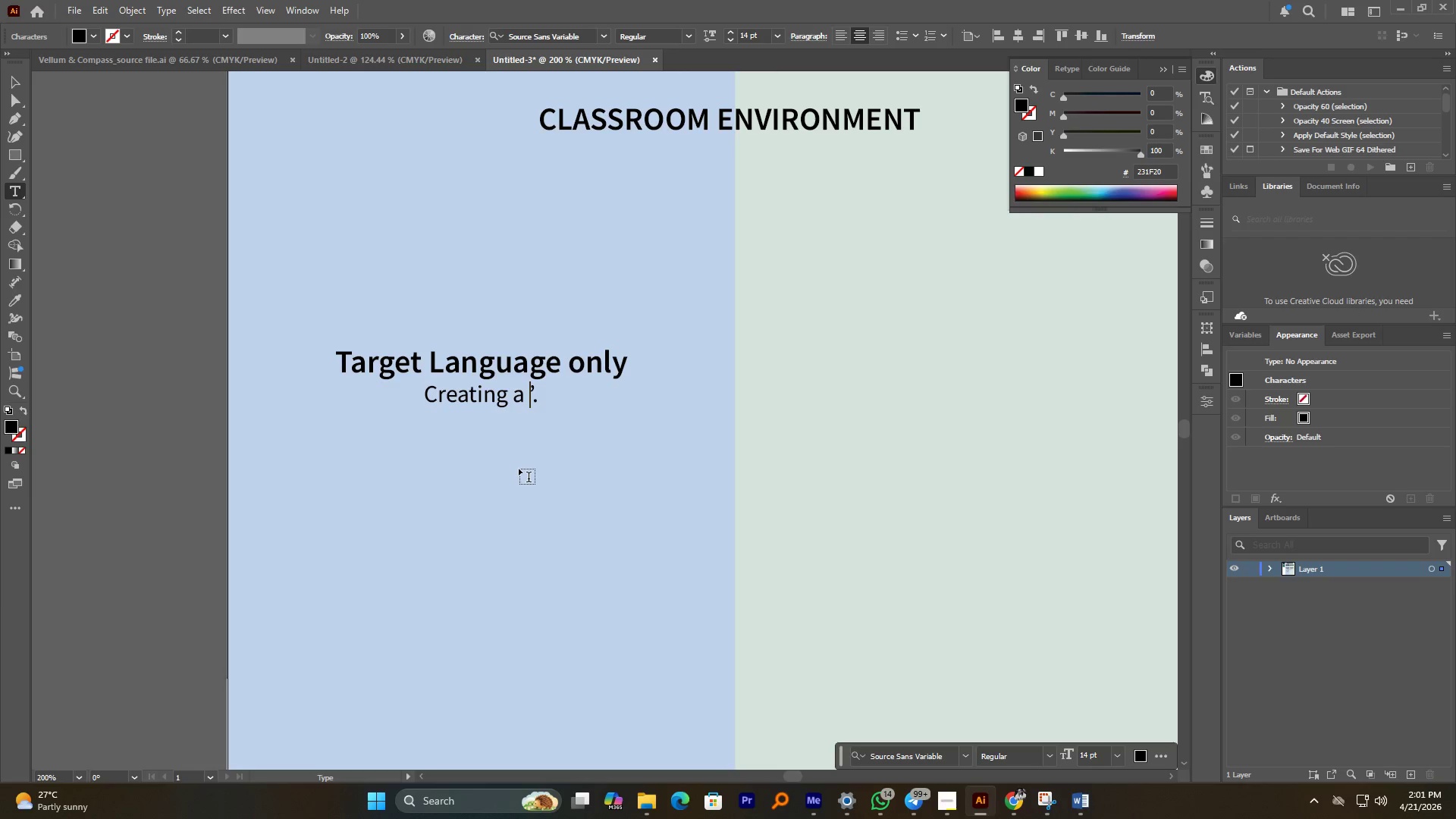 
key(ArrowRight)
 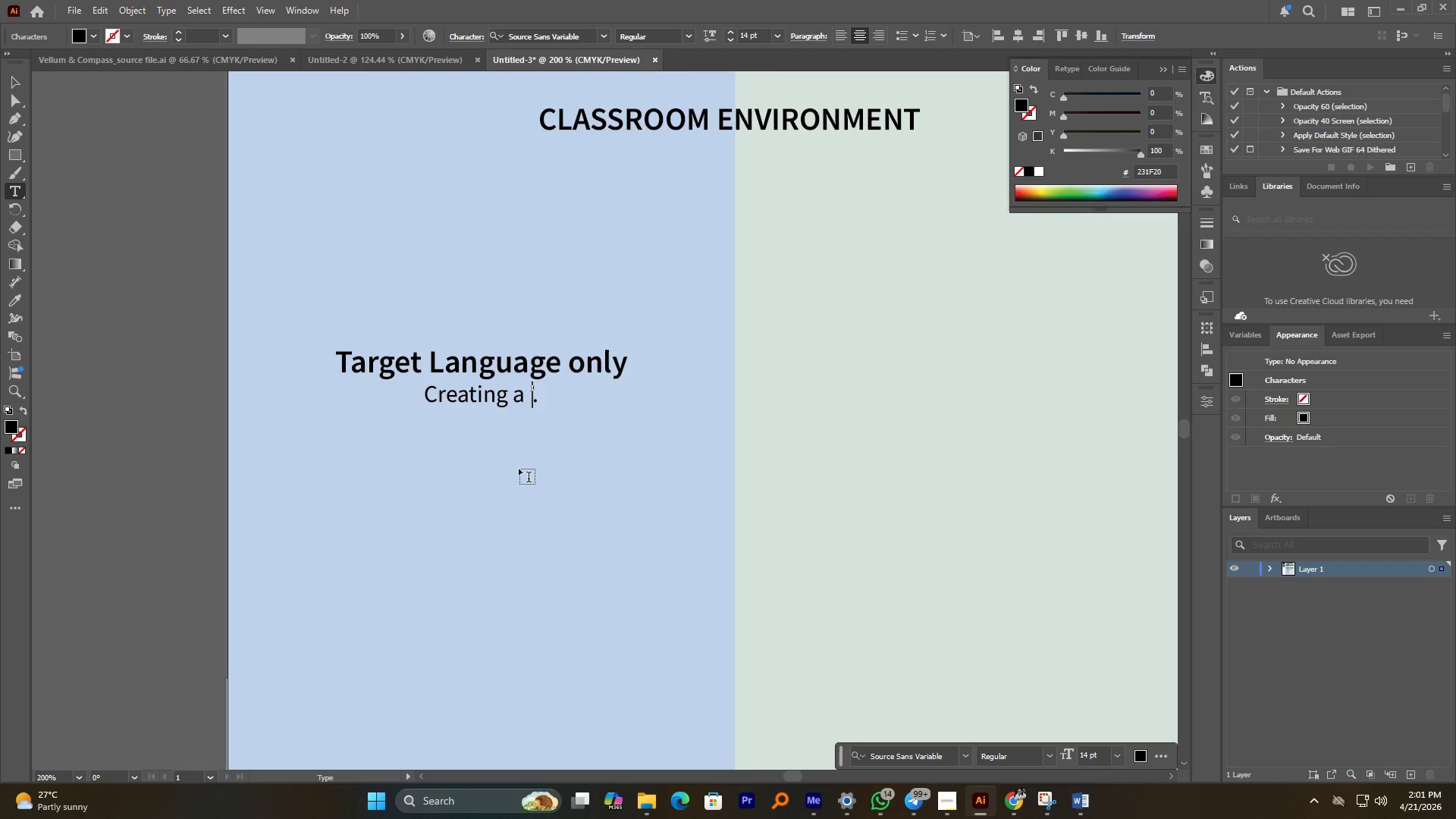 
type(sink)
 